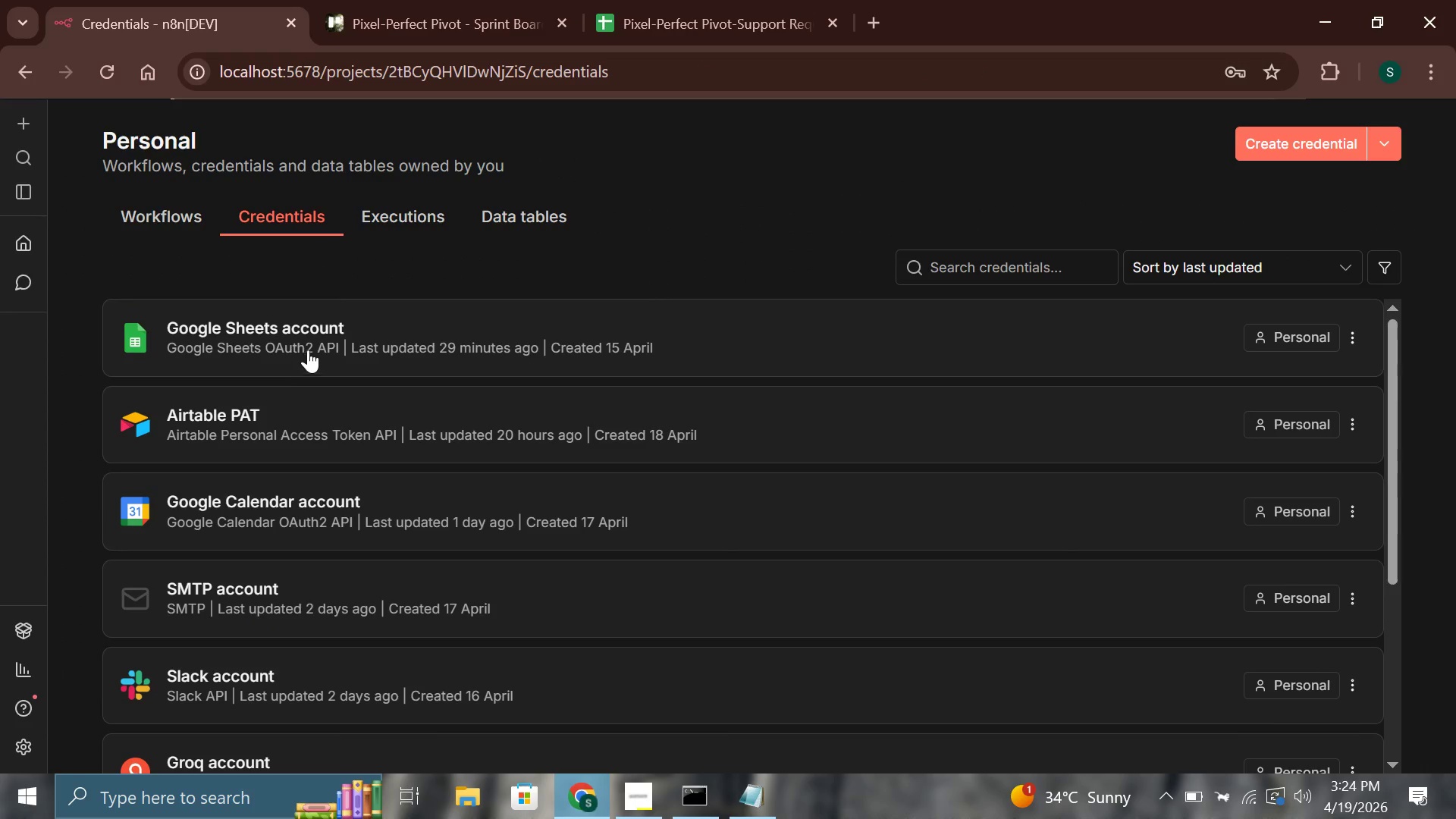 
left_click([308, 347])
 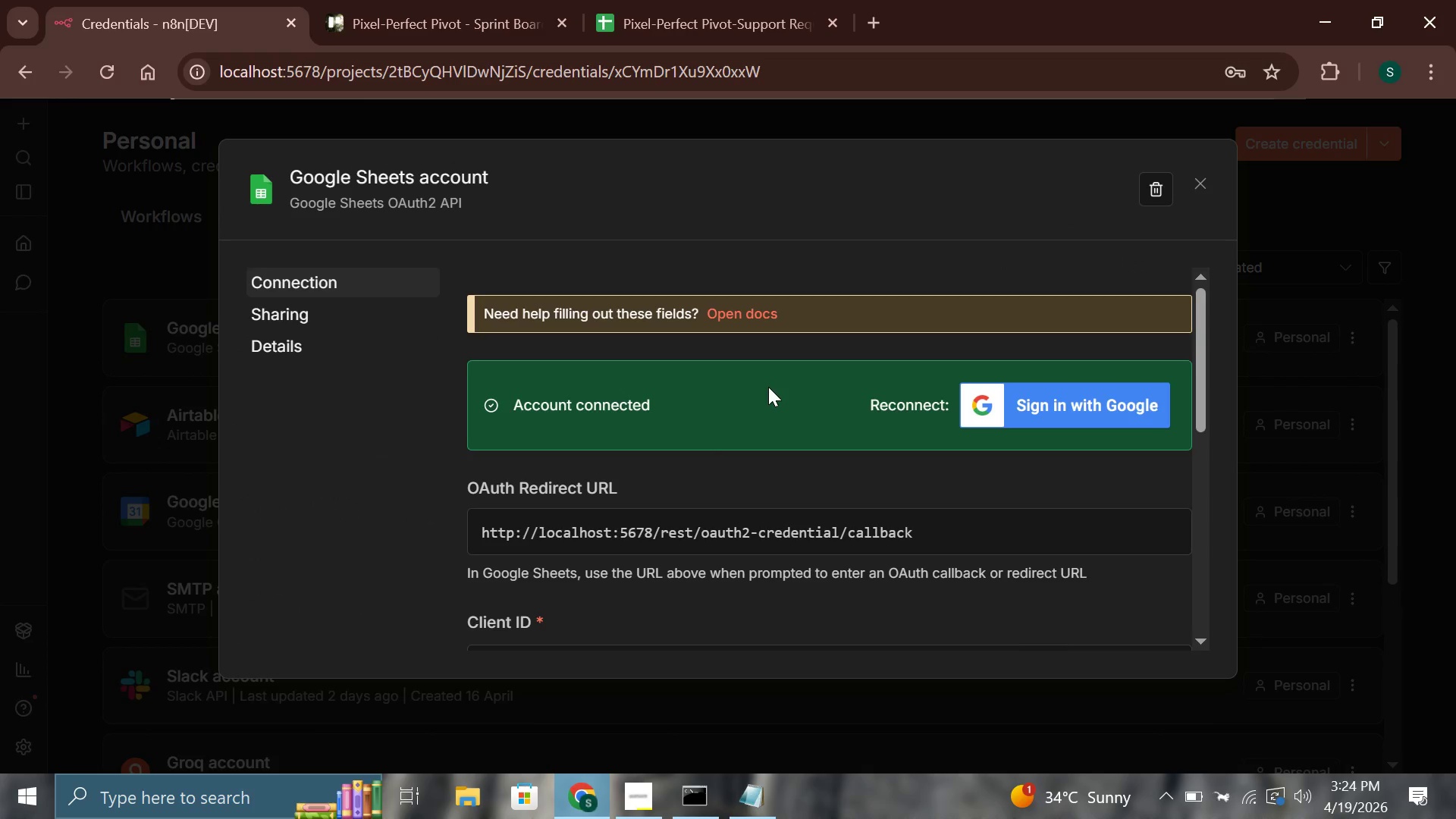 
scroll: coordinate [767, 397], scroll_direction: down, amount: 2.0
 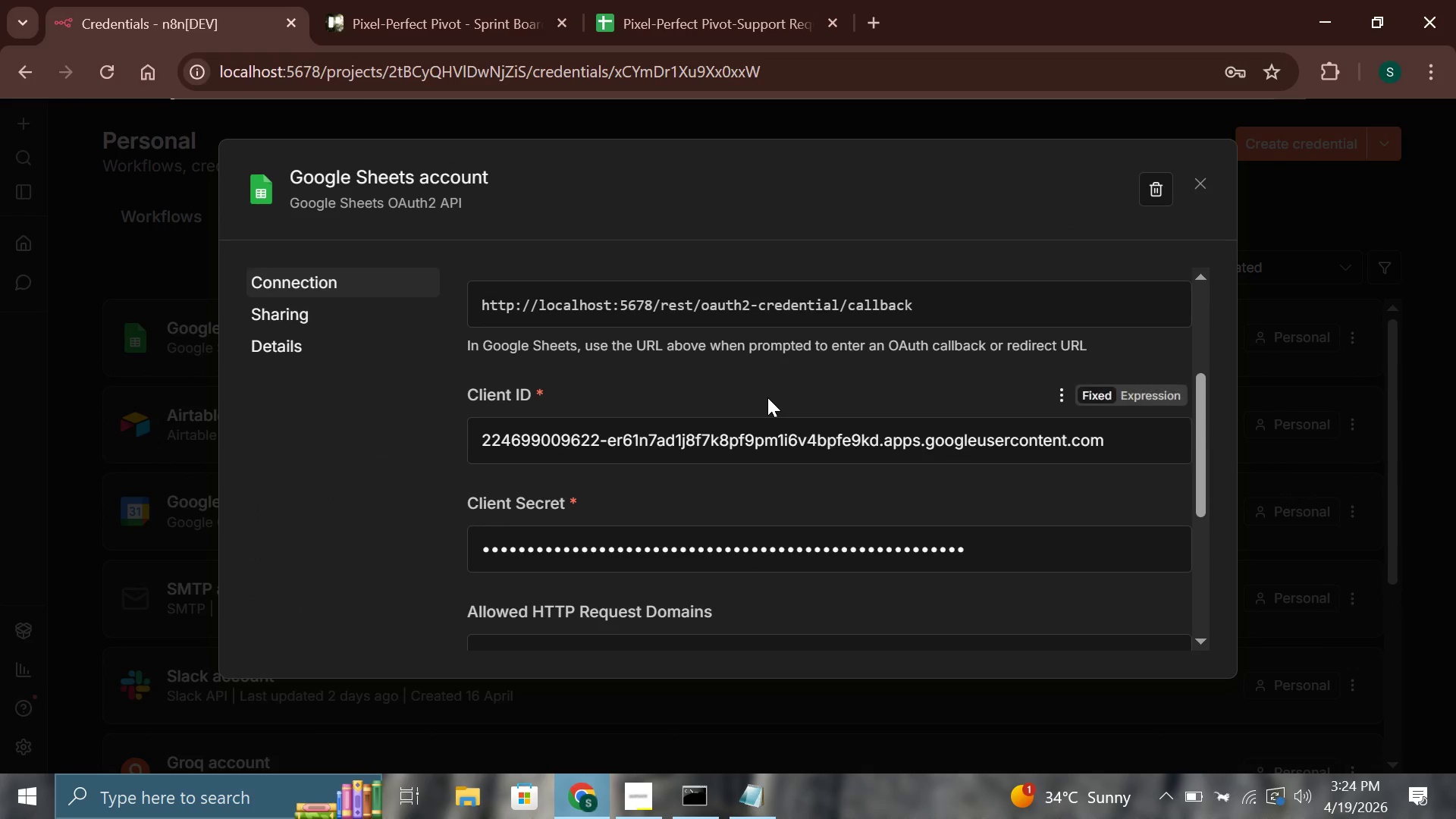 
scroll: coordinate [767, 397], scroll_direction: up, amount: 1.0
 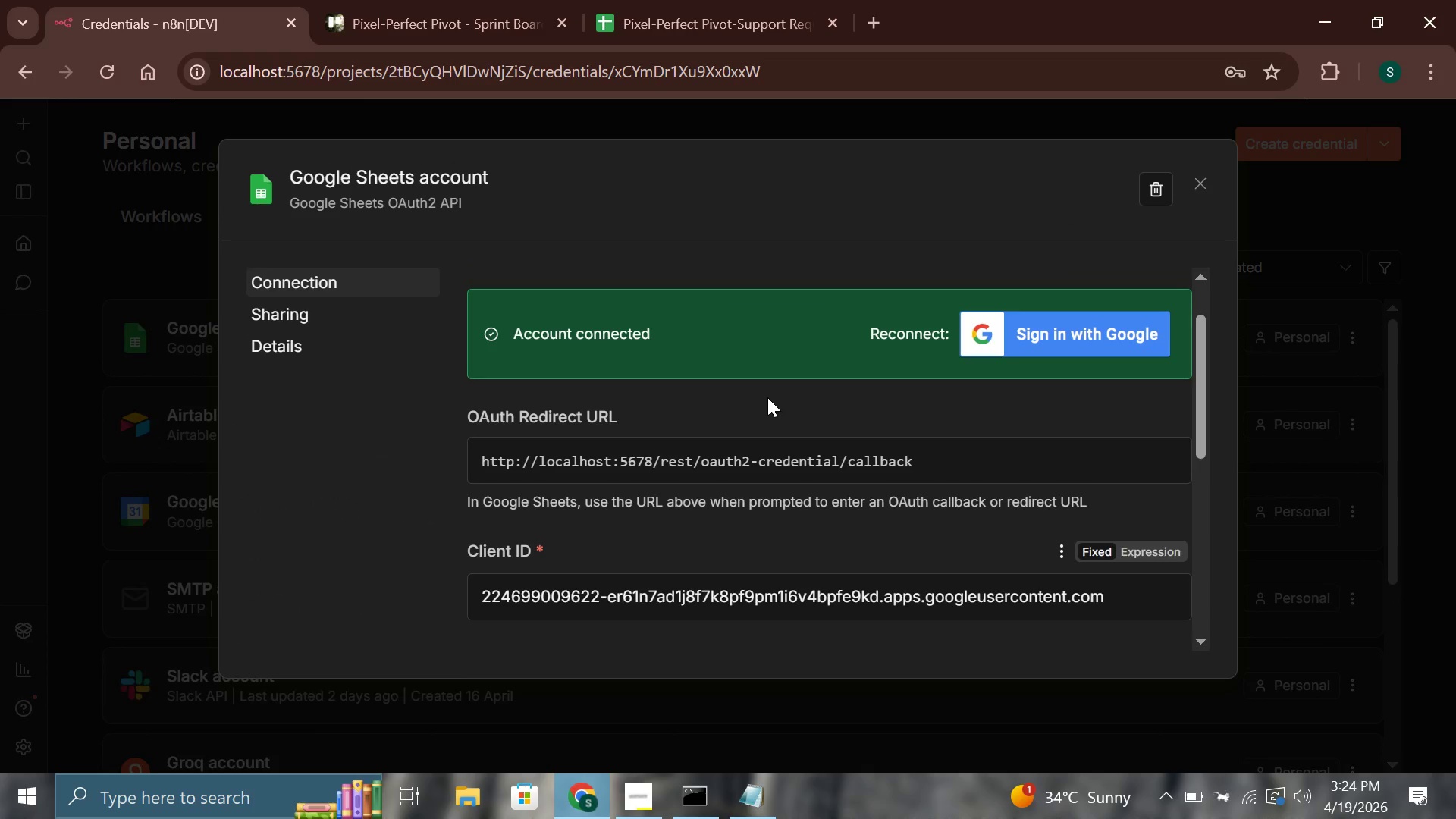 
scroll: coordinate [767, 397], scroll_direction: down, amount: 2.0
 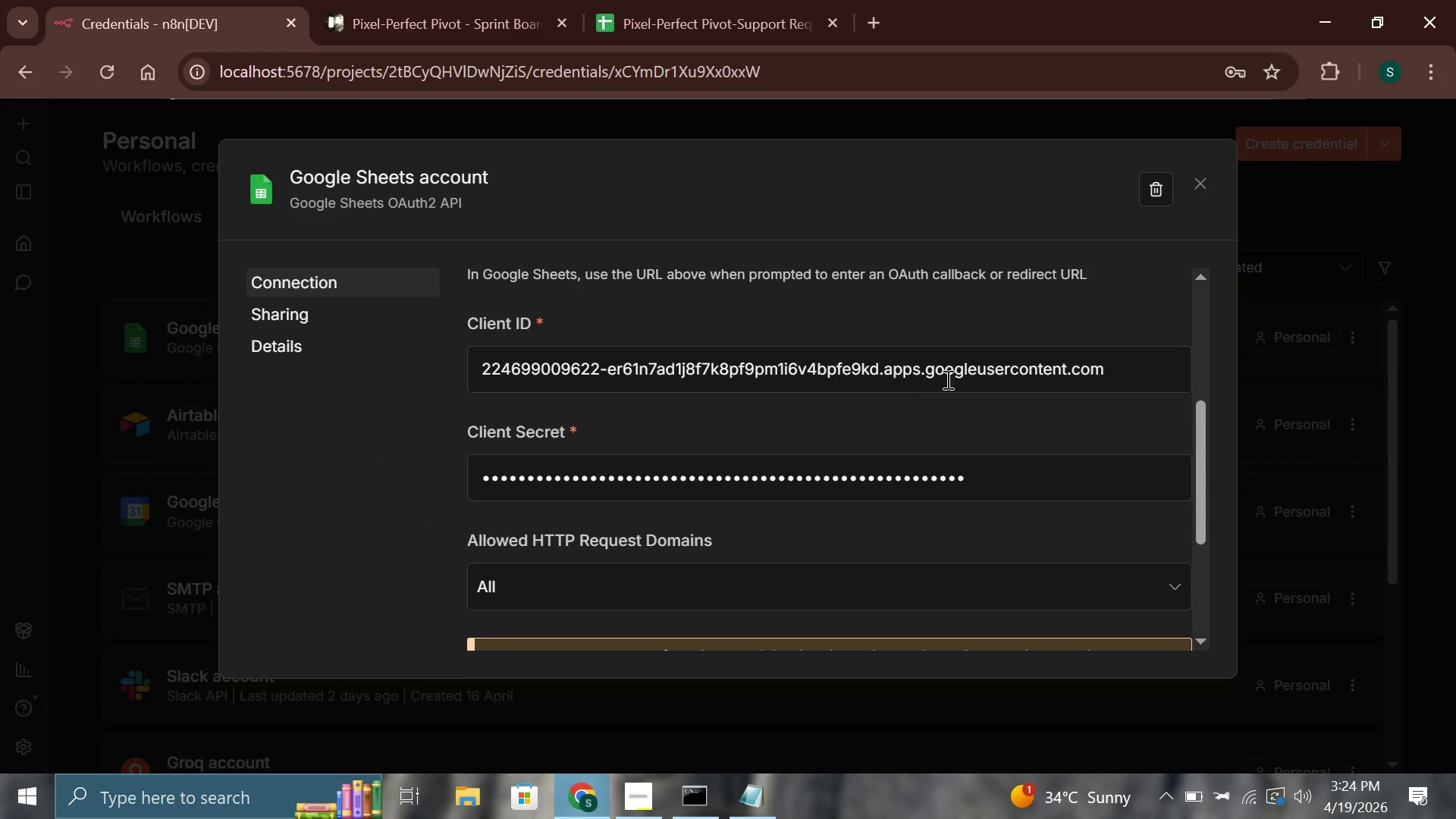 
left_click([986, 372])
 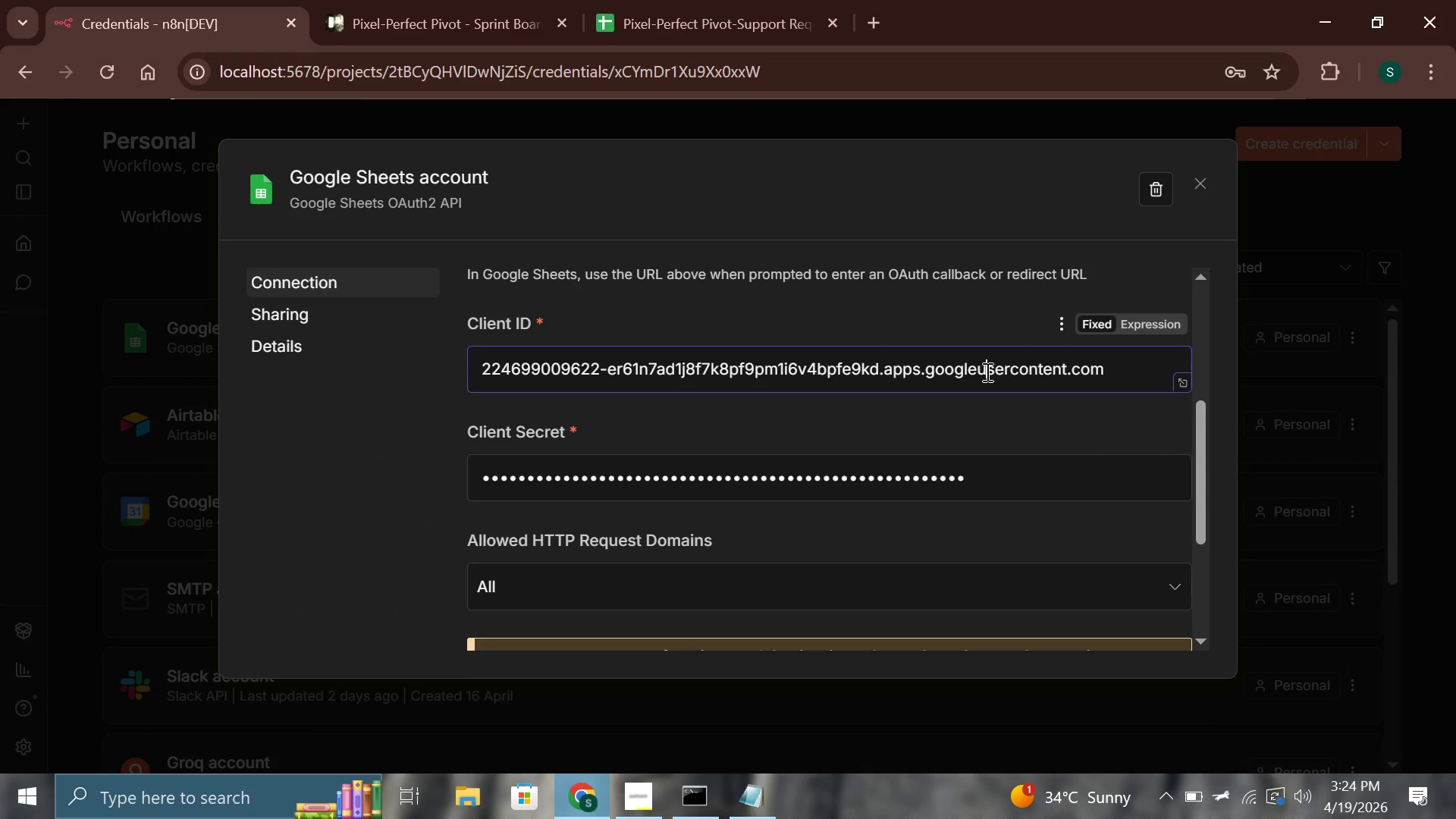 
key(Control+A)
 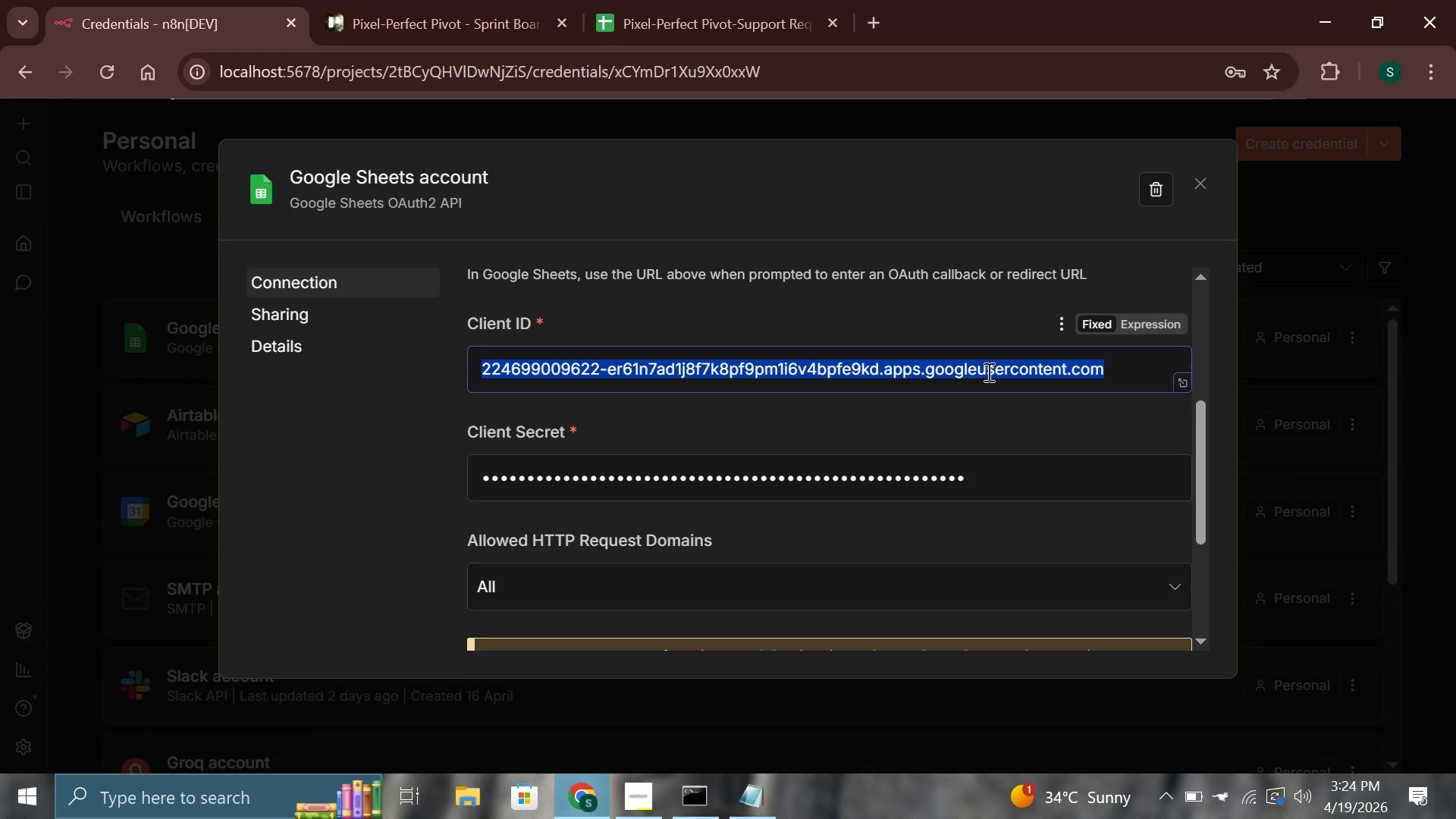 
key(Control+C)
 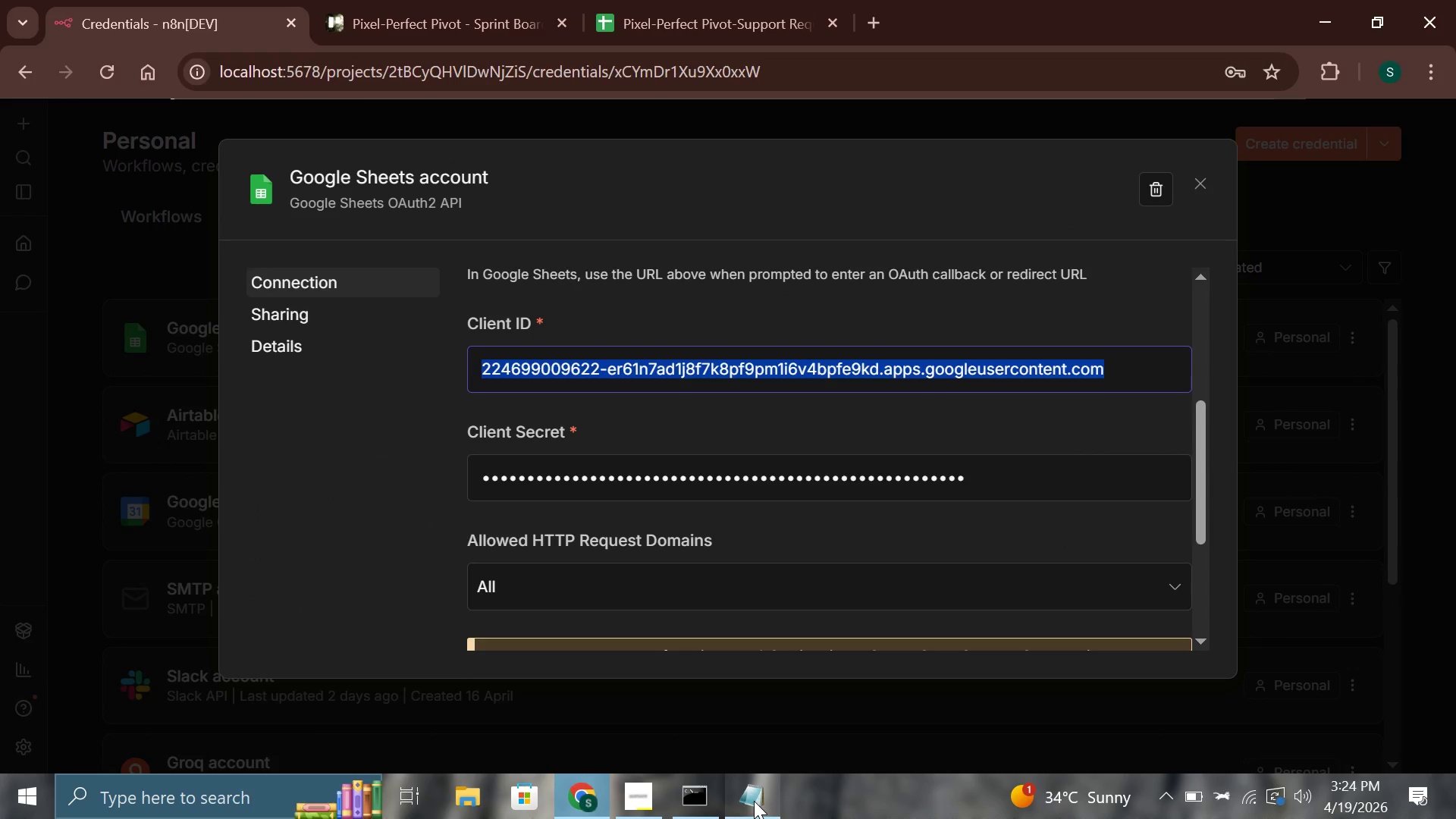 
left_click([754, 801])
 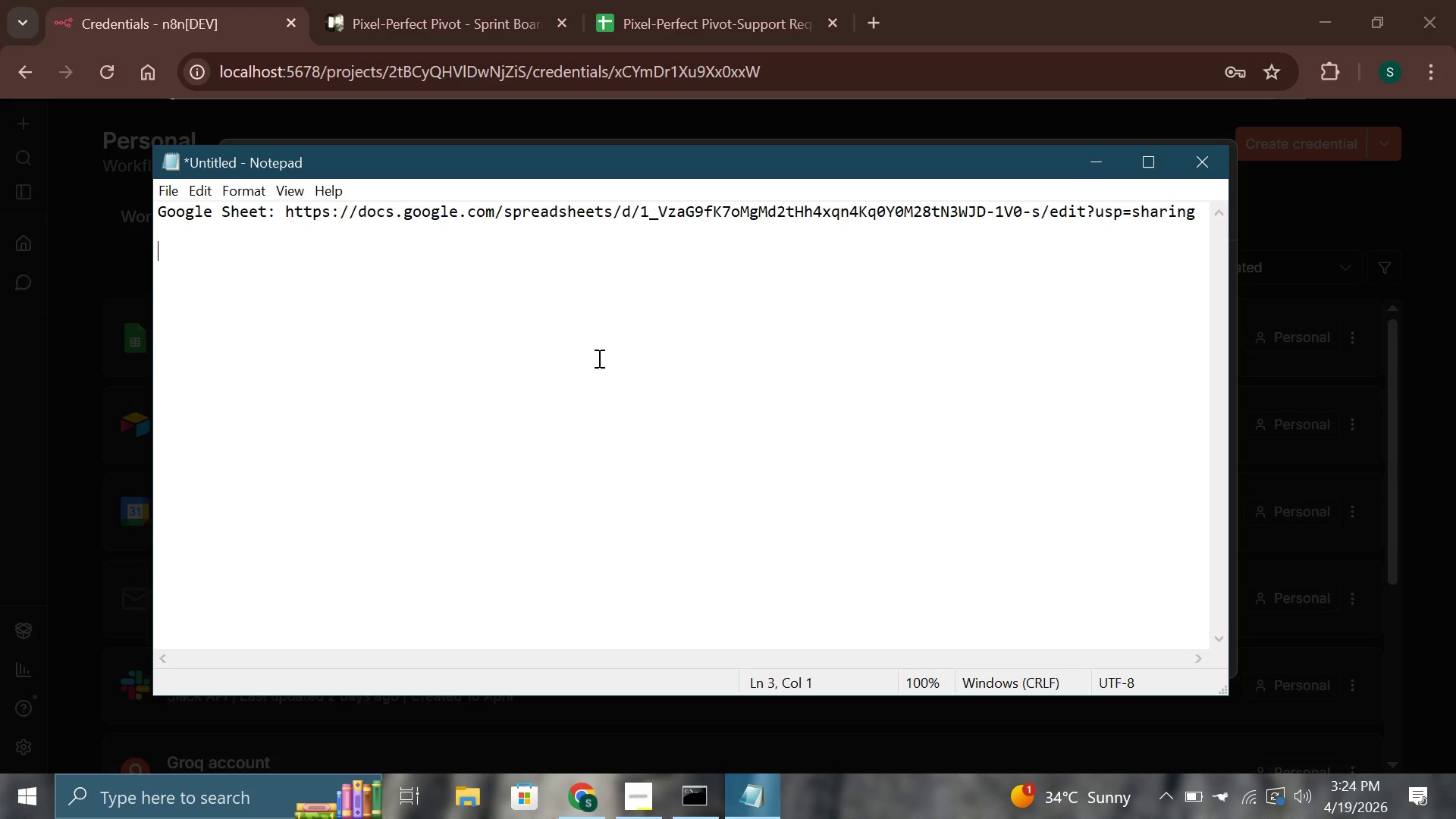 
type(Client ID: )
 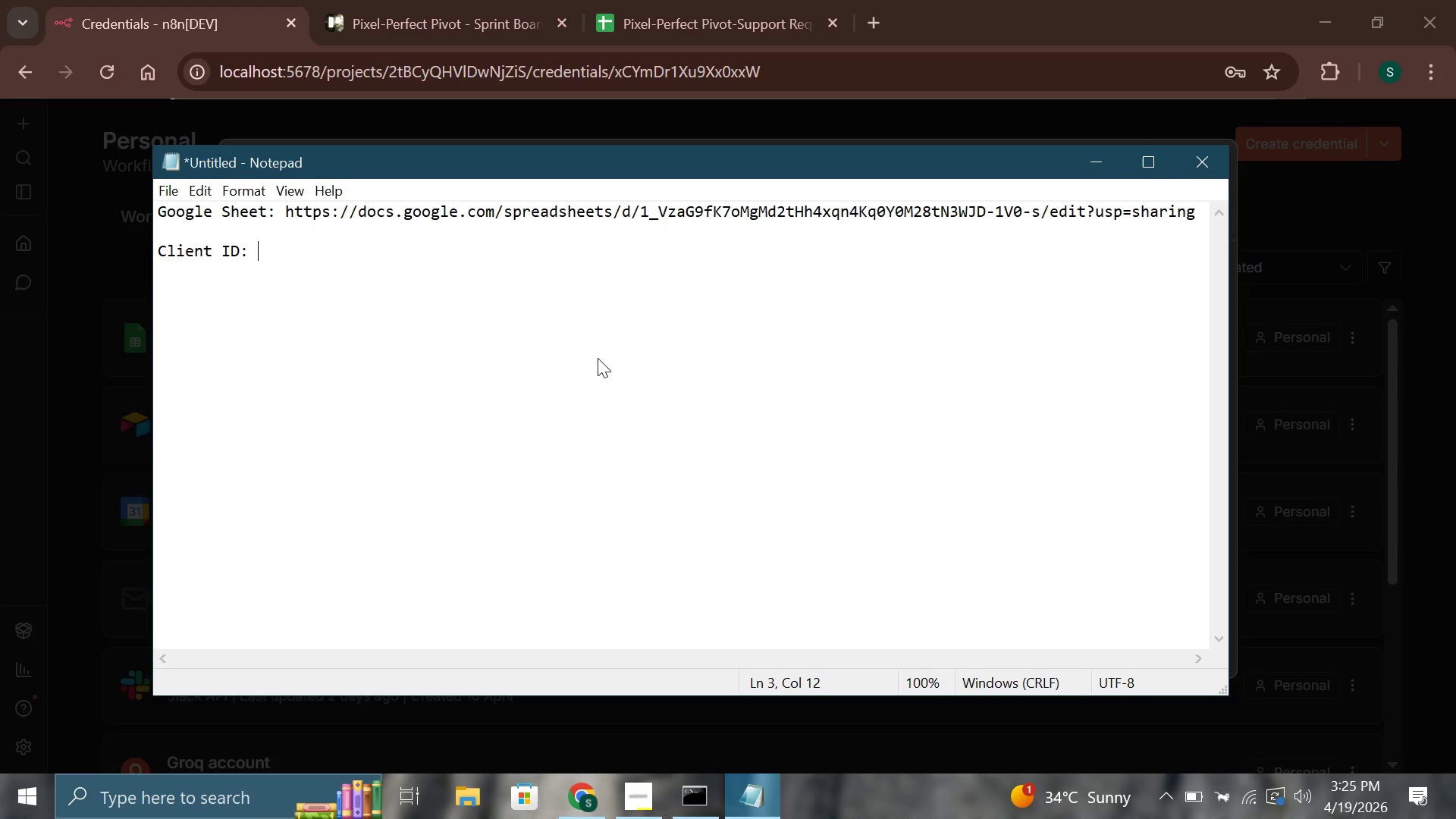 
key(Control+V)
 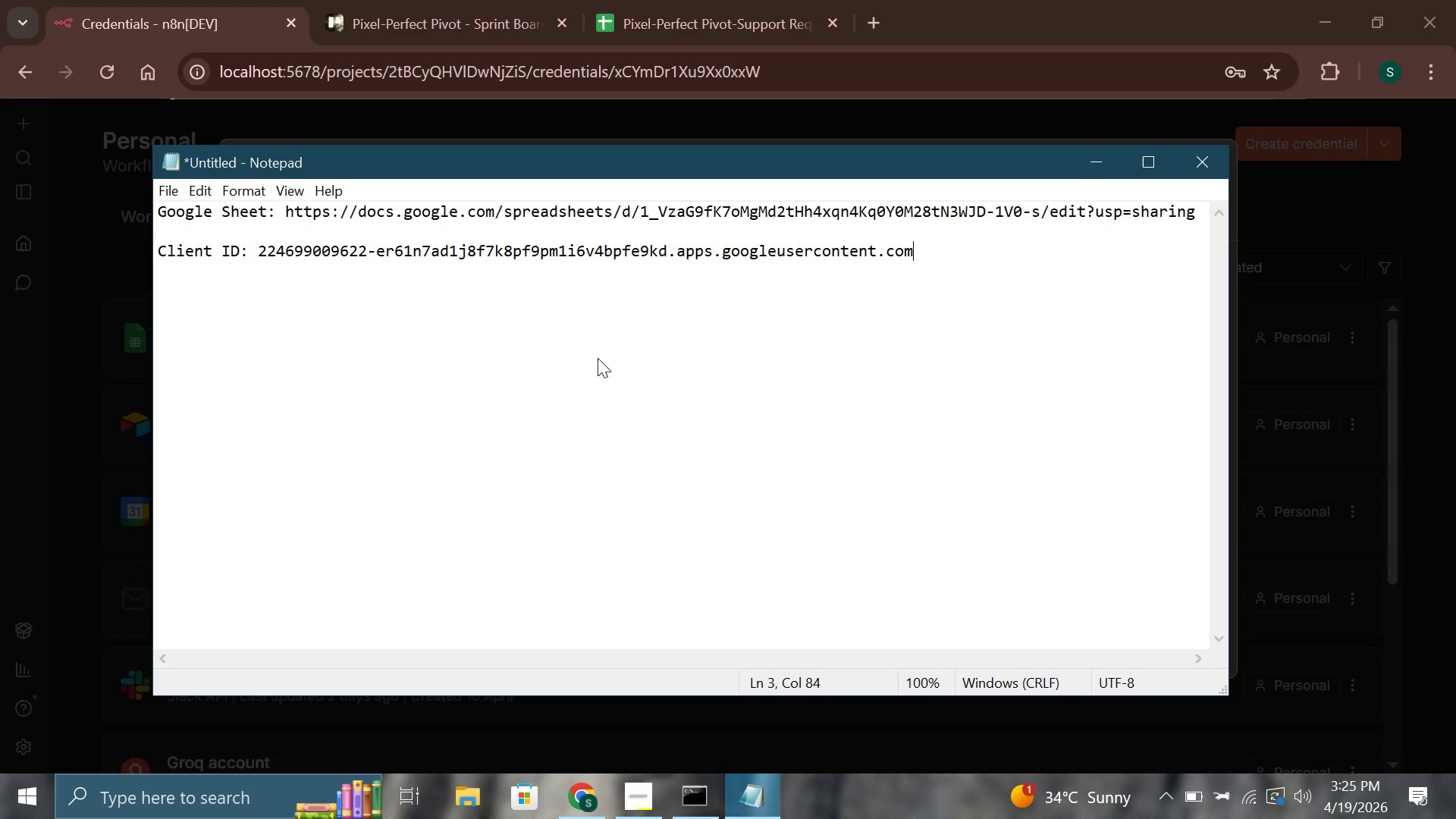 
key(Enter)
 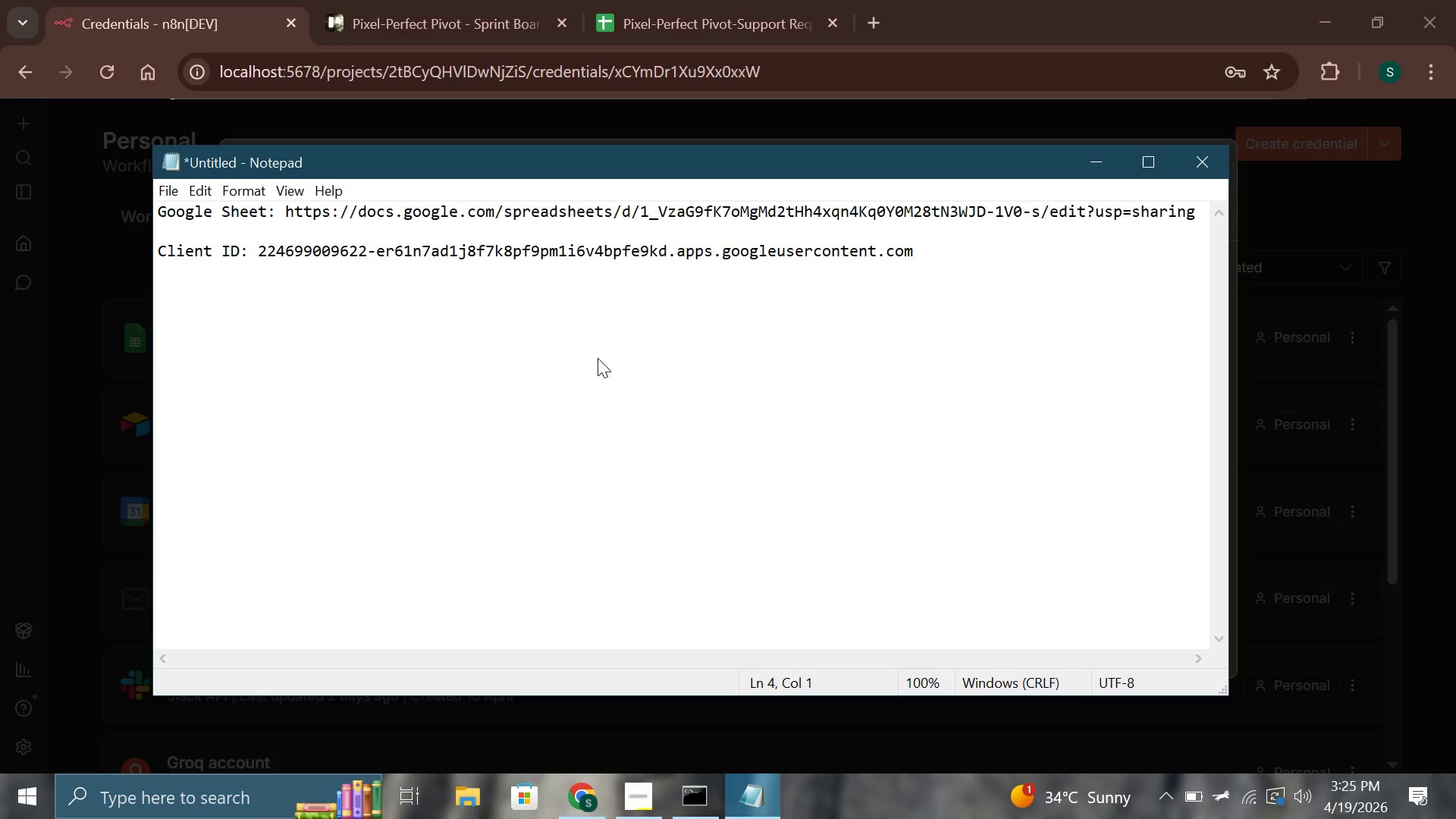 
key(Enter)
 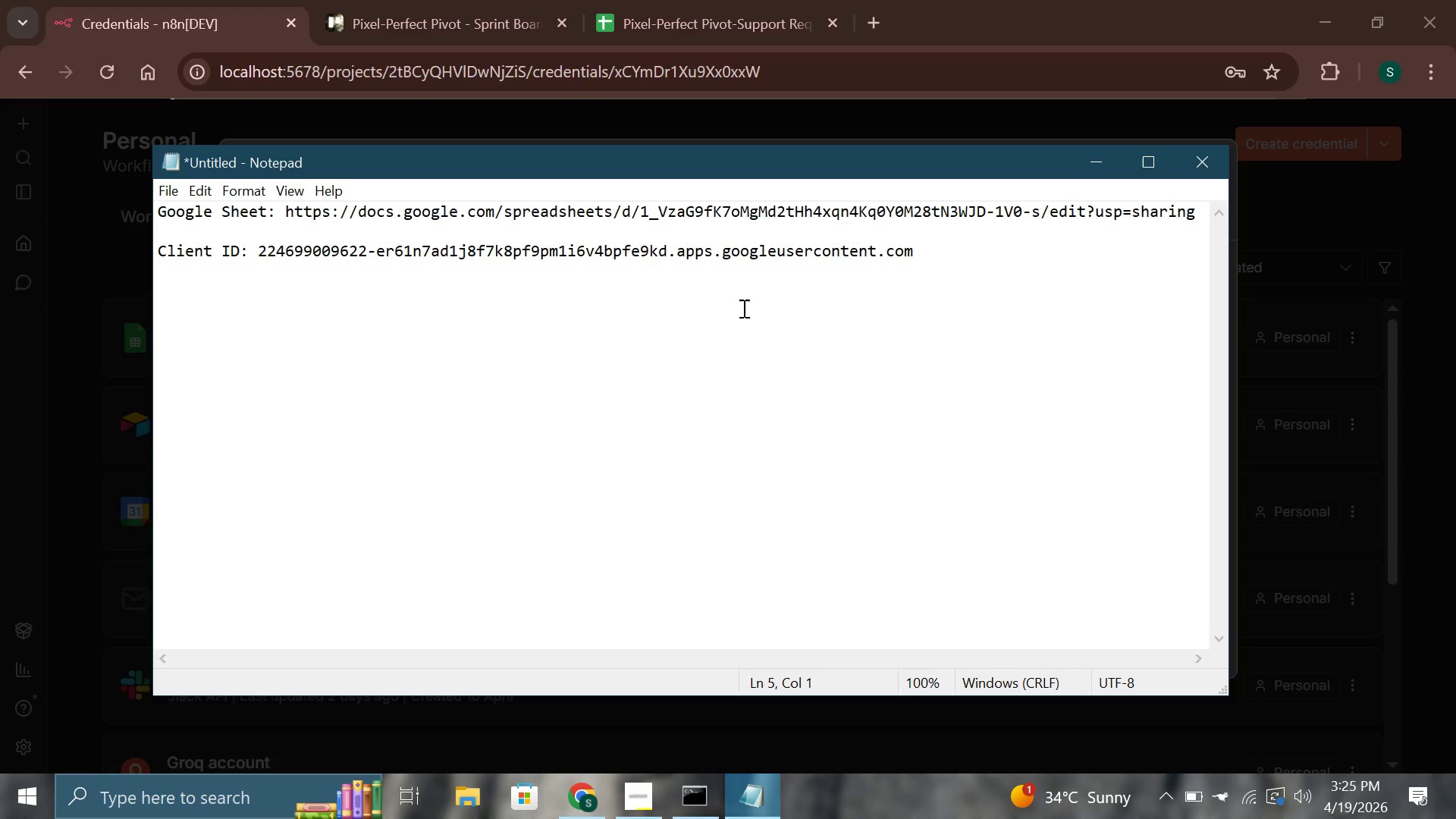 
left_click([1096, 160])
 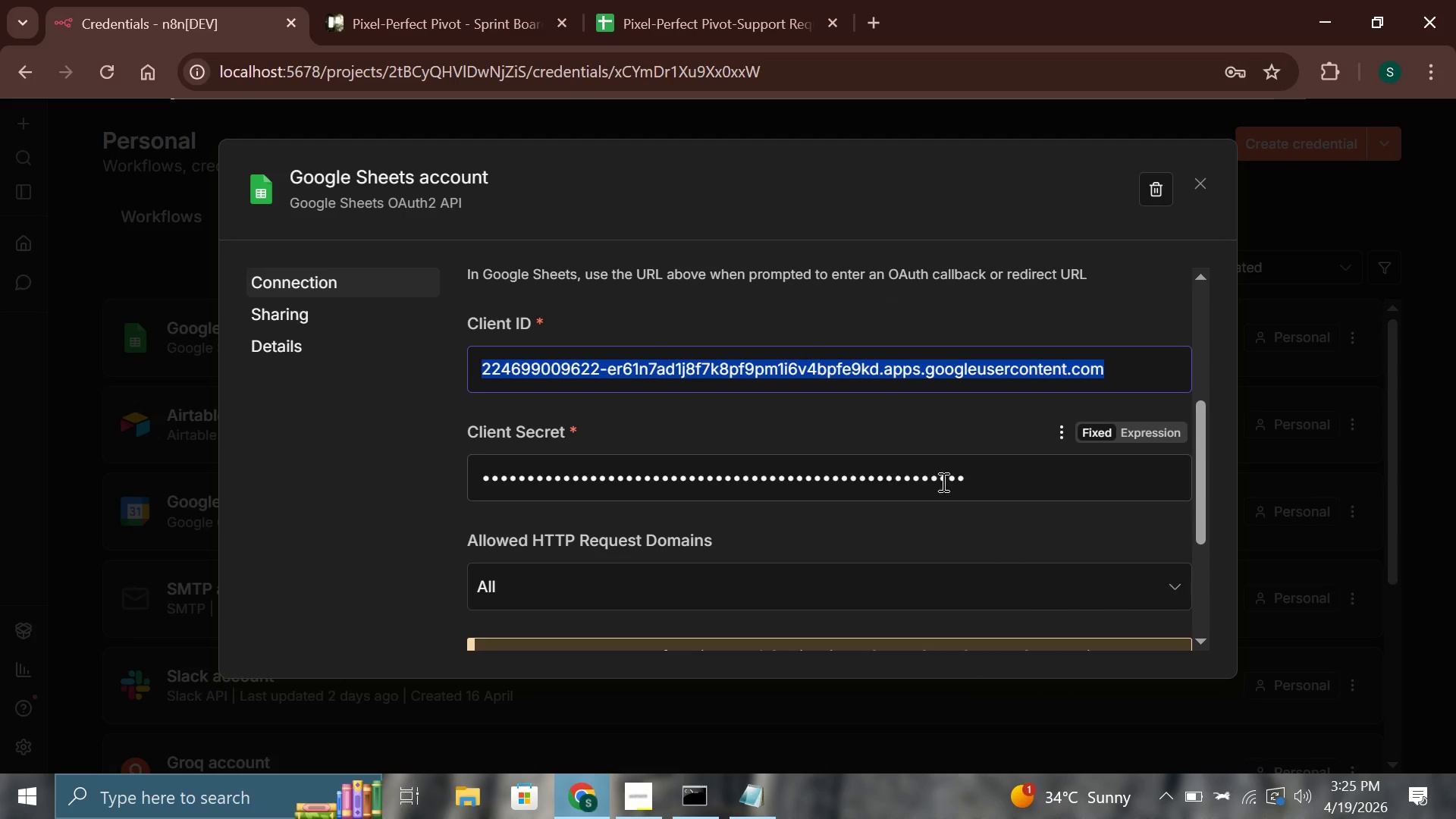 
left_click([1025, 477])
 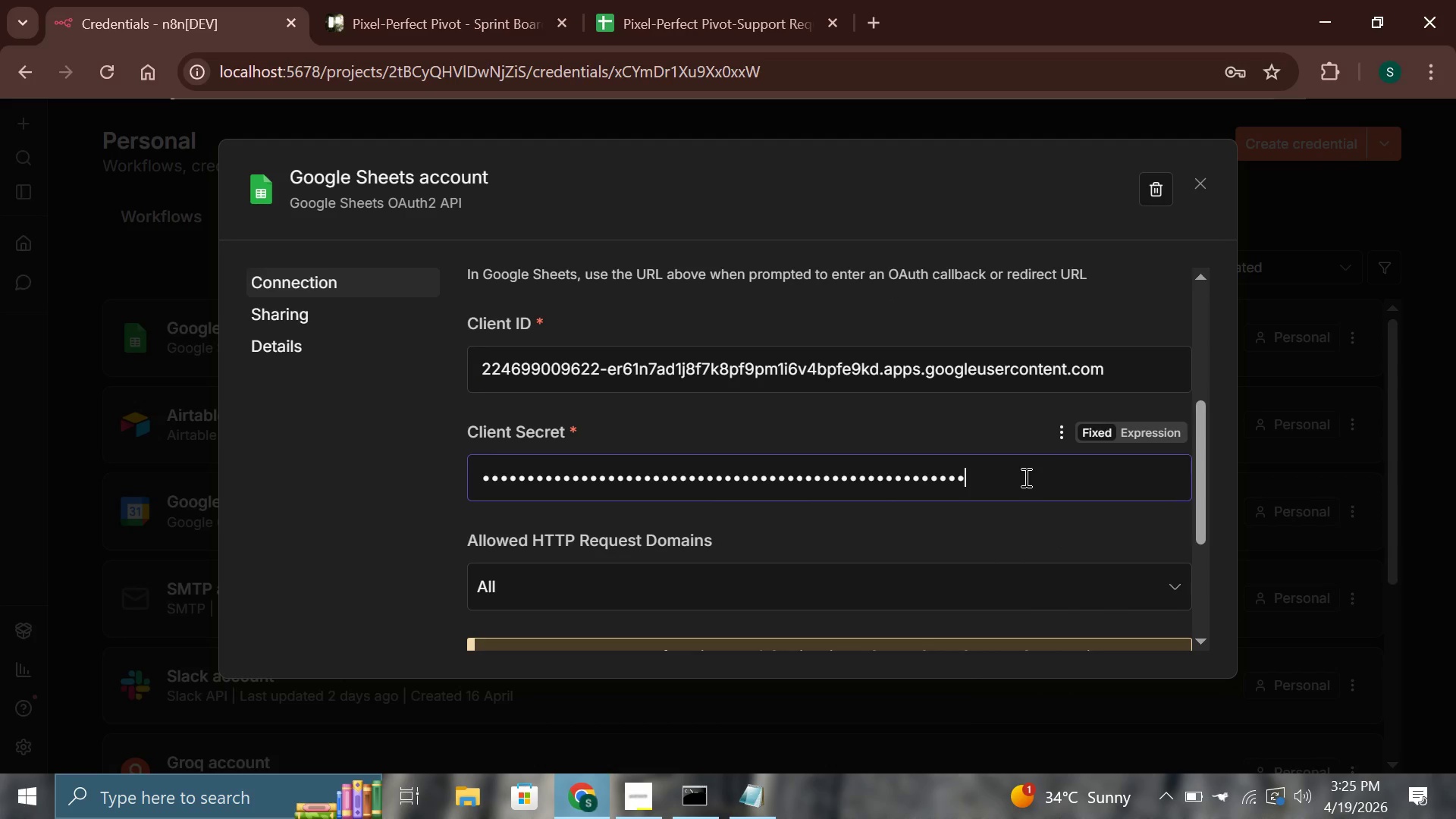 
left_click_drag(start_coordinate=[1020, 477], to_coordinate=[423, 482])
 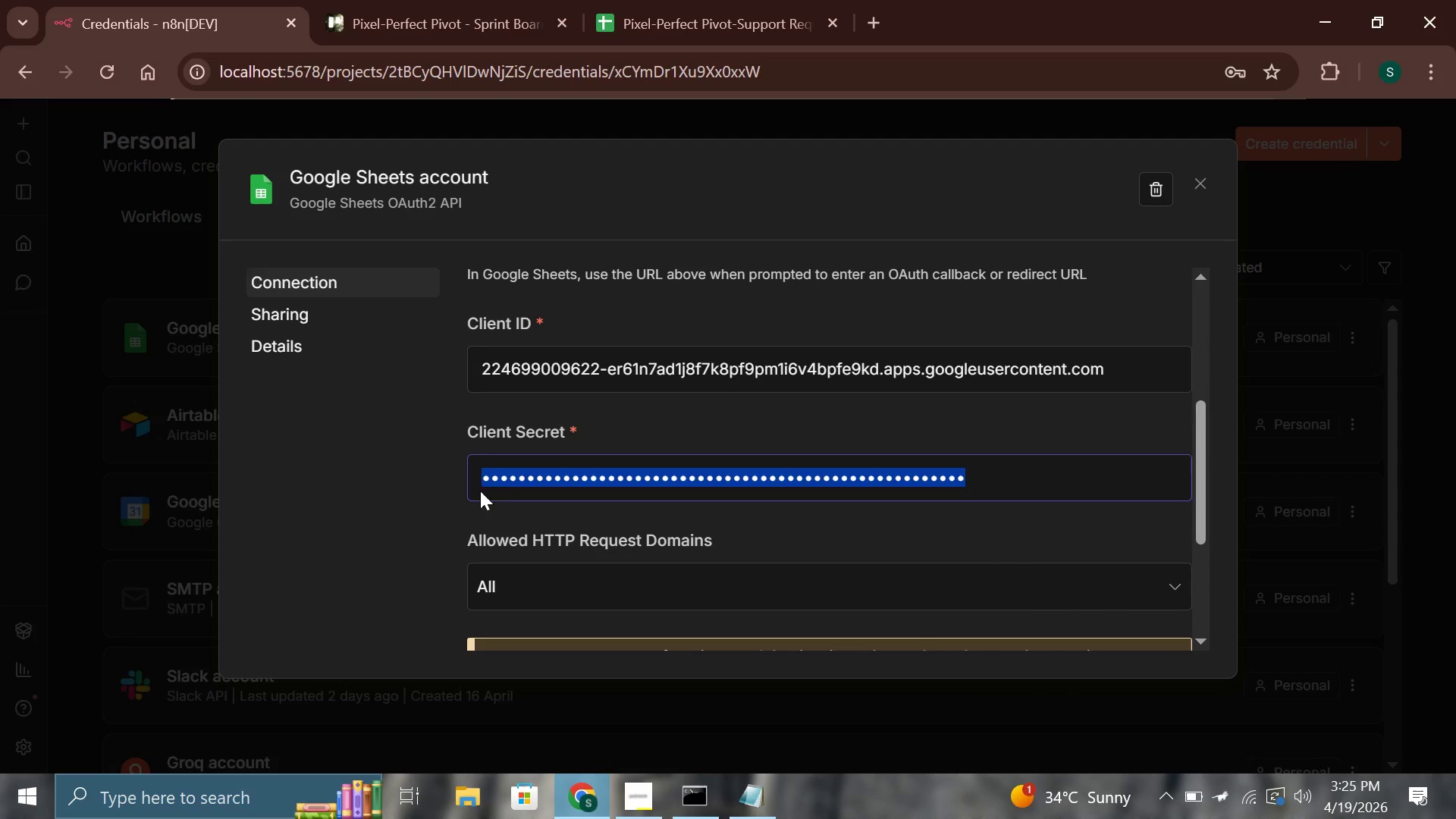 
key(Control+C)
 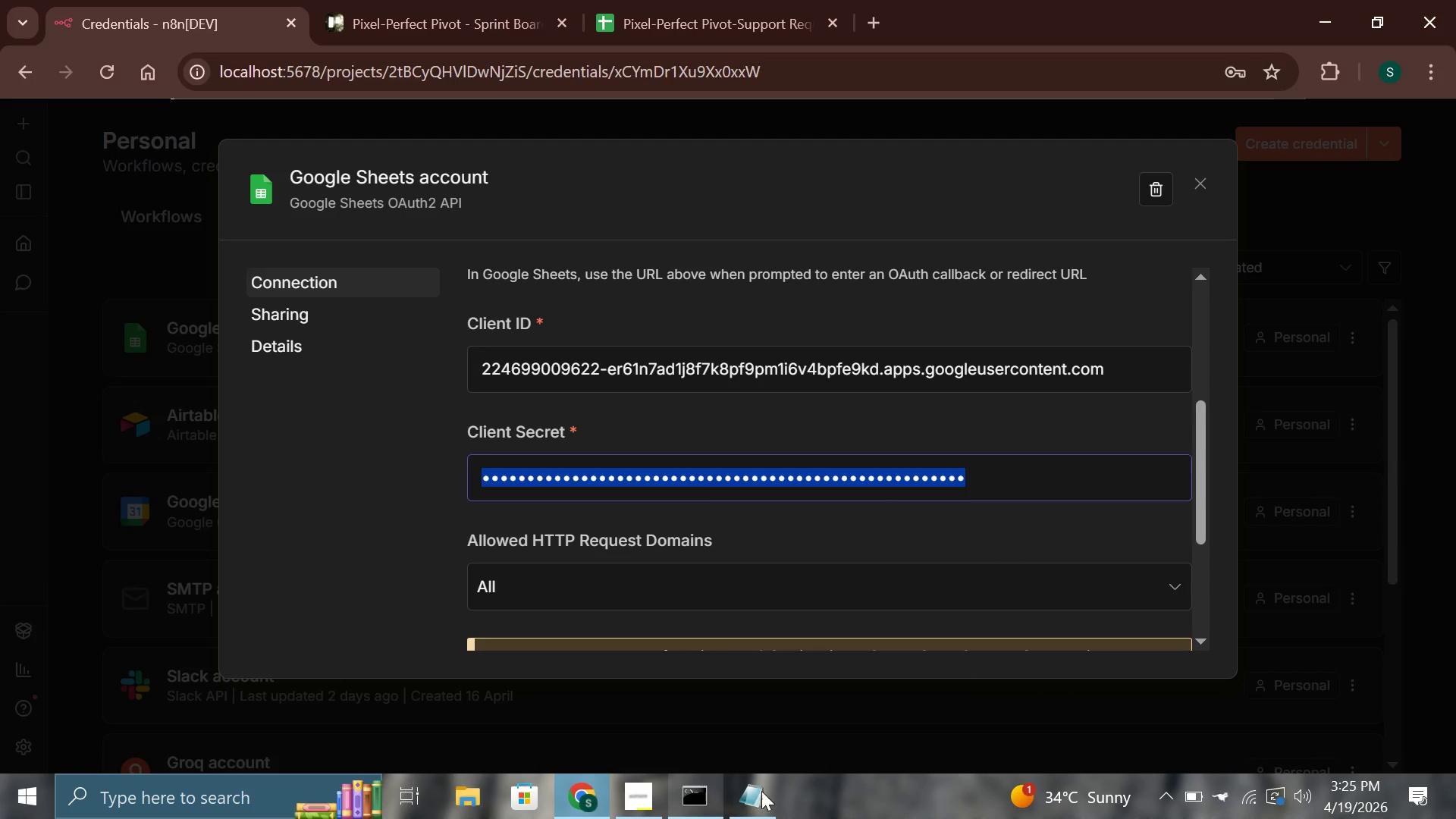 
left_click([766, 788])
 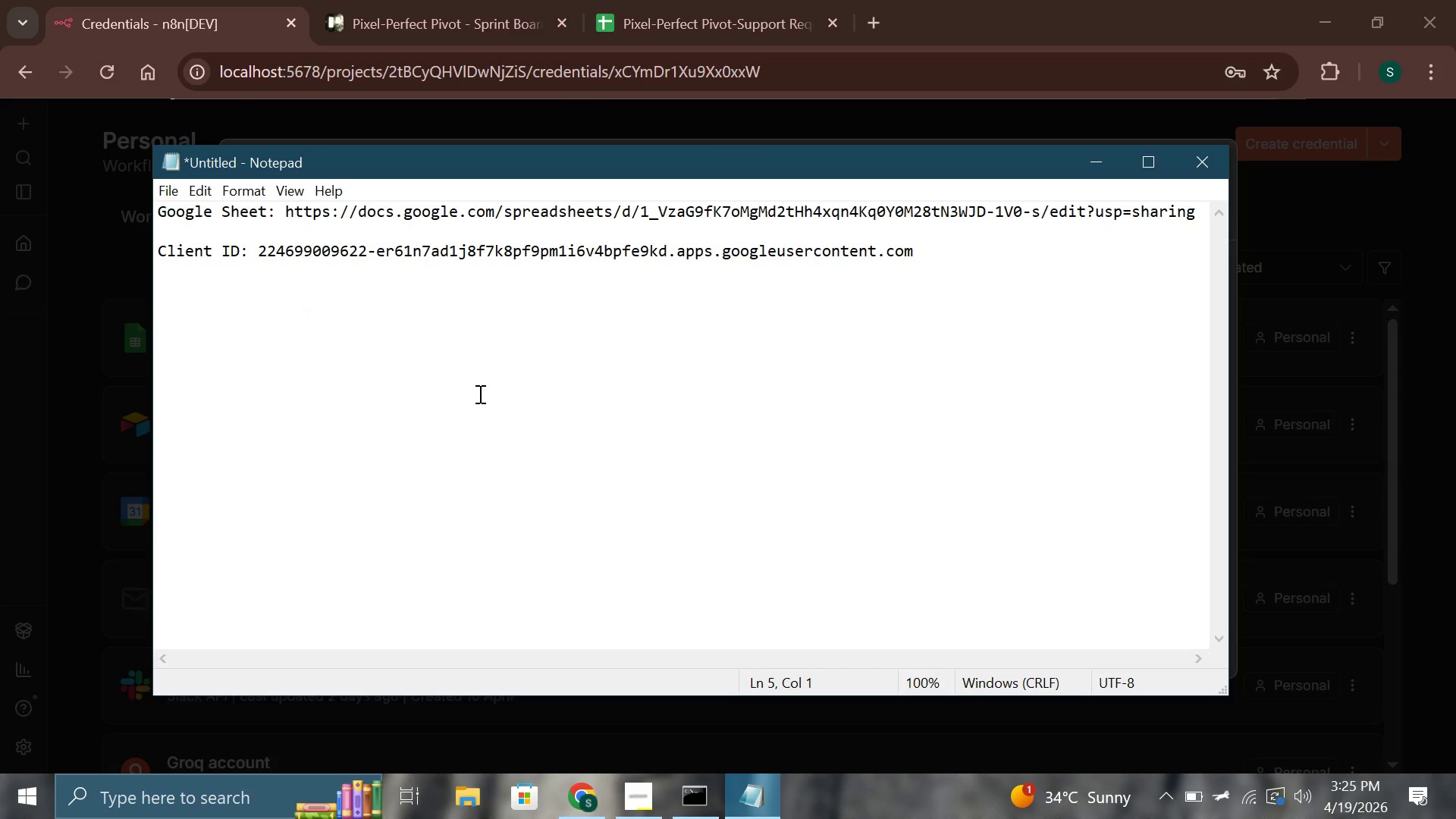 
type(Client Secret )
key(Backspace)
type(: )
 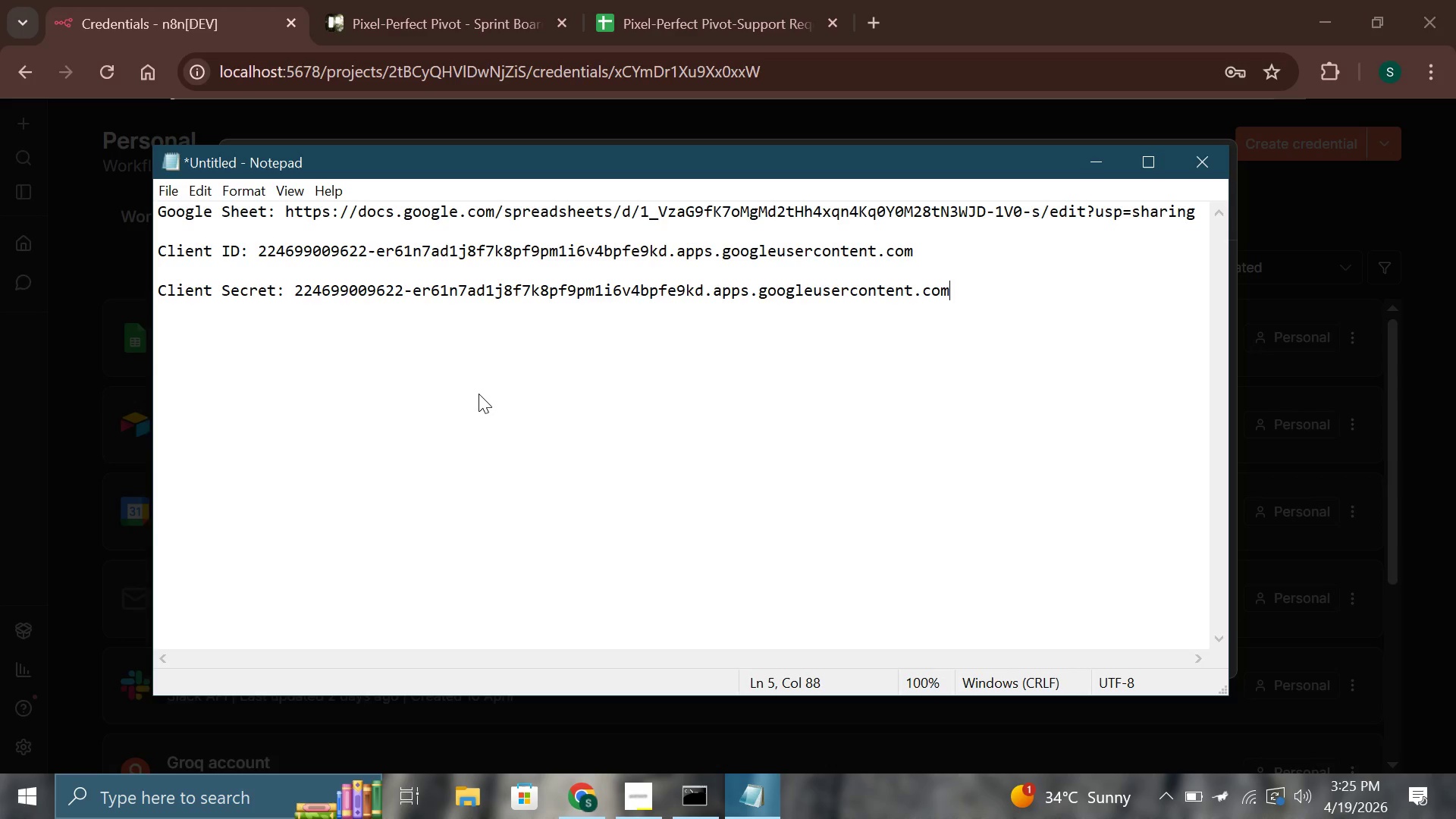 
key(Control+V)
 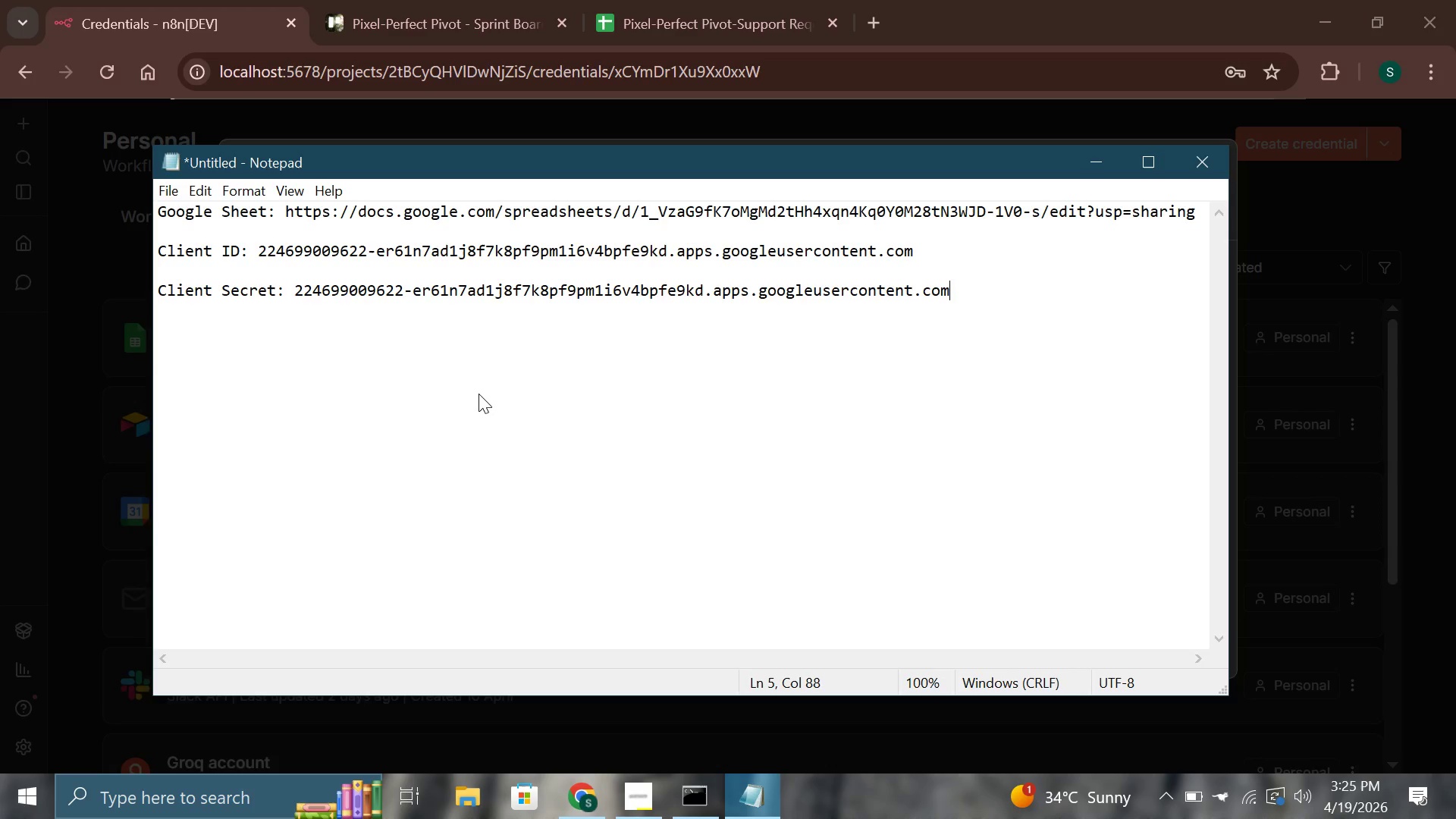 
key(Control+Z)
 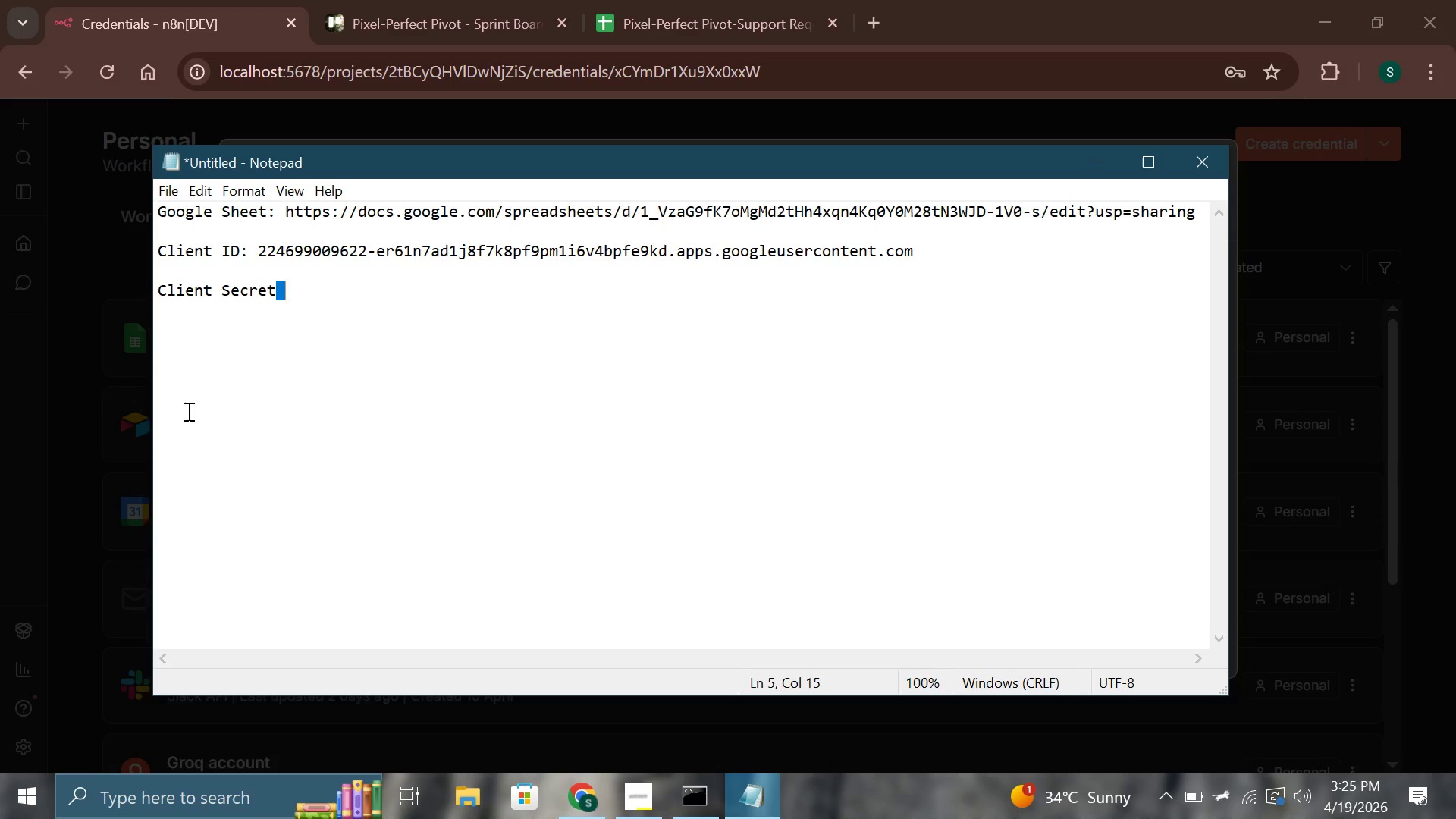 
left_click([403, 288])
 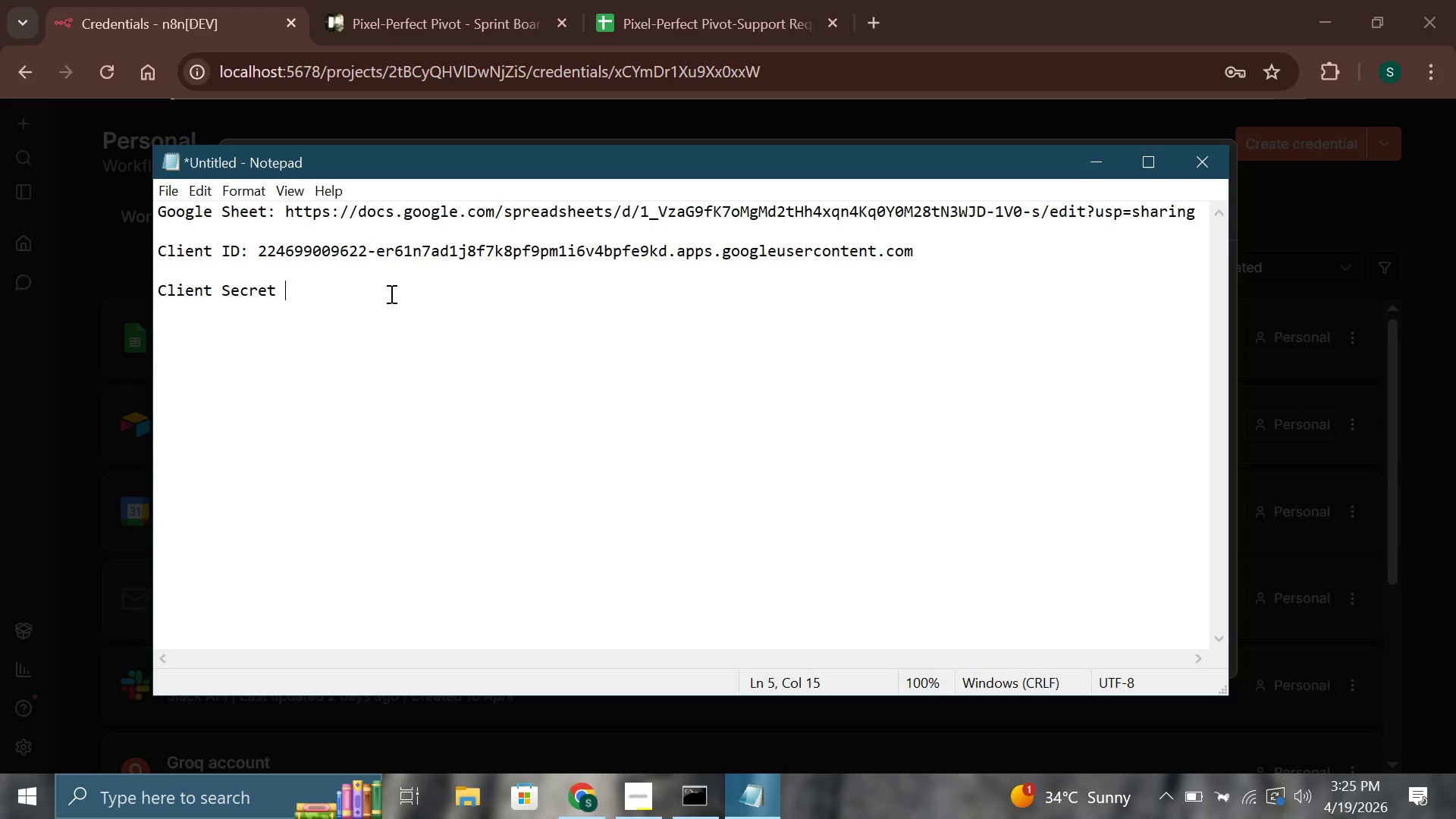 
key(BracketRight)
 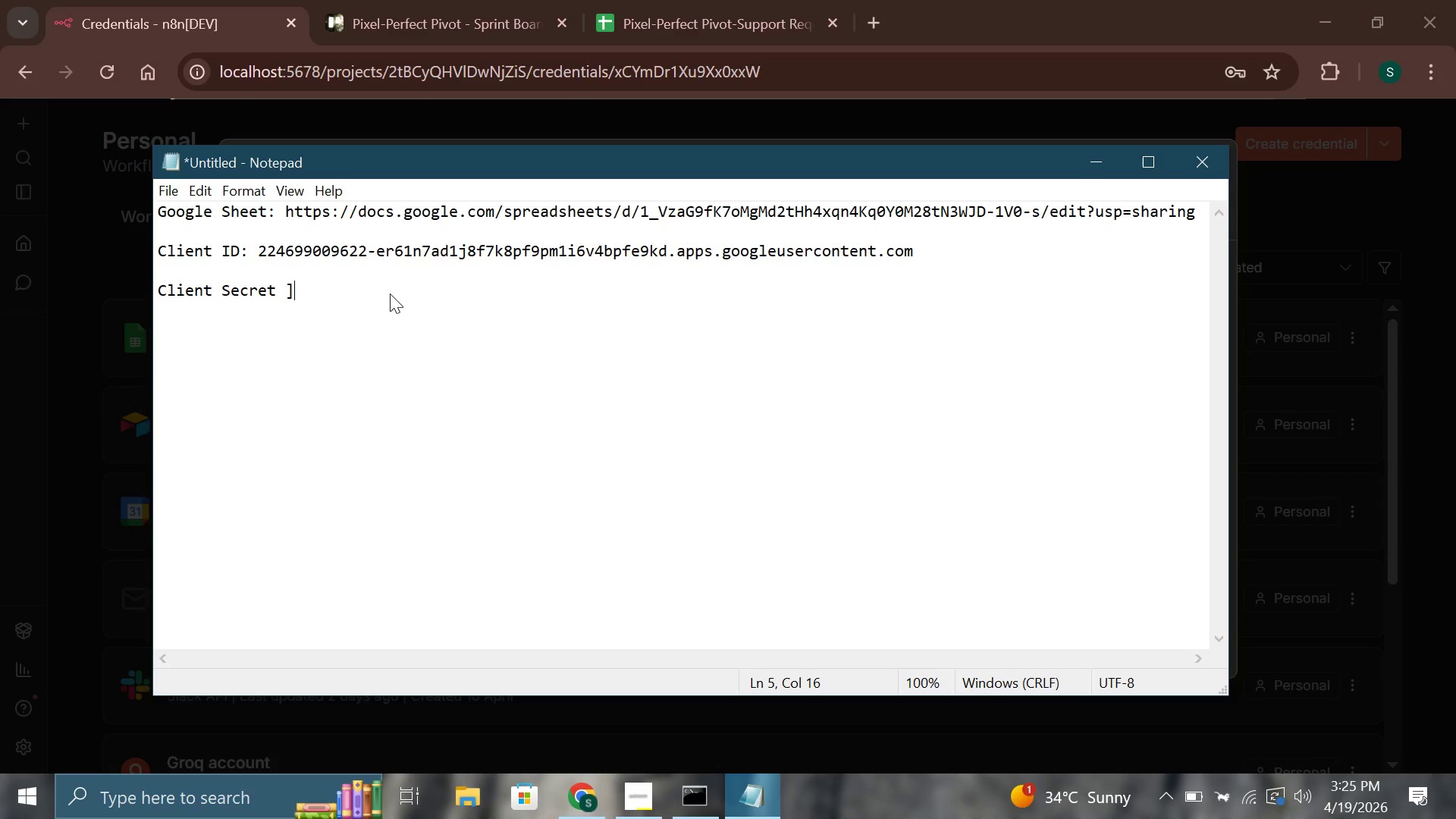 
key(Backspace)
 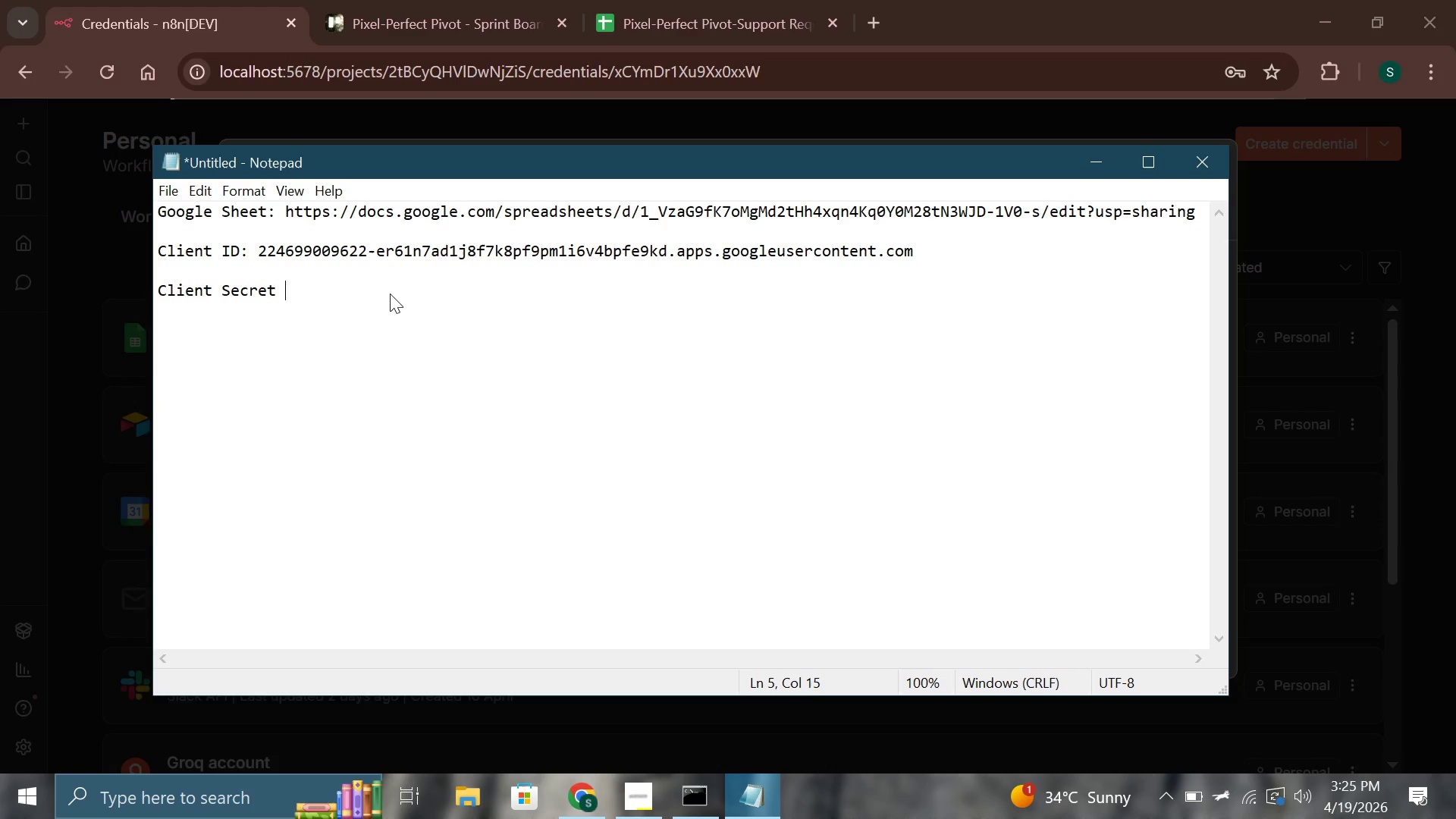 
key(Backspace)
 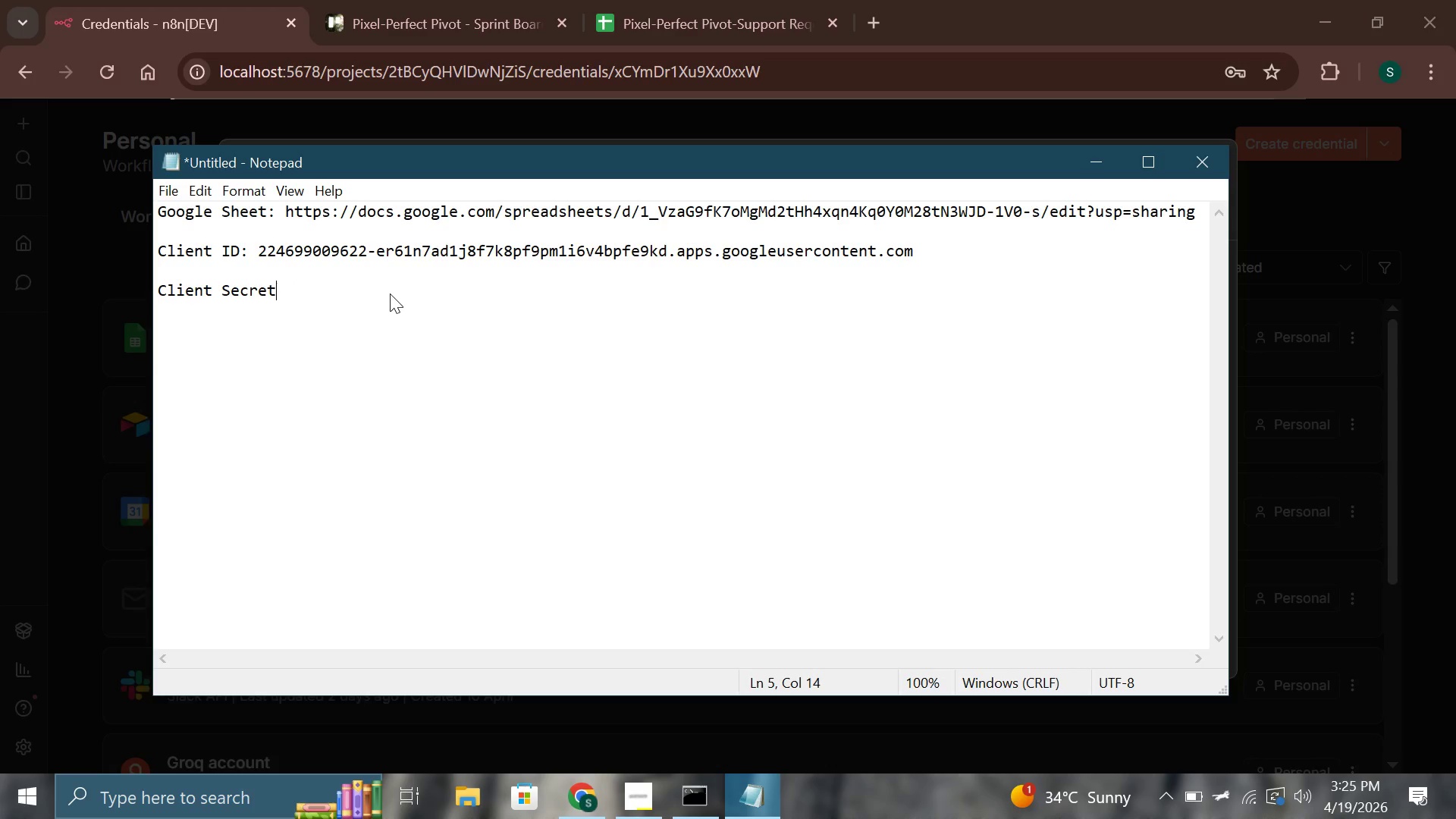 
key(Shift+Semicolon)
 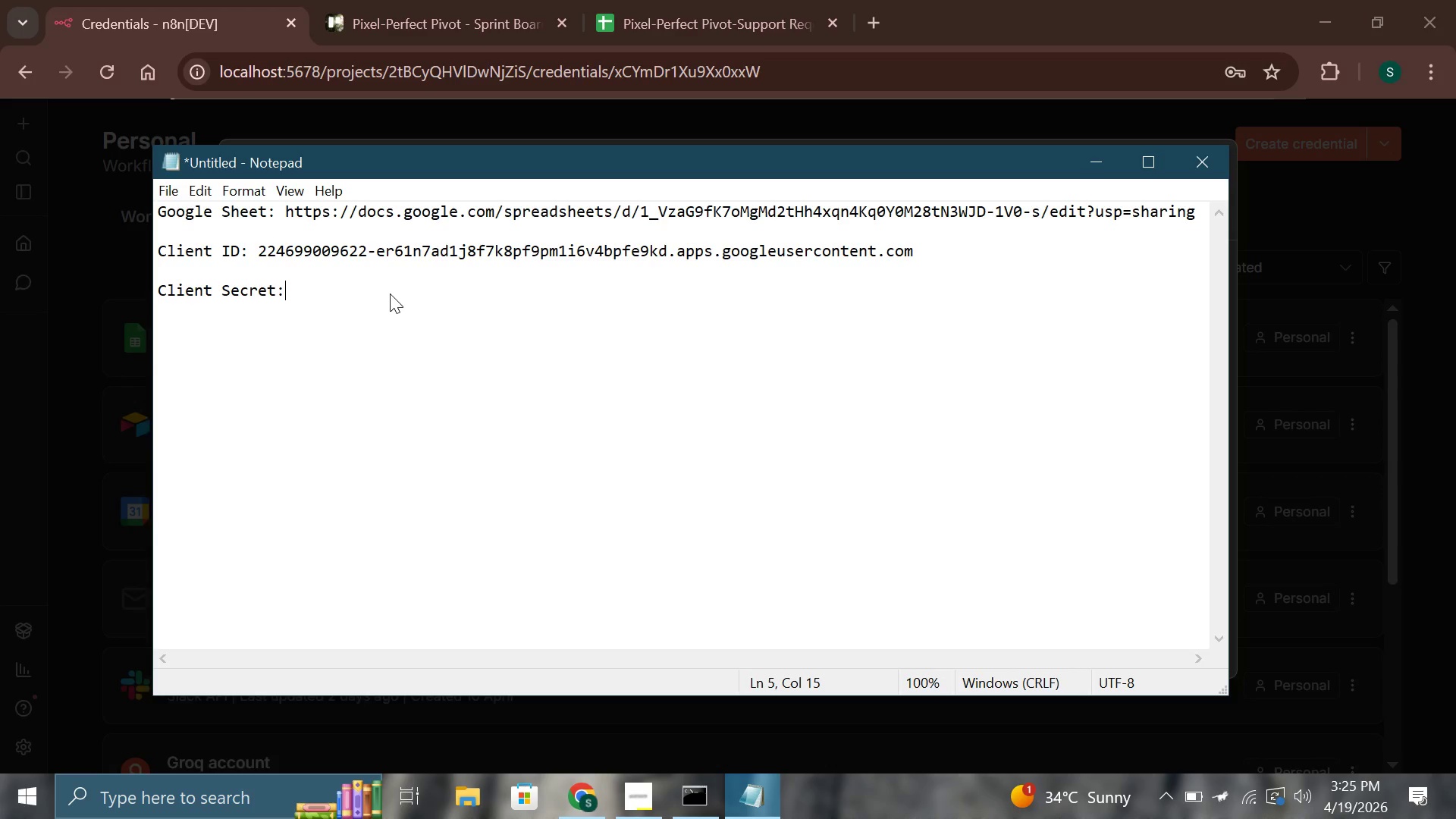 
key(Space)
 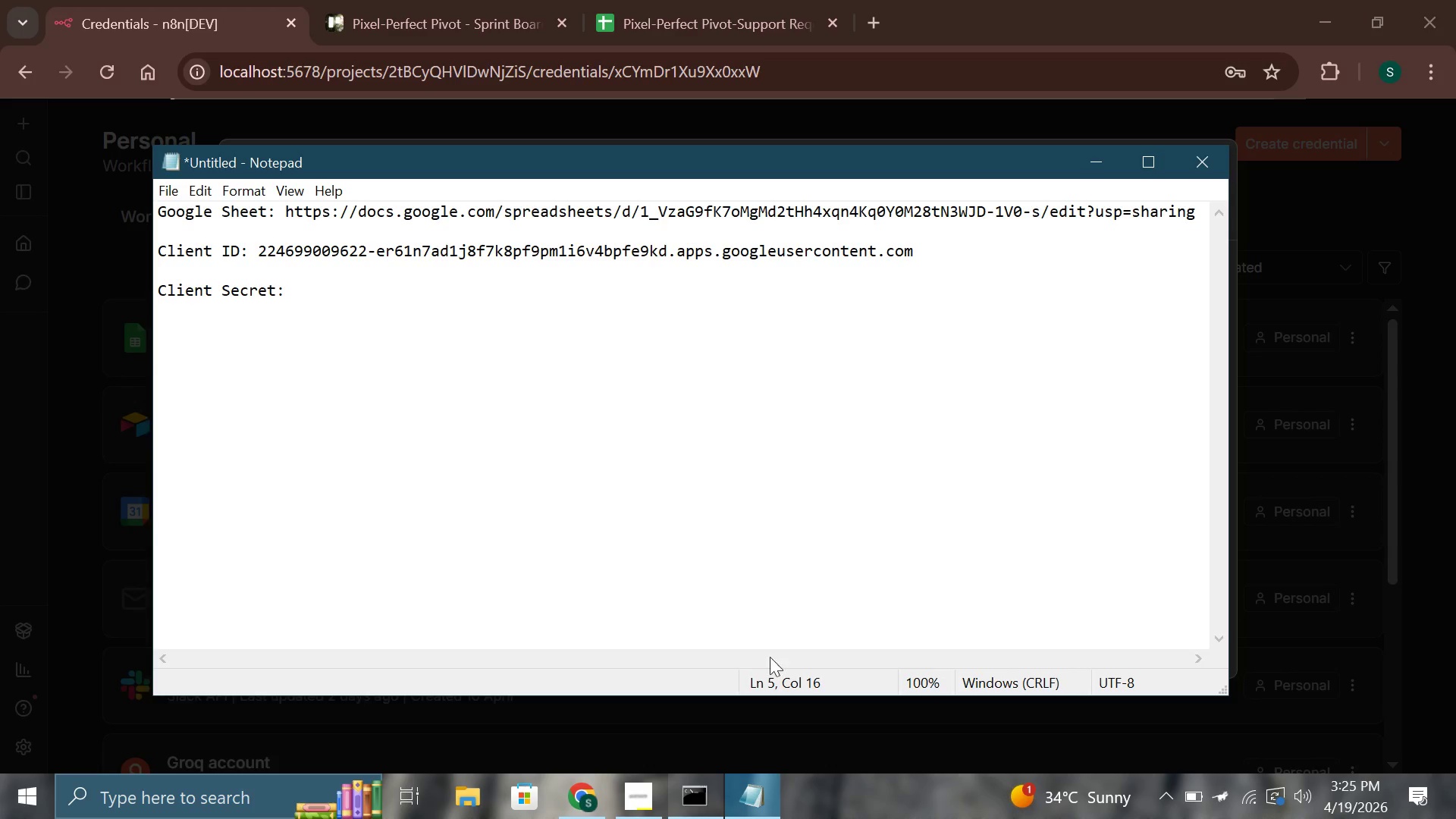 
left_click([1103, 163])
 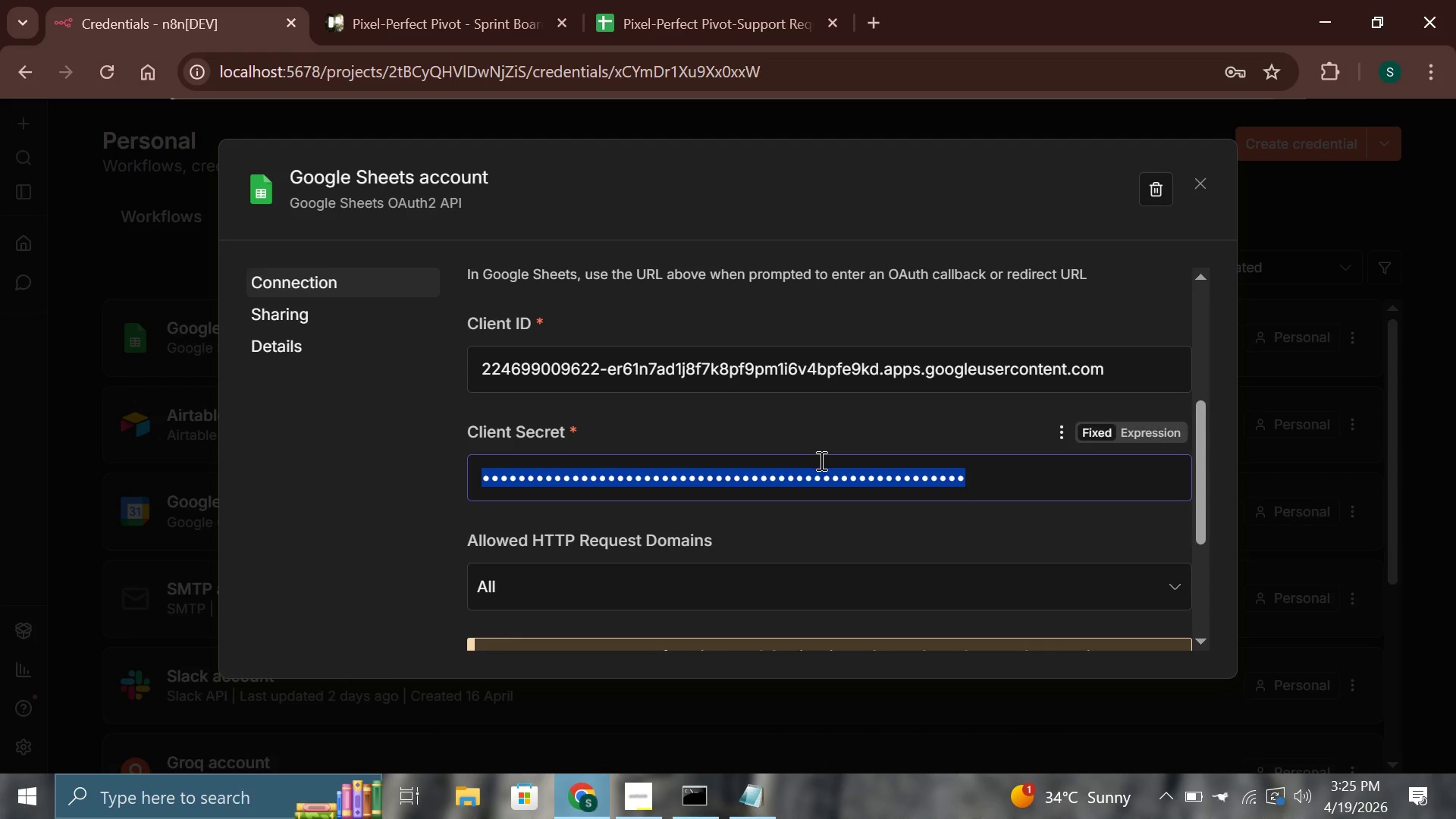 
scroll: coordinate [753, 472], scroll_direction: none, amount: 0.0
 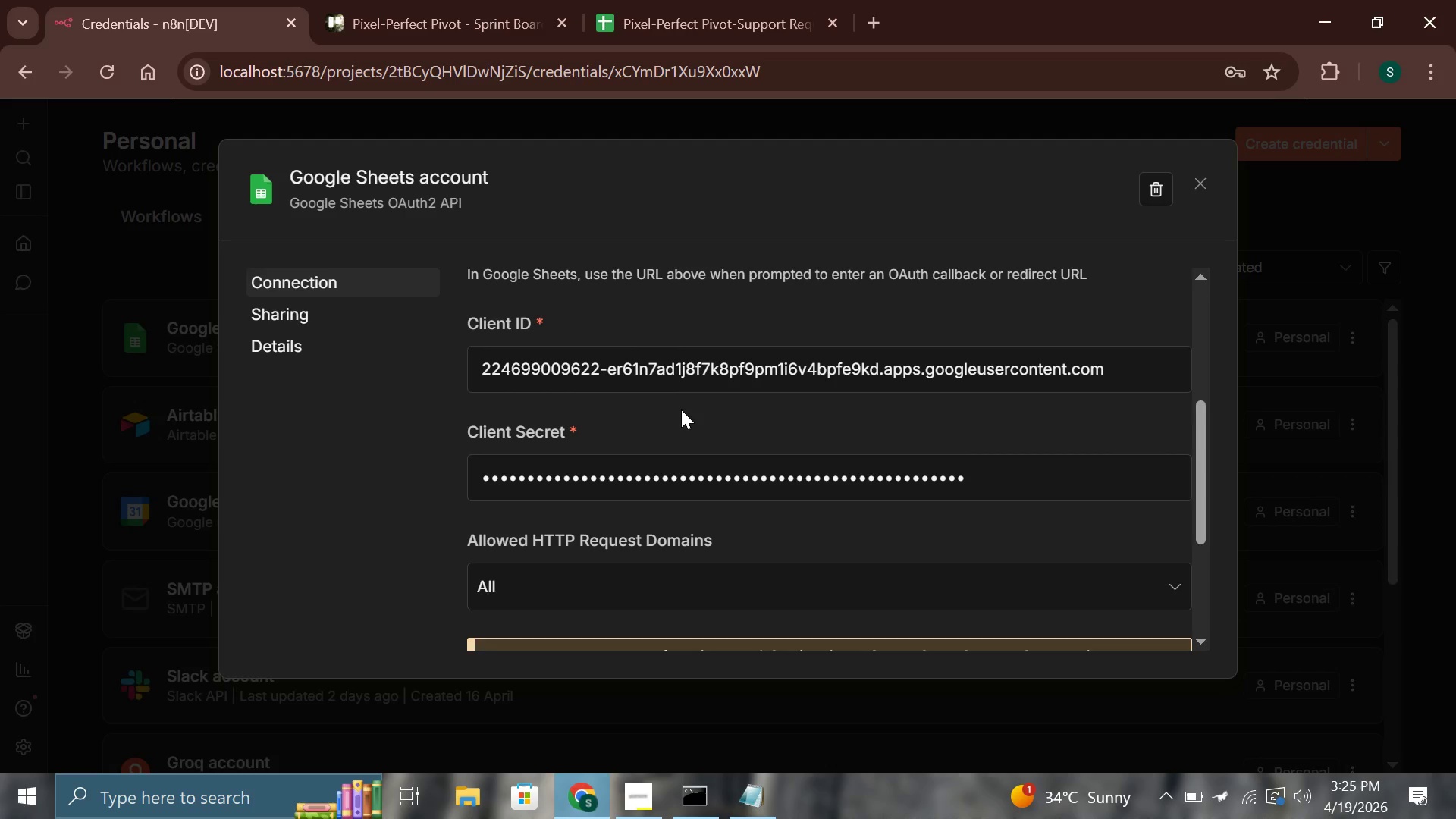 
scroll: coordinate [680, 410], scroll_direction: up, amount: 4.0
 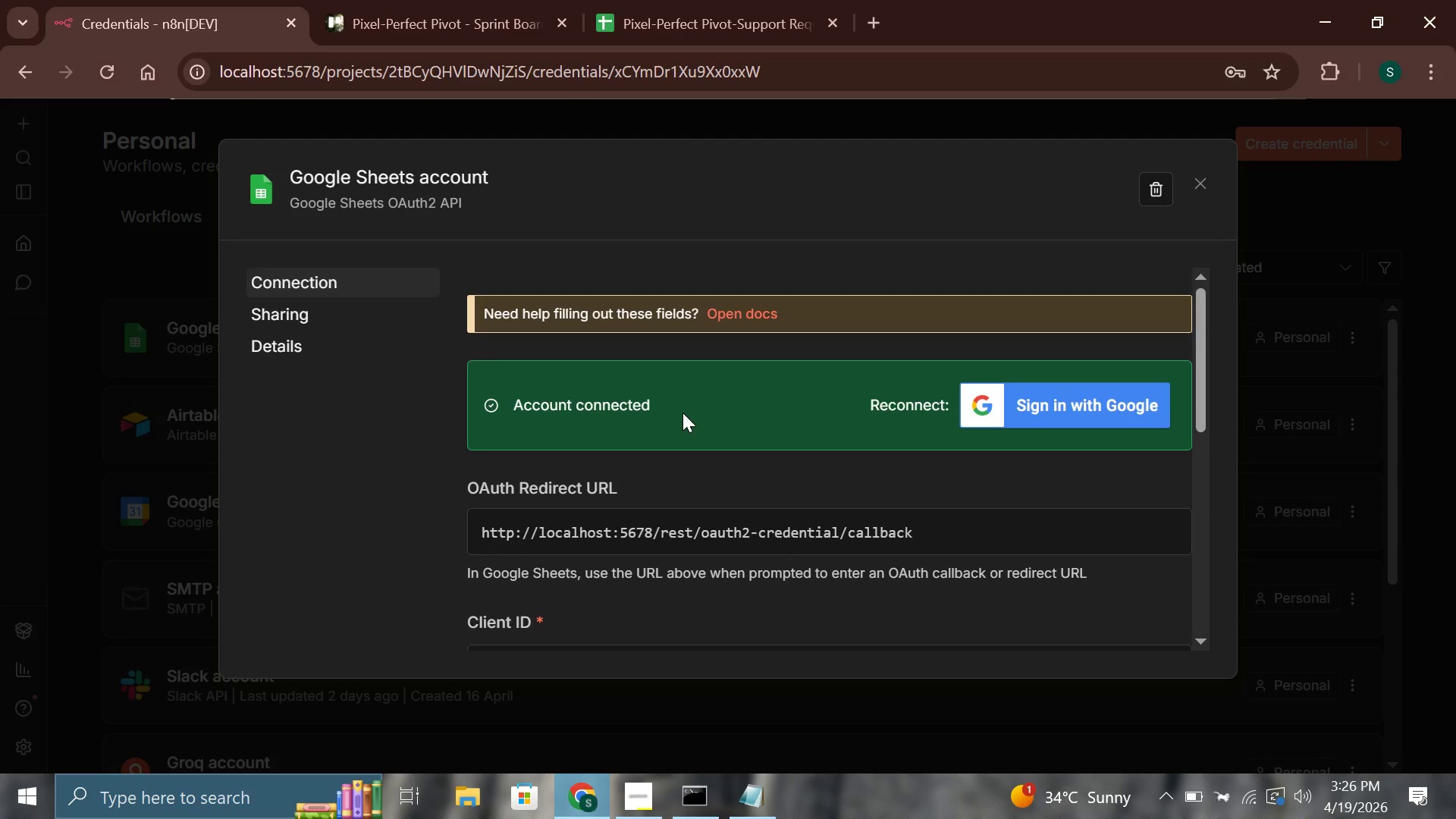 
wait(37.87)
 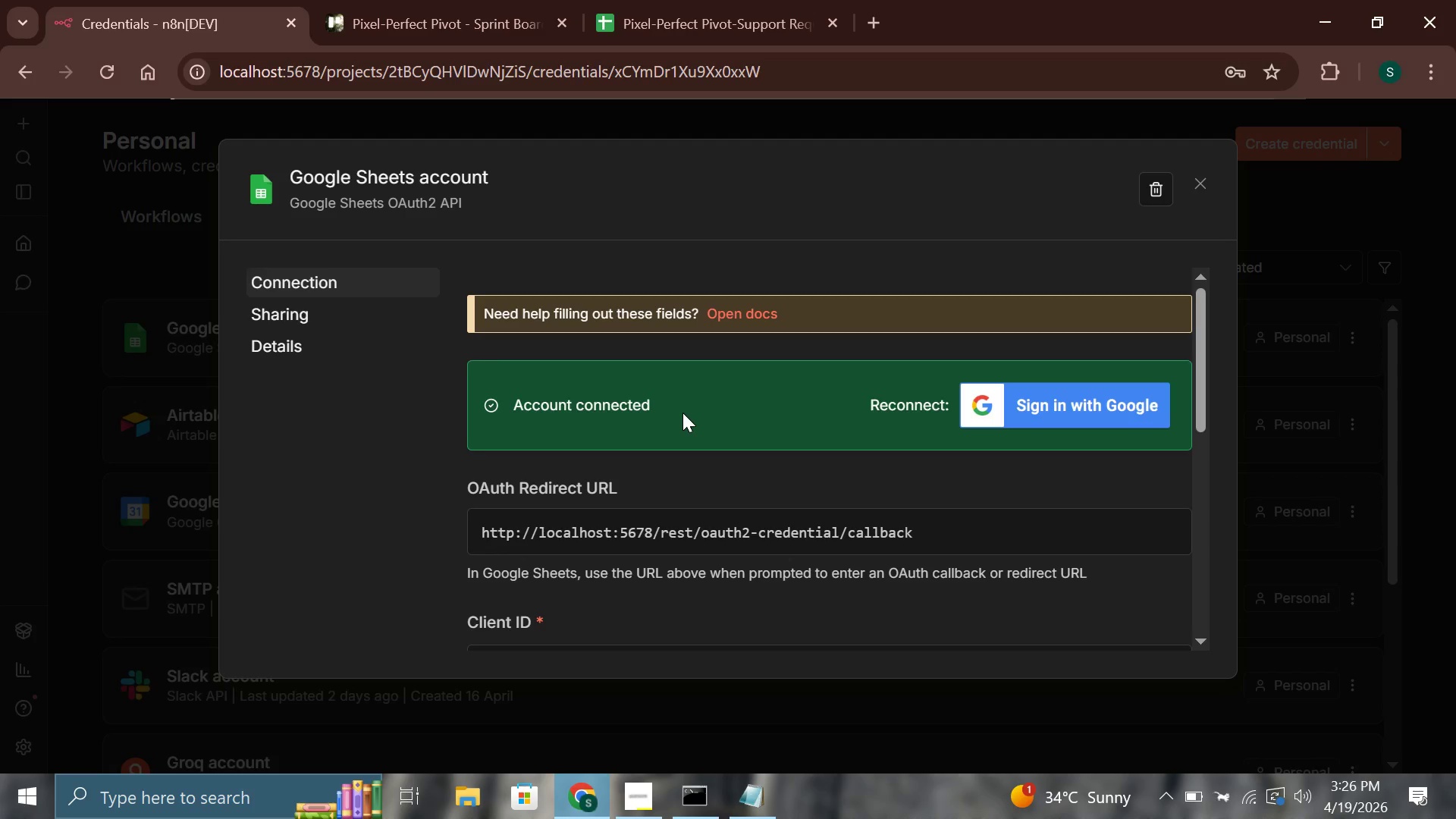 
left_click([1206, 177])
 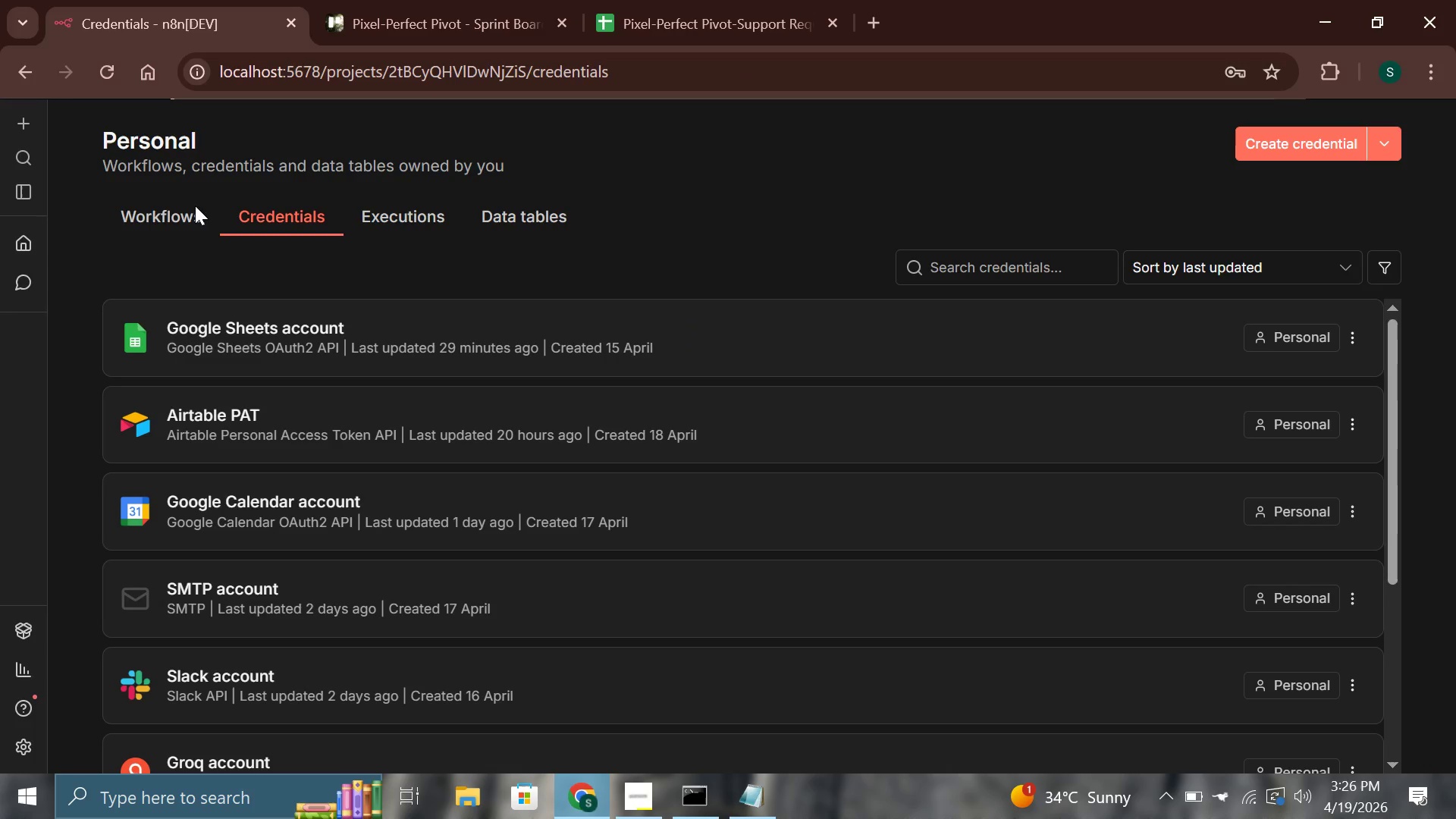 
left_click([190, 209])
 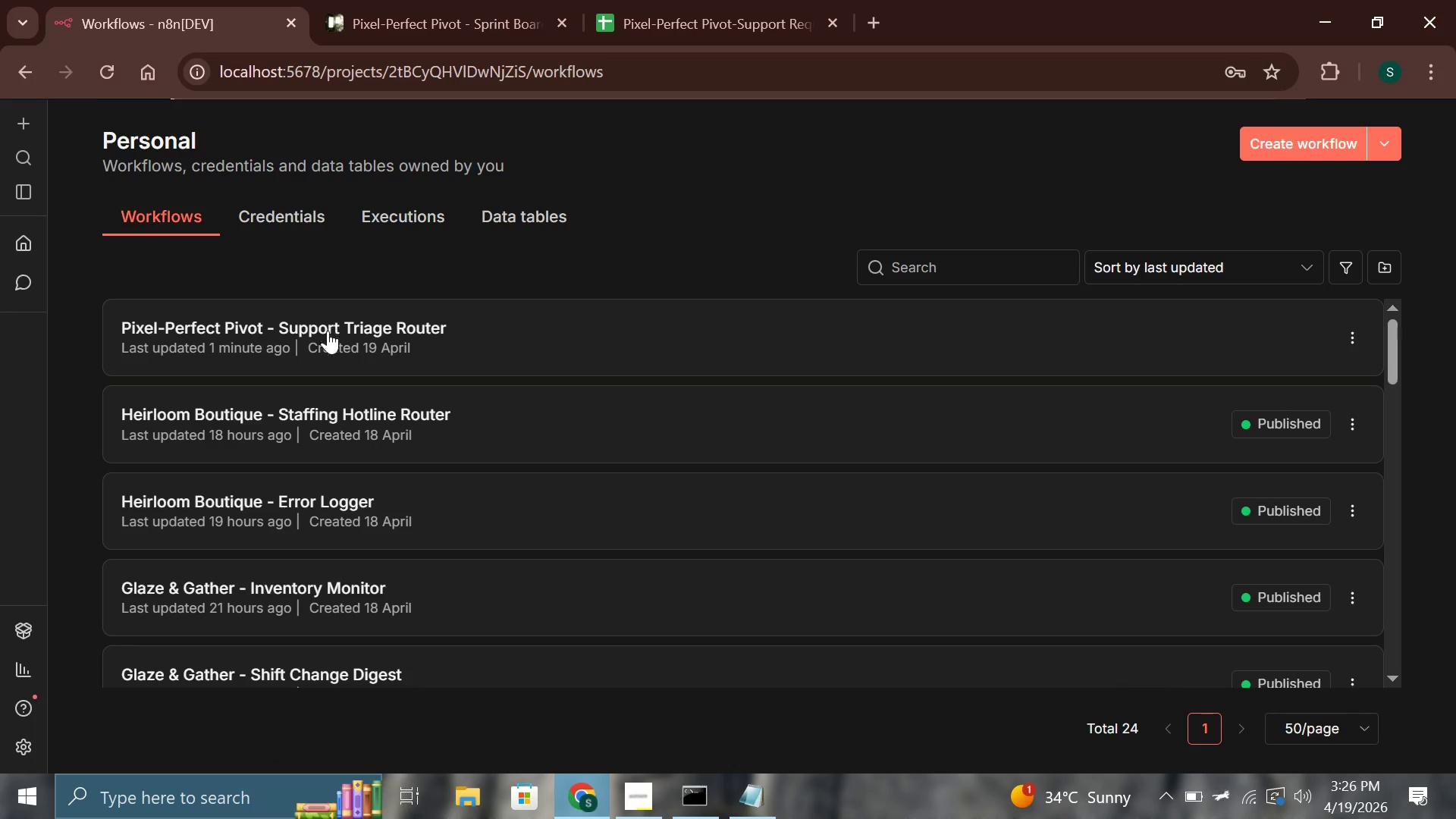 
left_click([328, 326])
 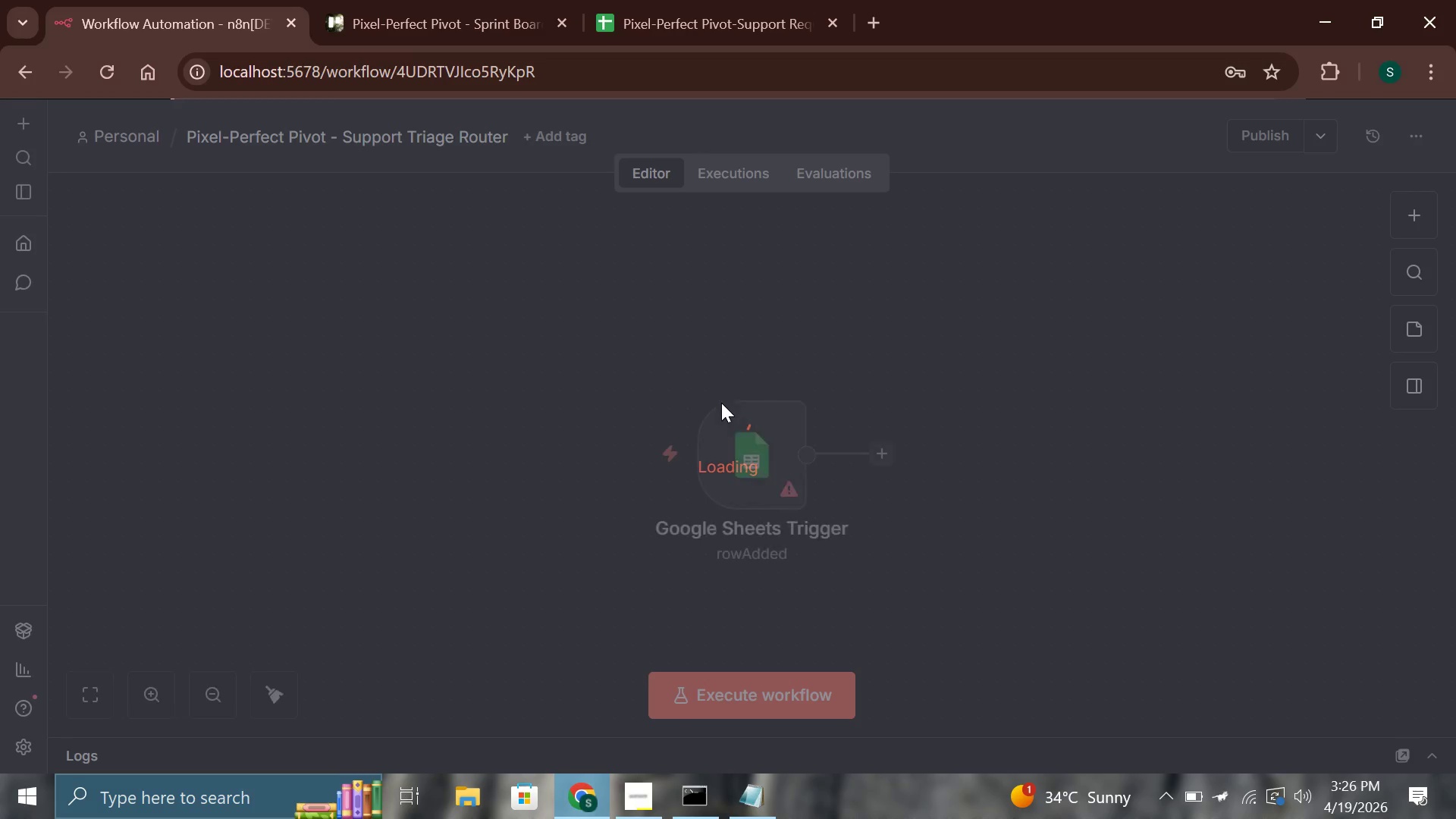 
left_click([746, 463])
 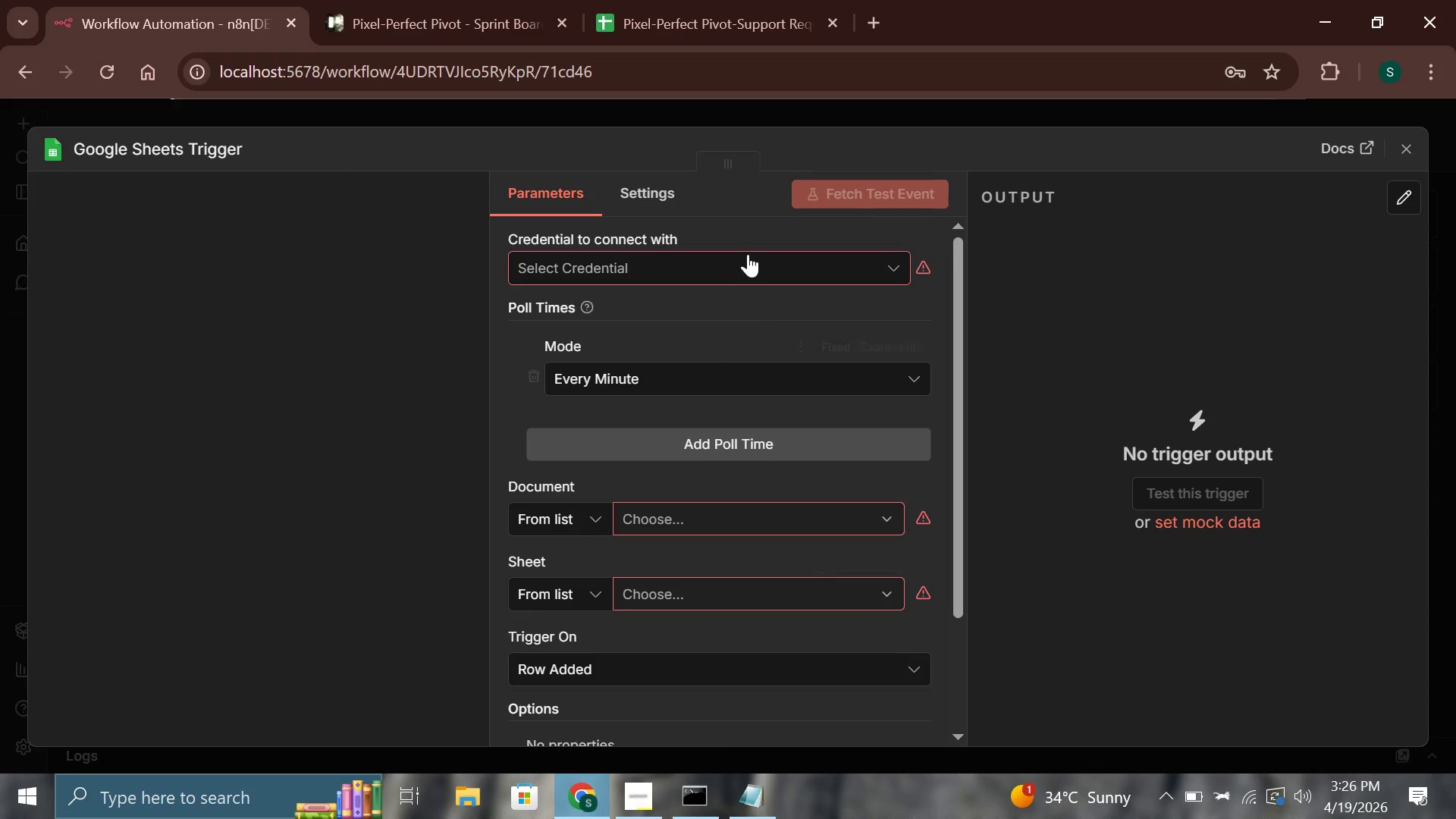 
left_click([748, 259])
 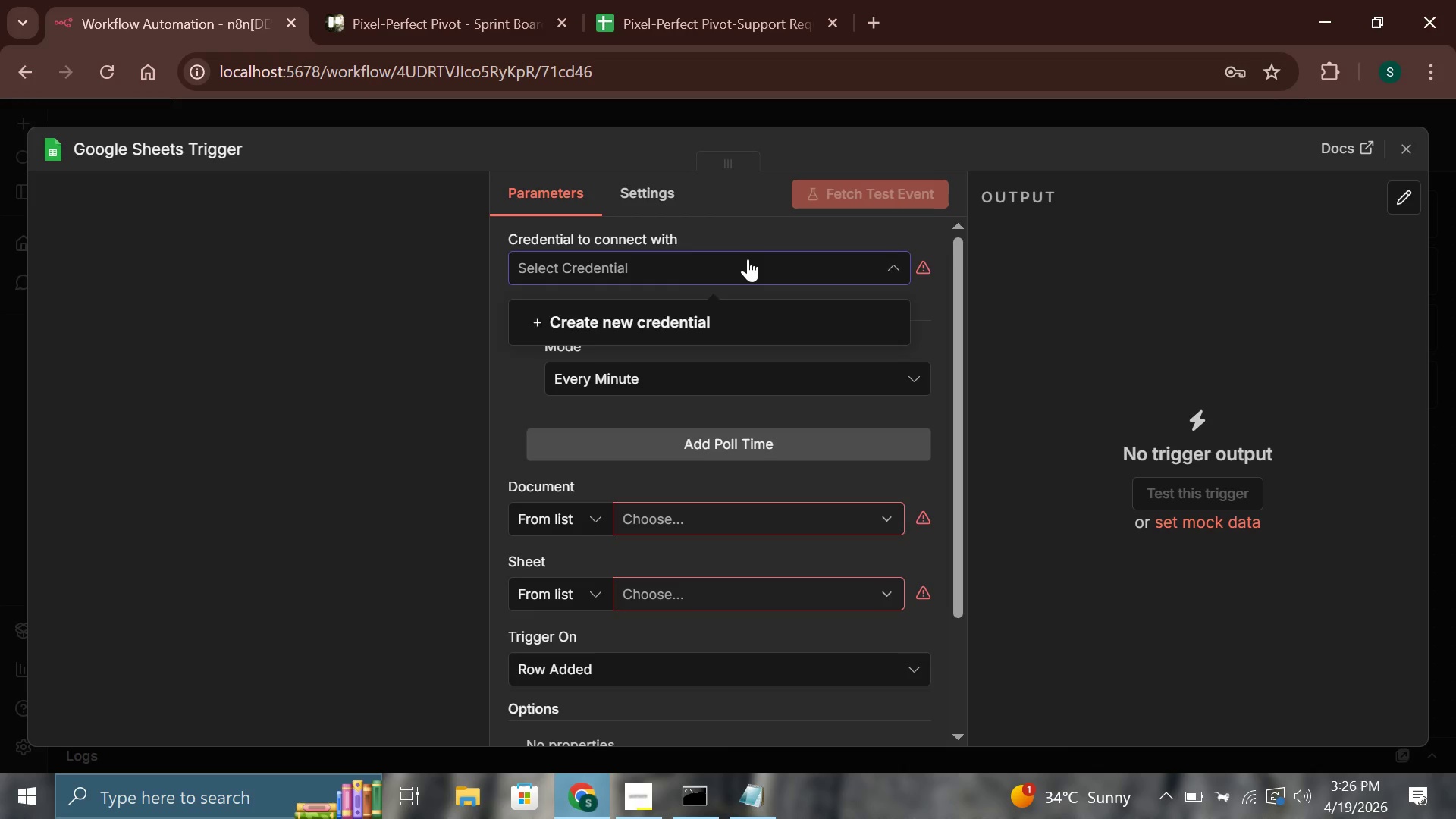 
double_click([748, 259])
 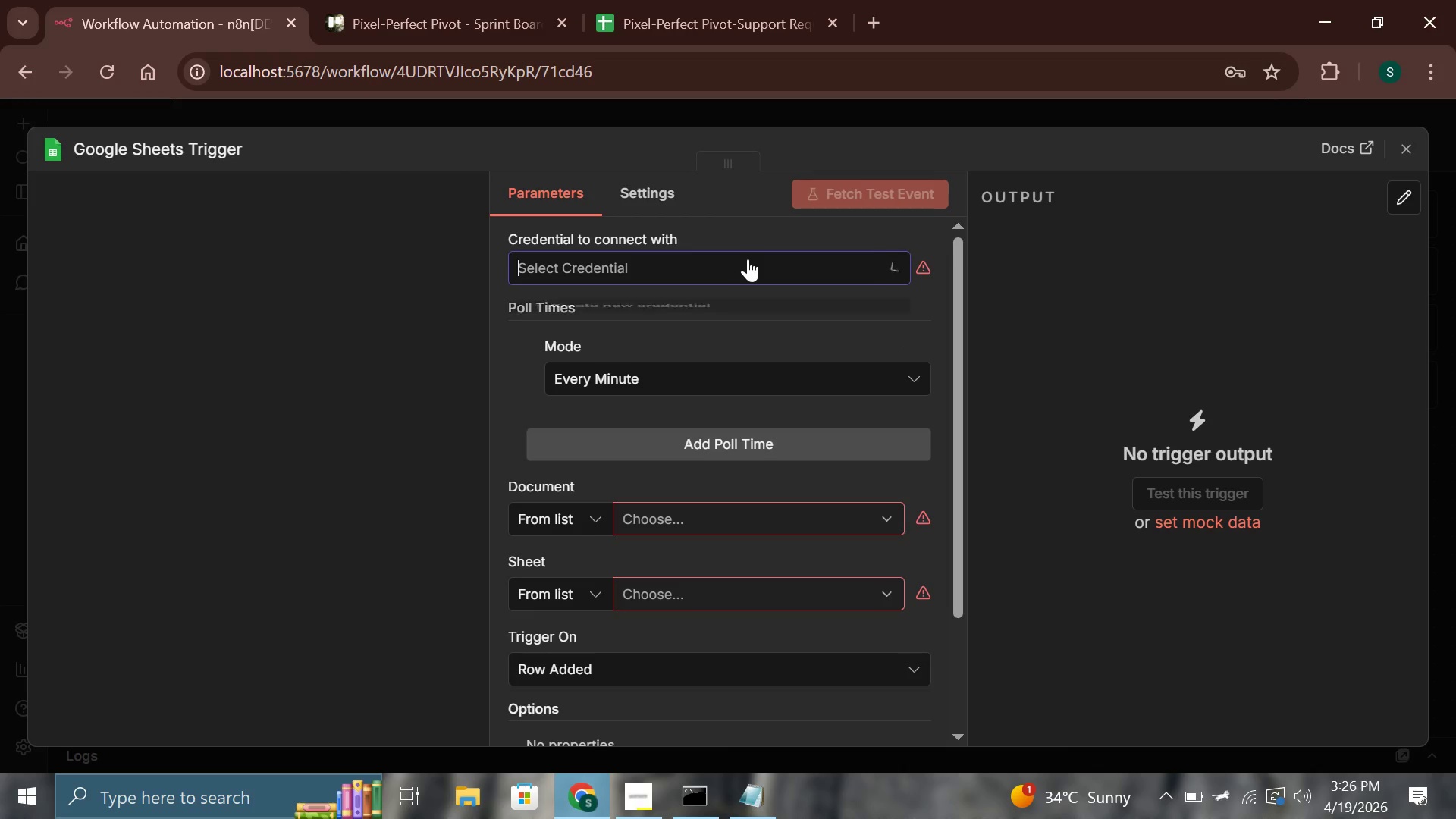 
triple_click([748, 259])
 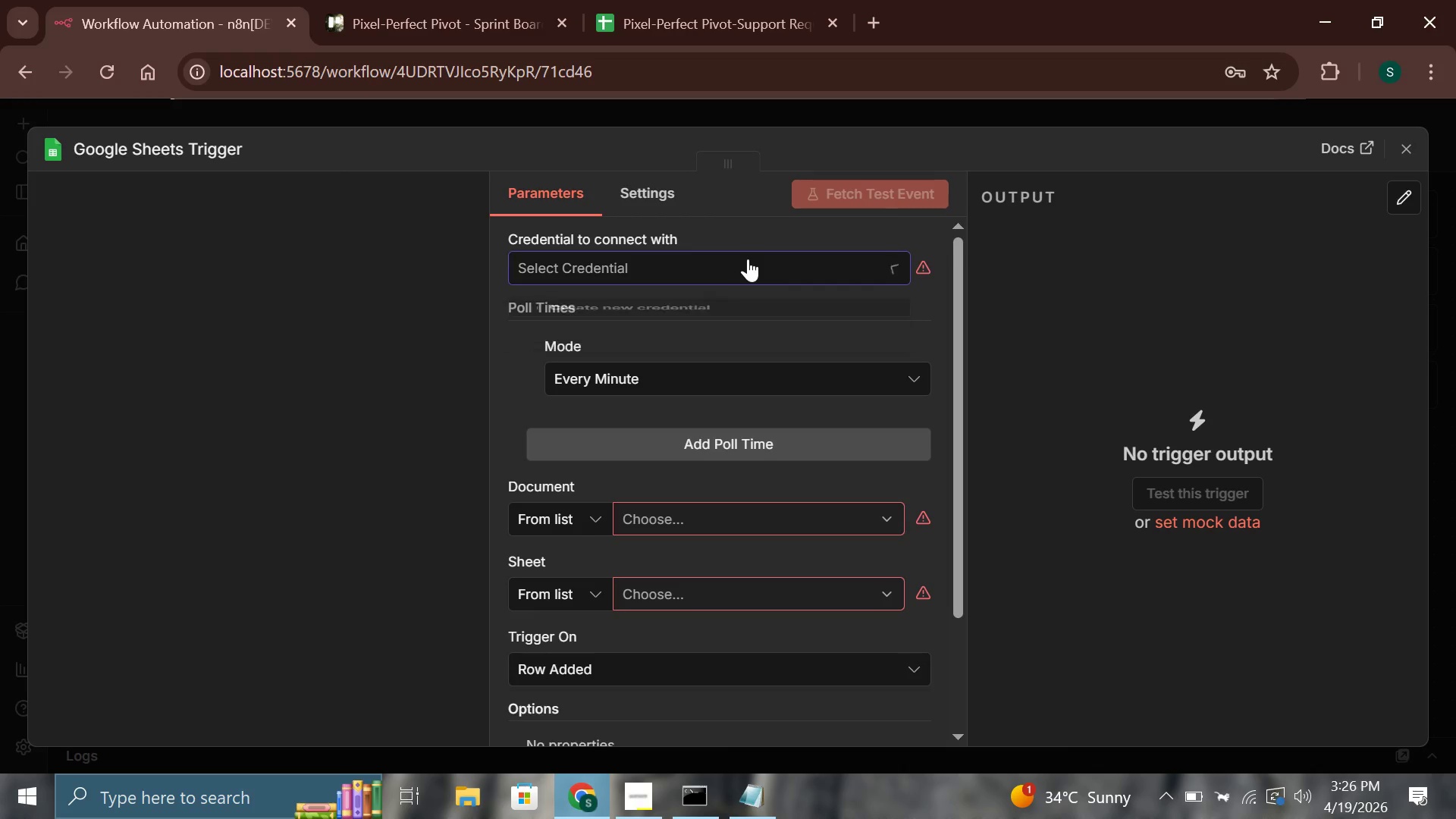 
triple_click([748, 259])
 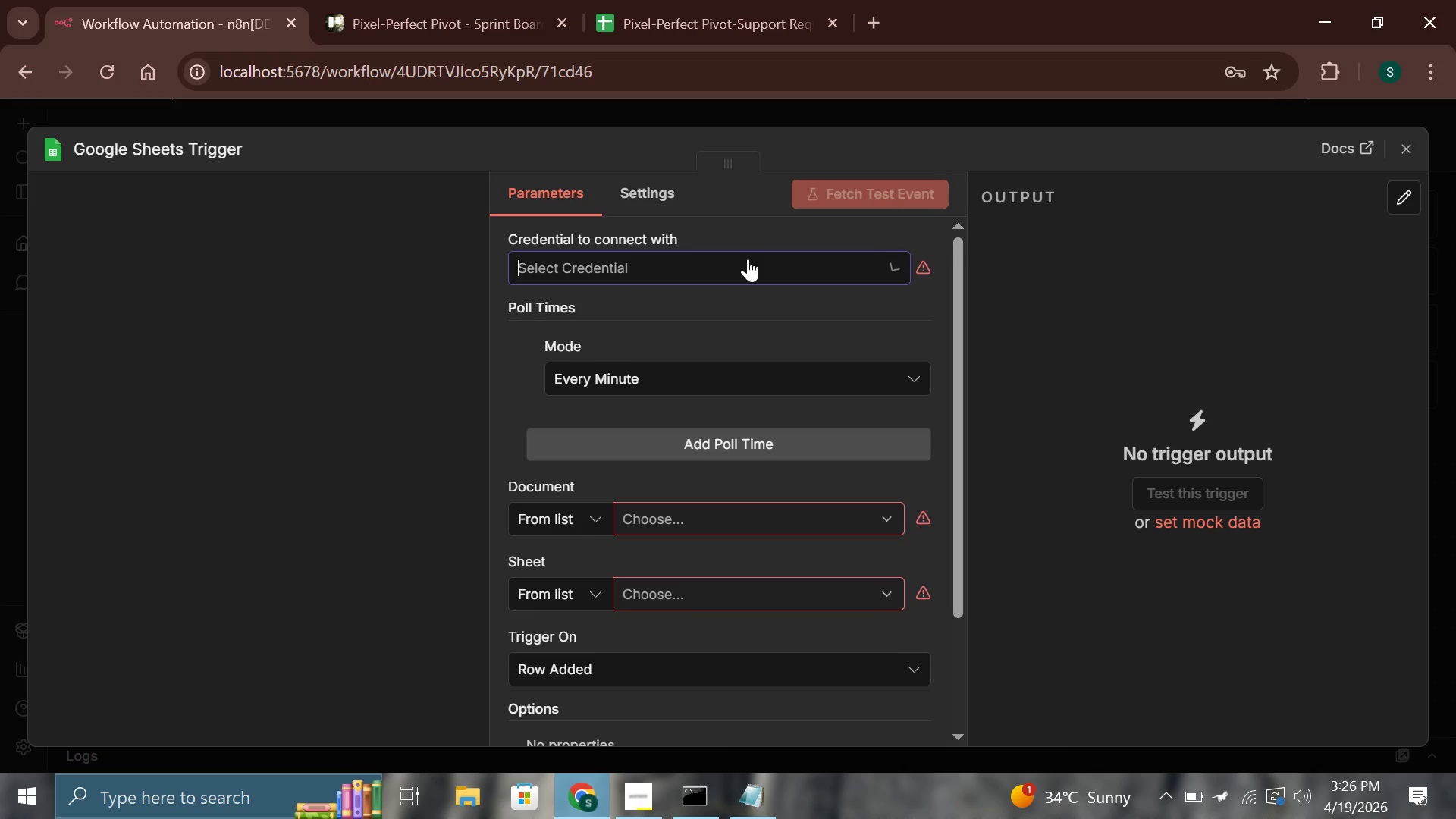 
triple_click([748, 259])
 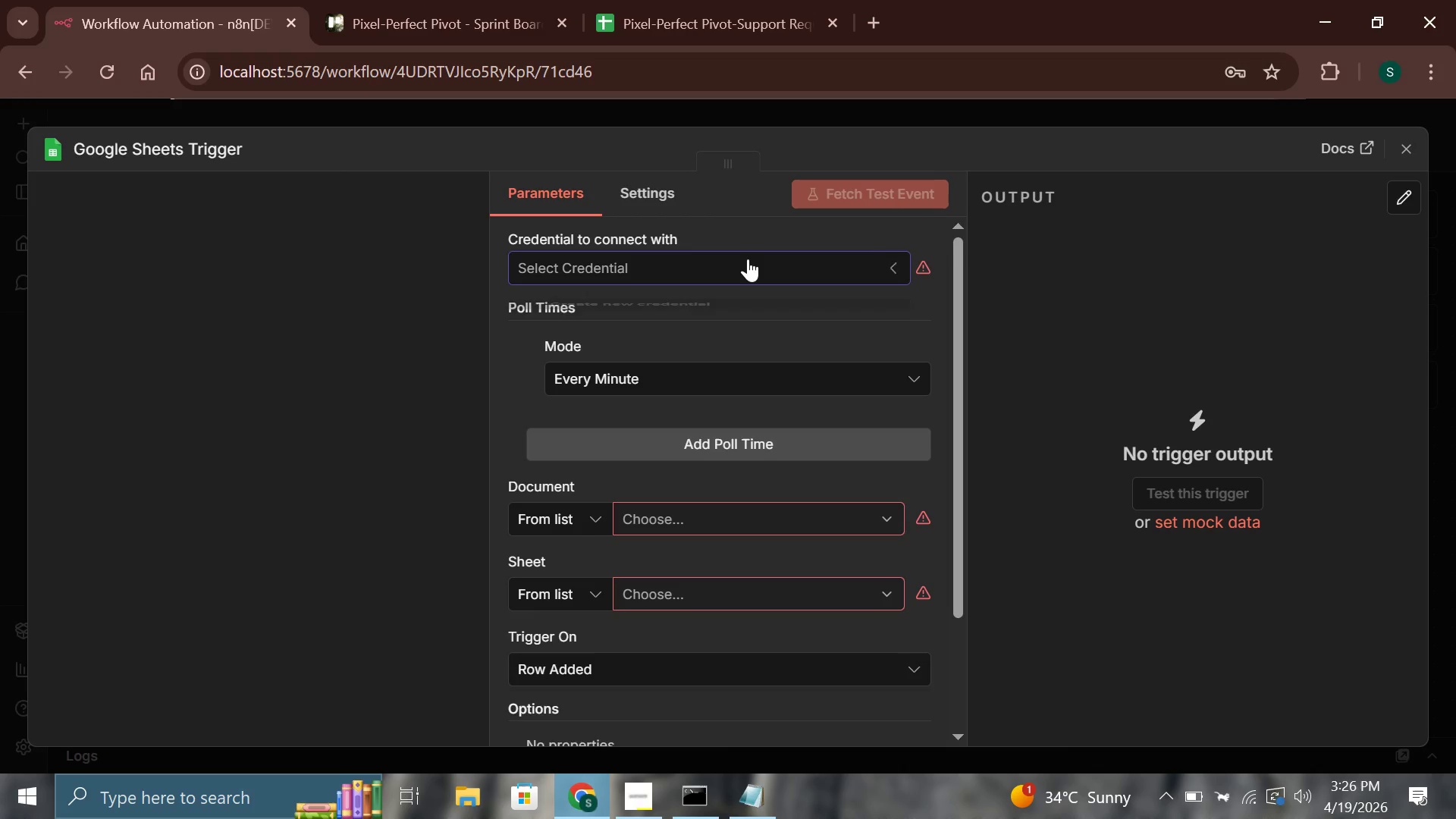 
triple_click([748, 259])
 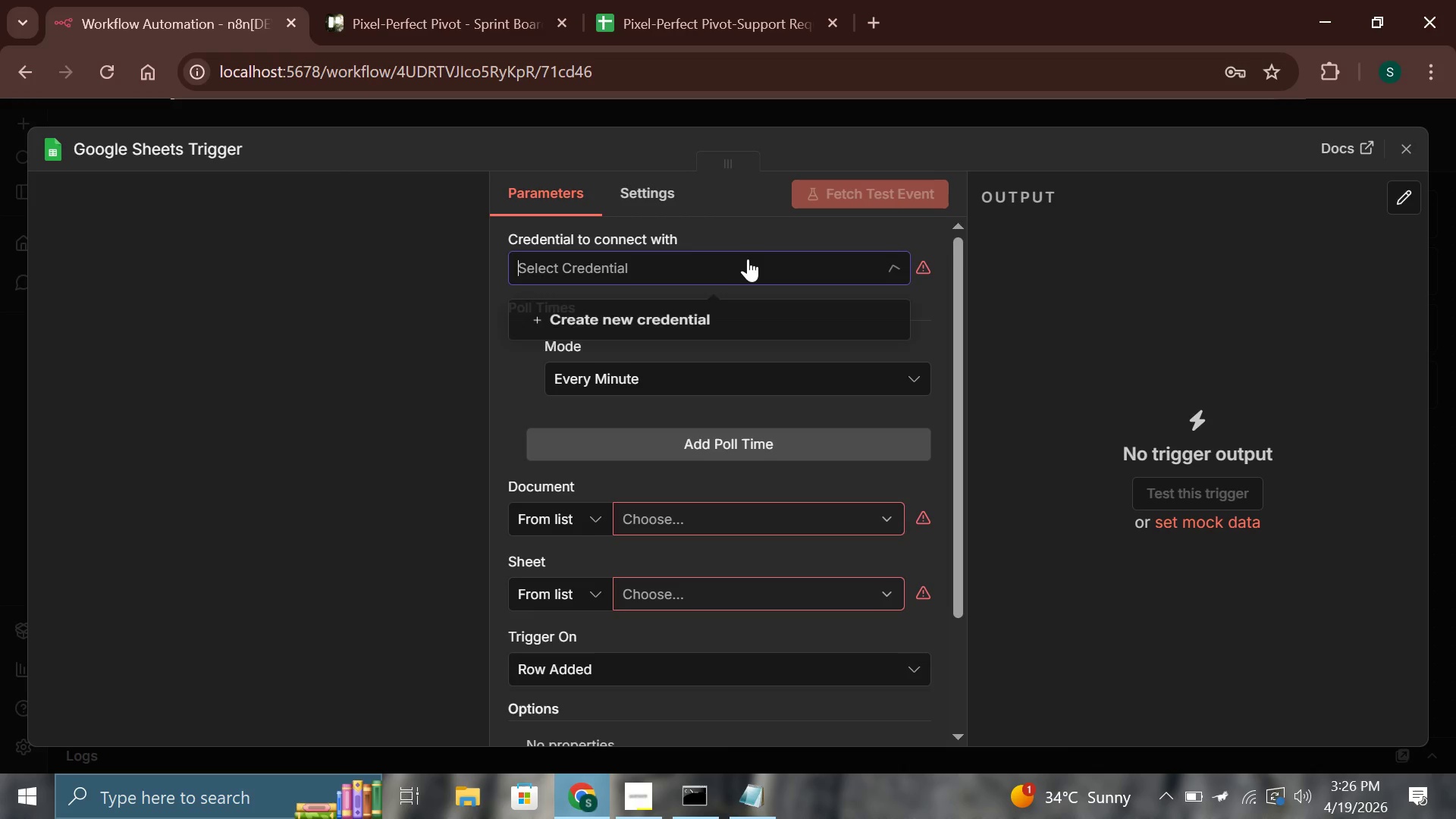 
triple_click([748, 259])
 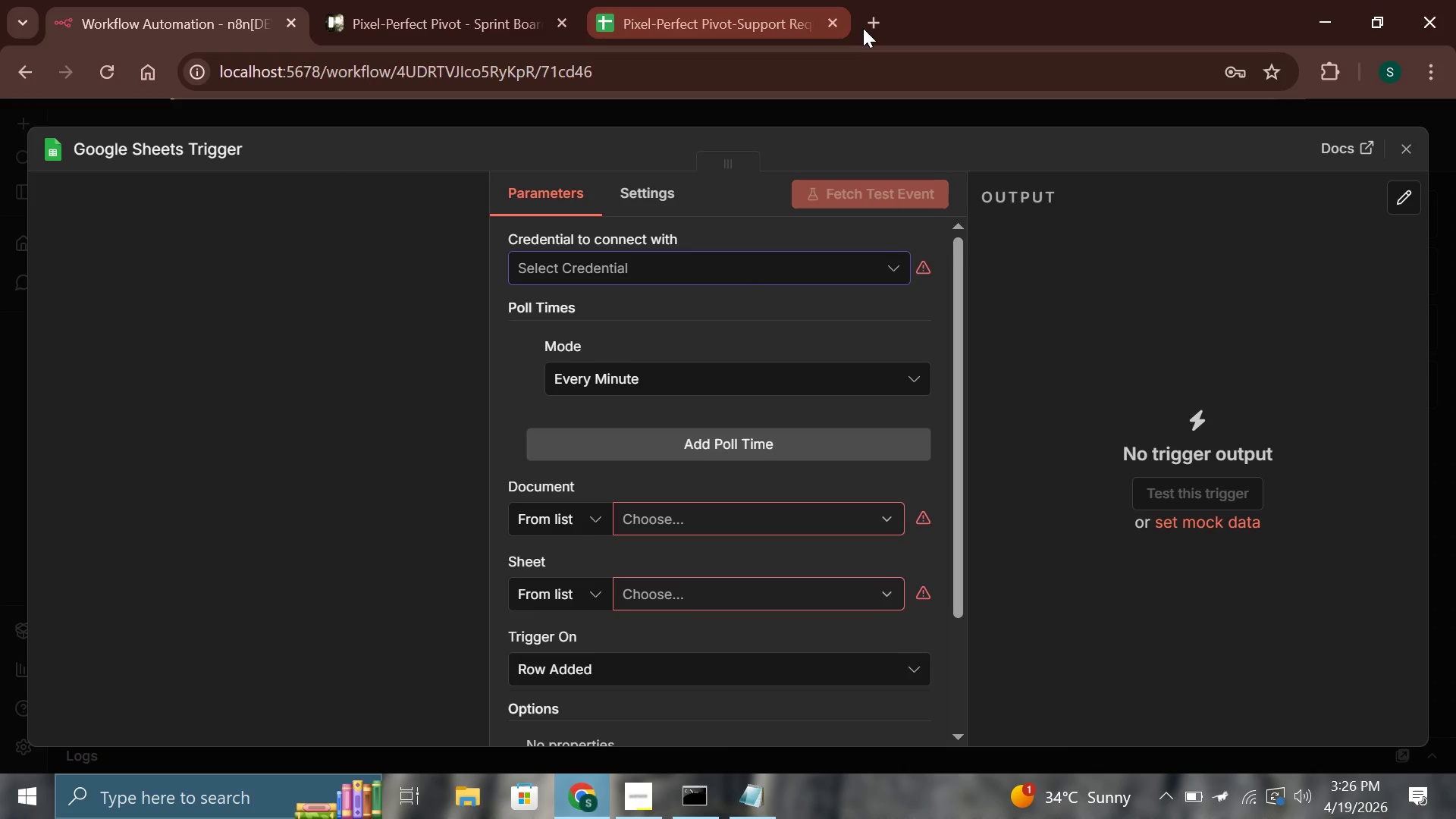 
left_click([868, 23])
 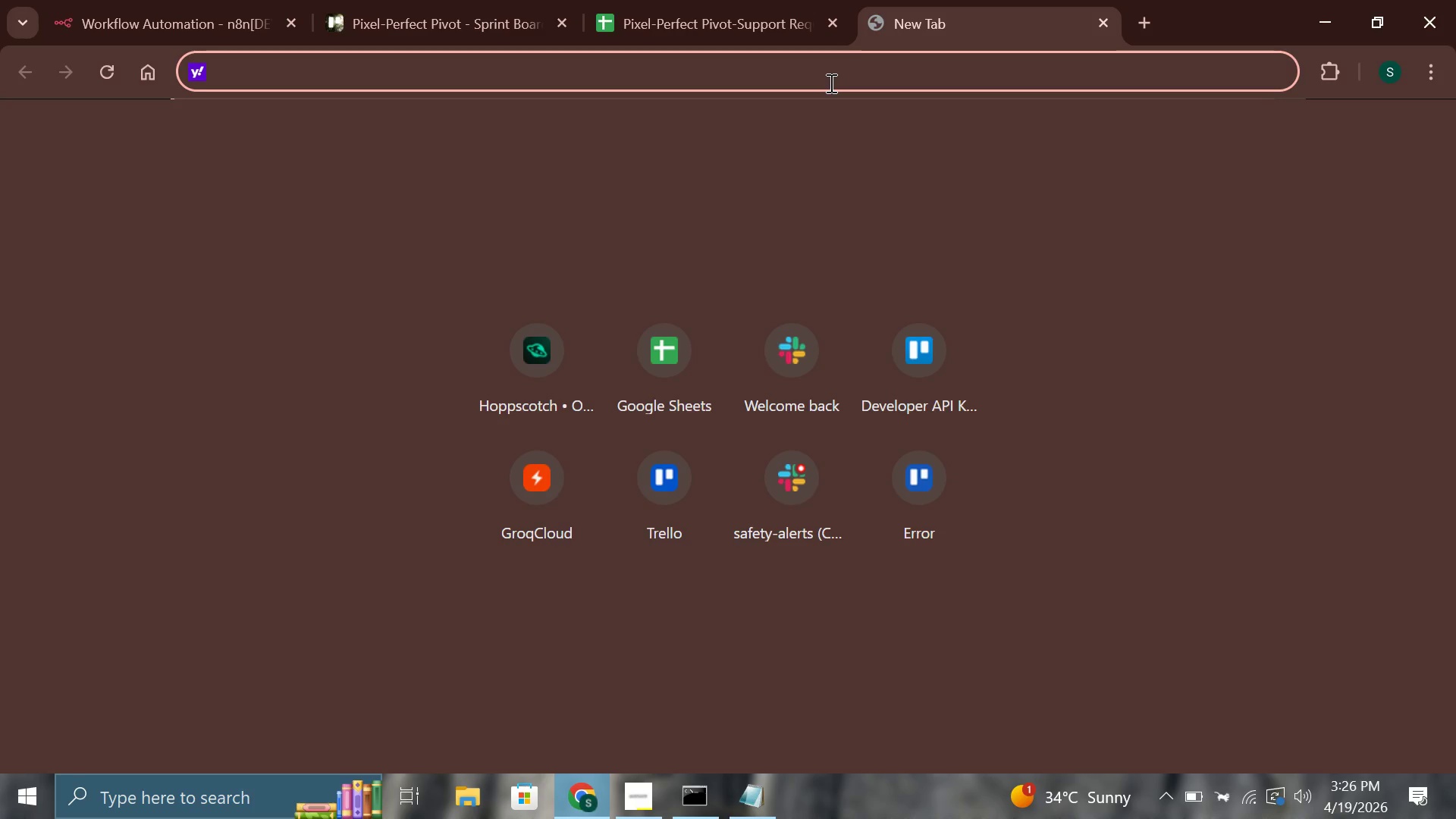 
type(clo)
key(Backspace)
key(Backspace)
key(Backspace)
key(Backspace)
type(googlecloe)
key(Backspace)
type(udeconsole)
 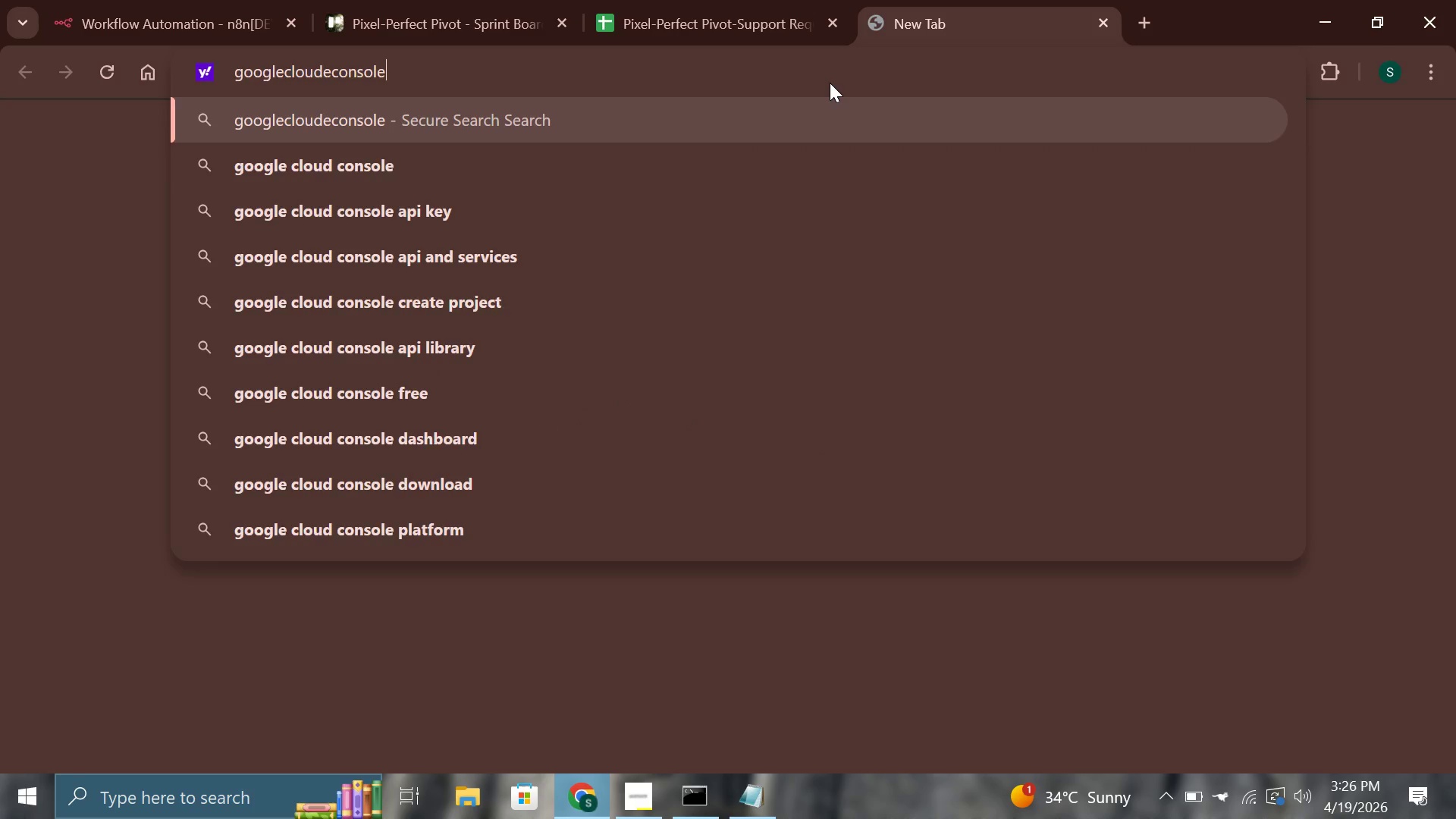 
key(Enter)
 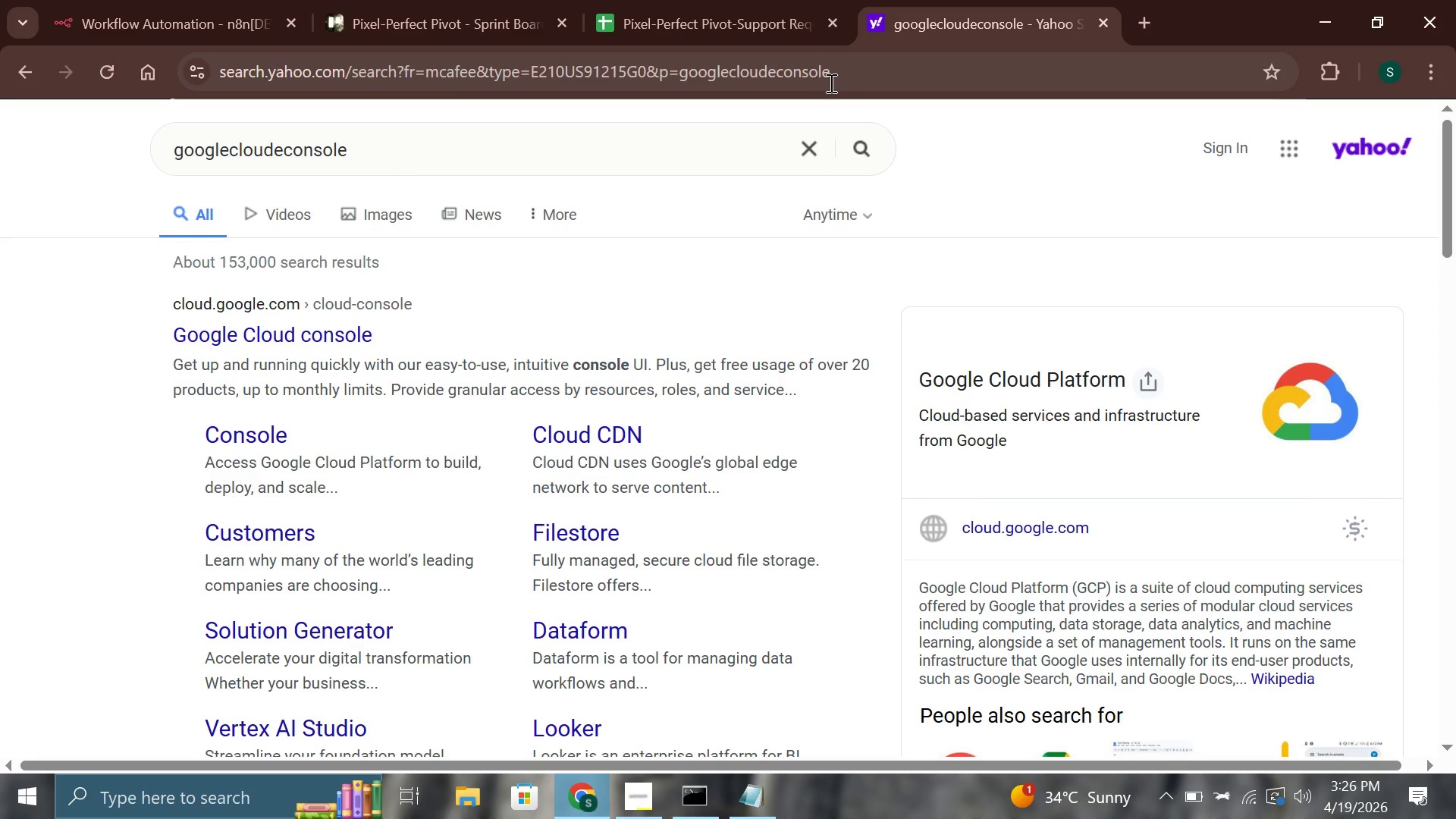 
wait(8.62)
 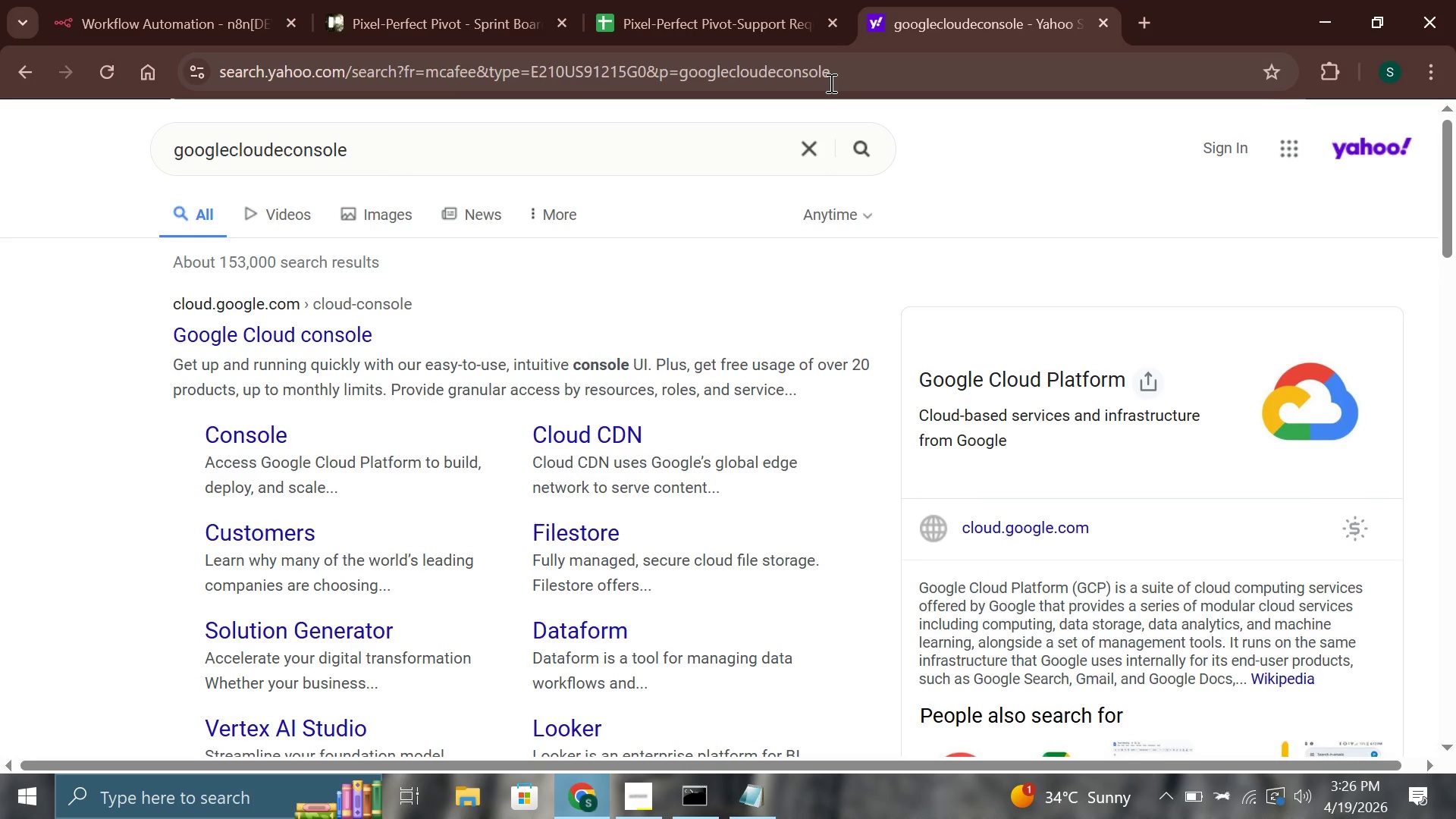 
left_click([257, 339])
 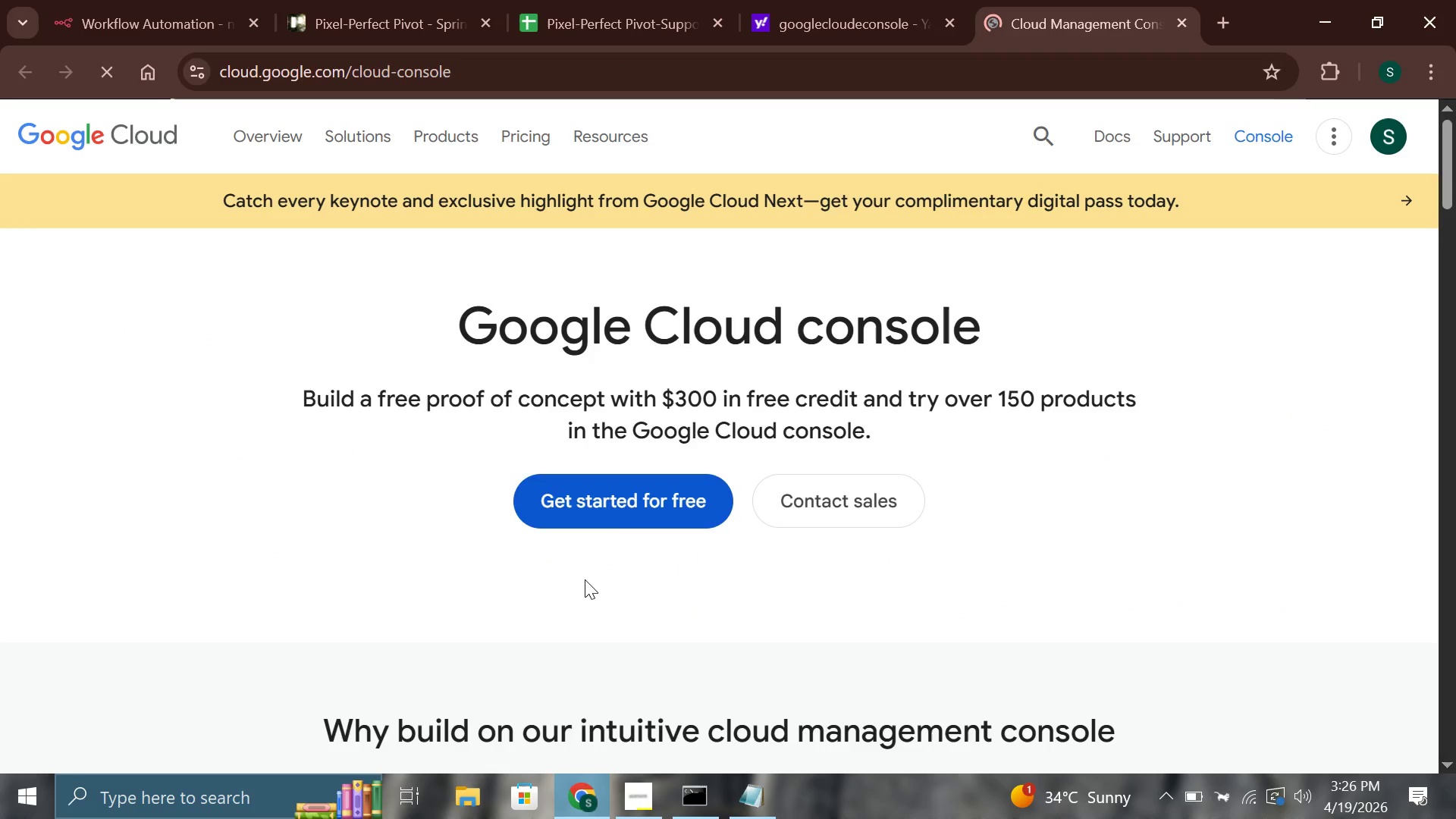 
scroll: coordinate [623, 516], scroll_direction: up, amount: 1.0
 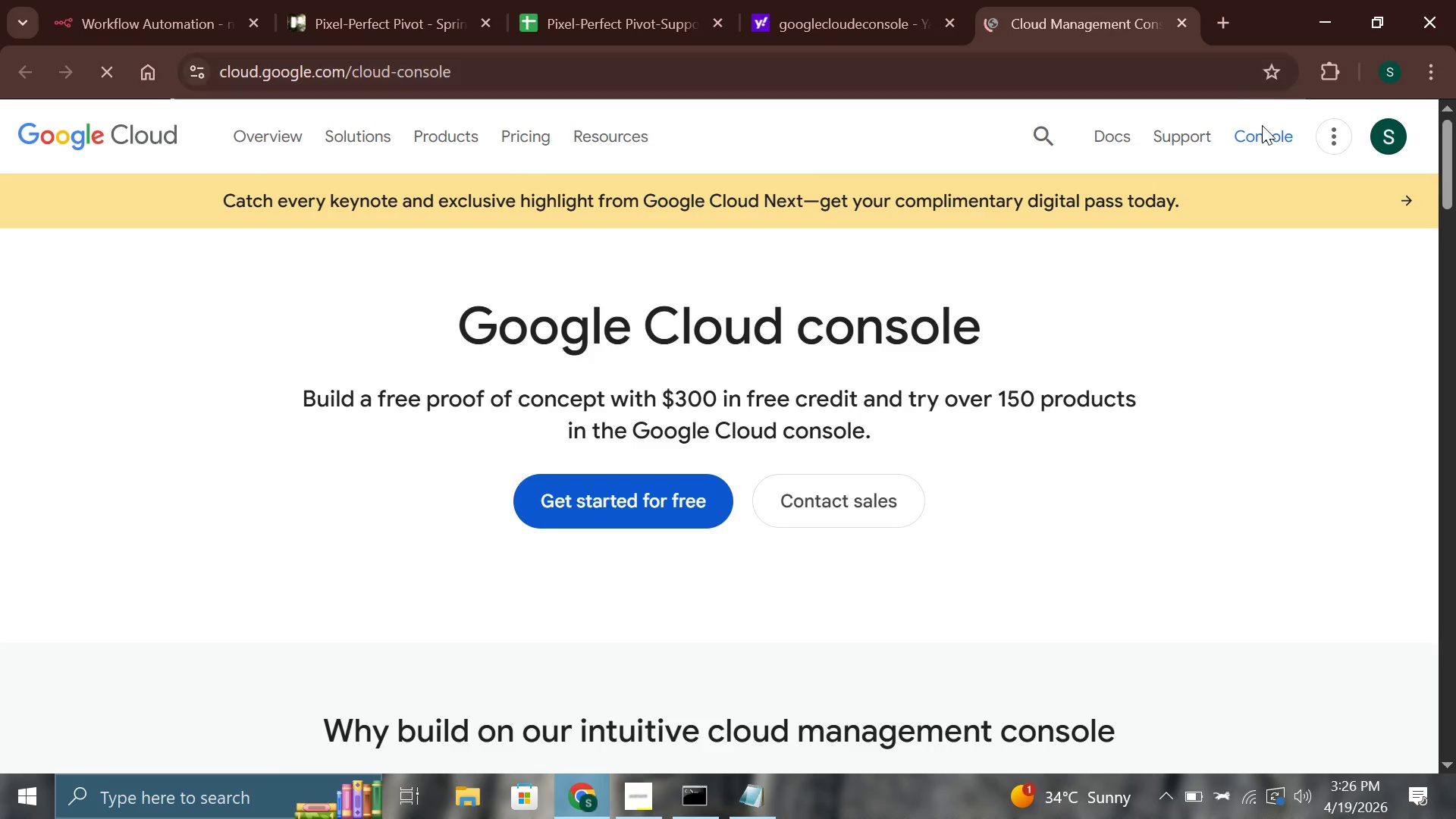 
left_click([1260, 138])
 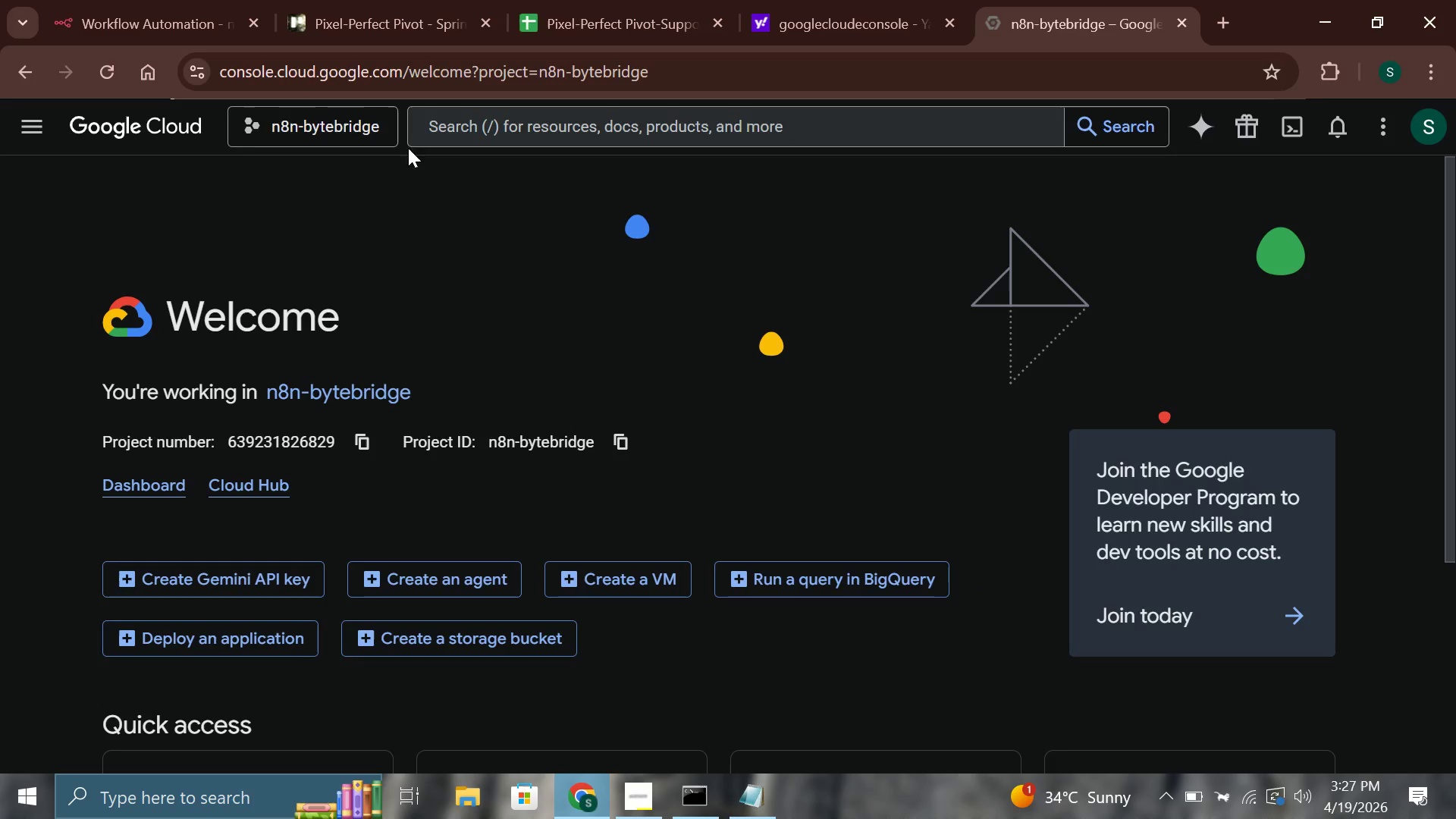 
wait(17.44)
 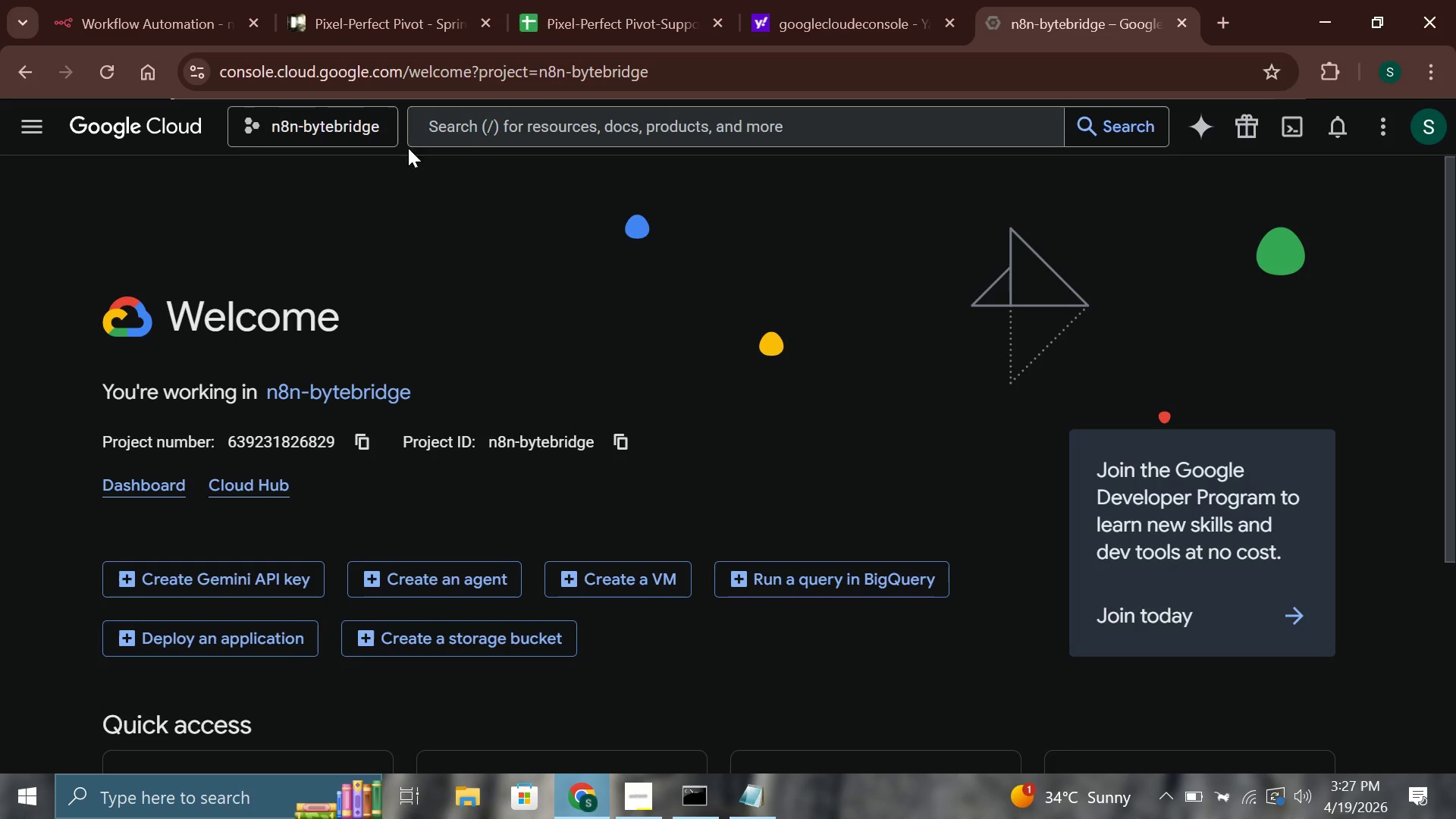 
left_click([350, 130])
 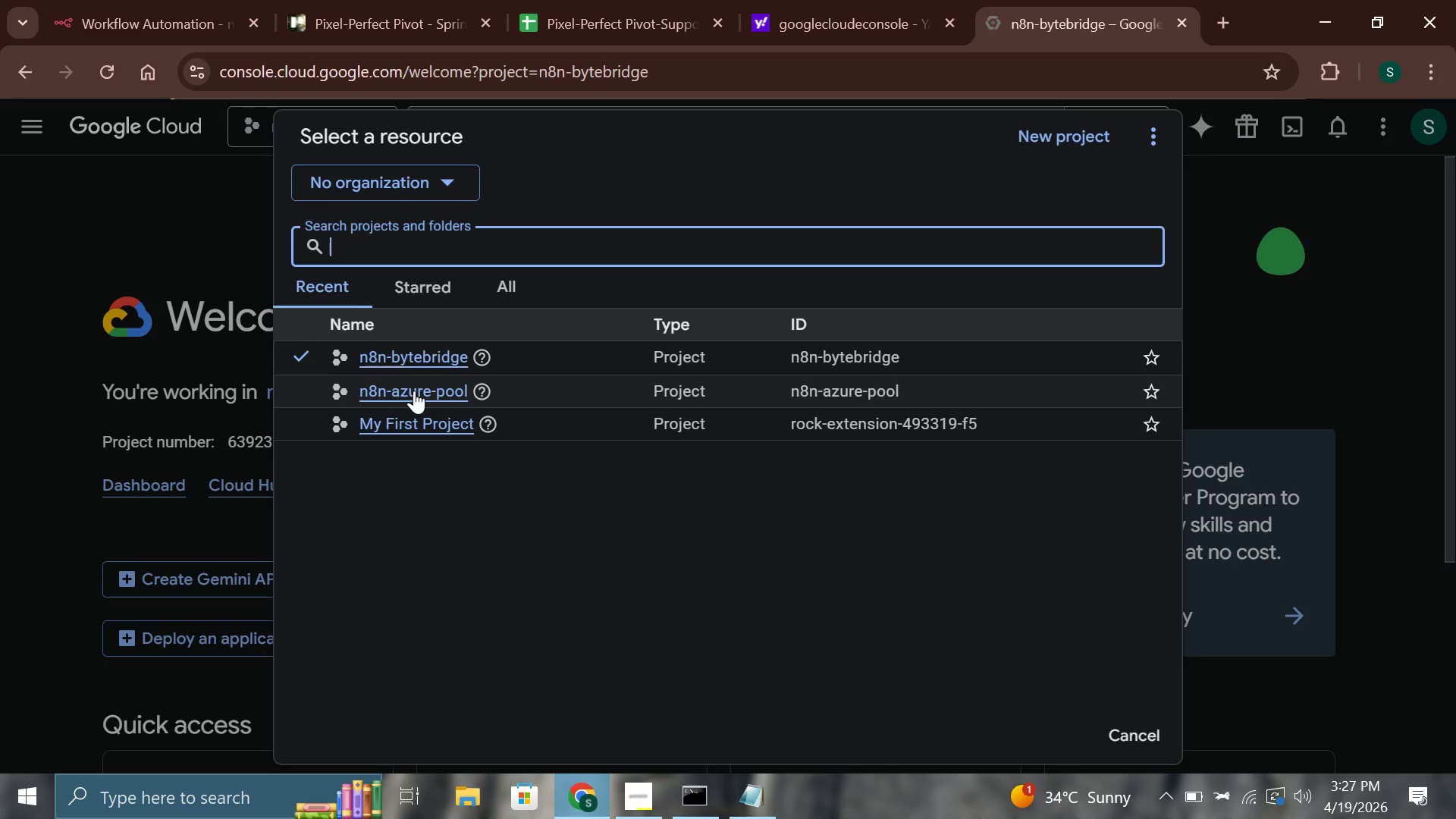 
left_click([419, 347])
 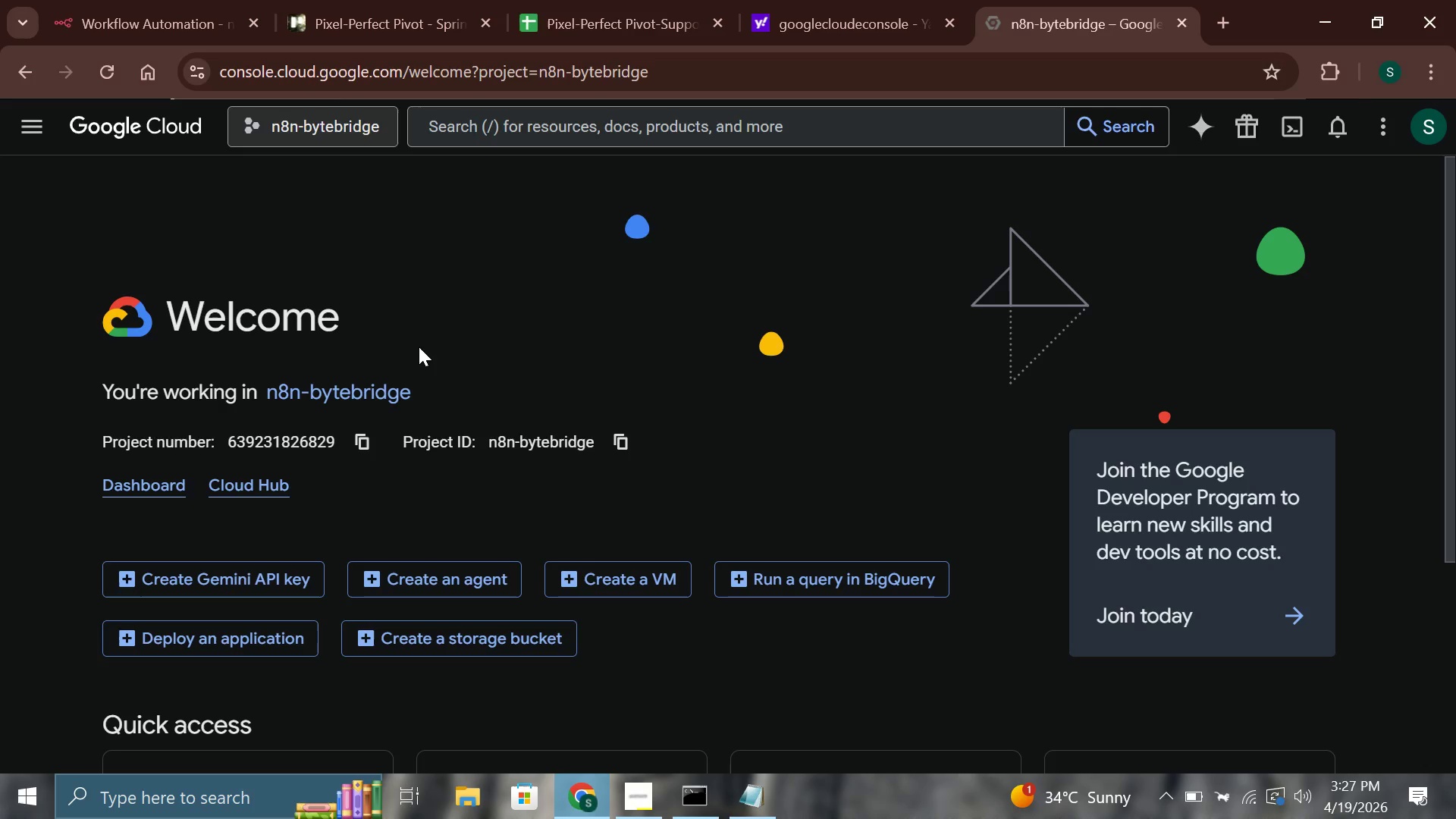 
scroll: coordinate [419, 347], scroll_direction: down, amount: 4.0
 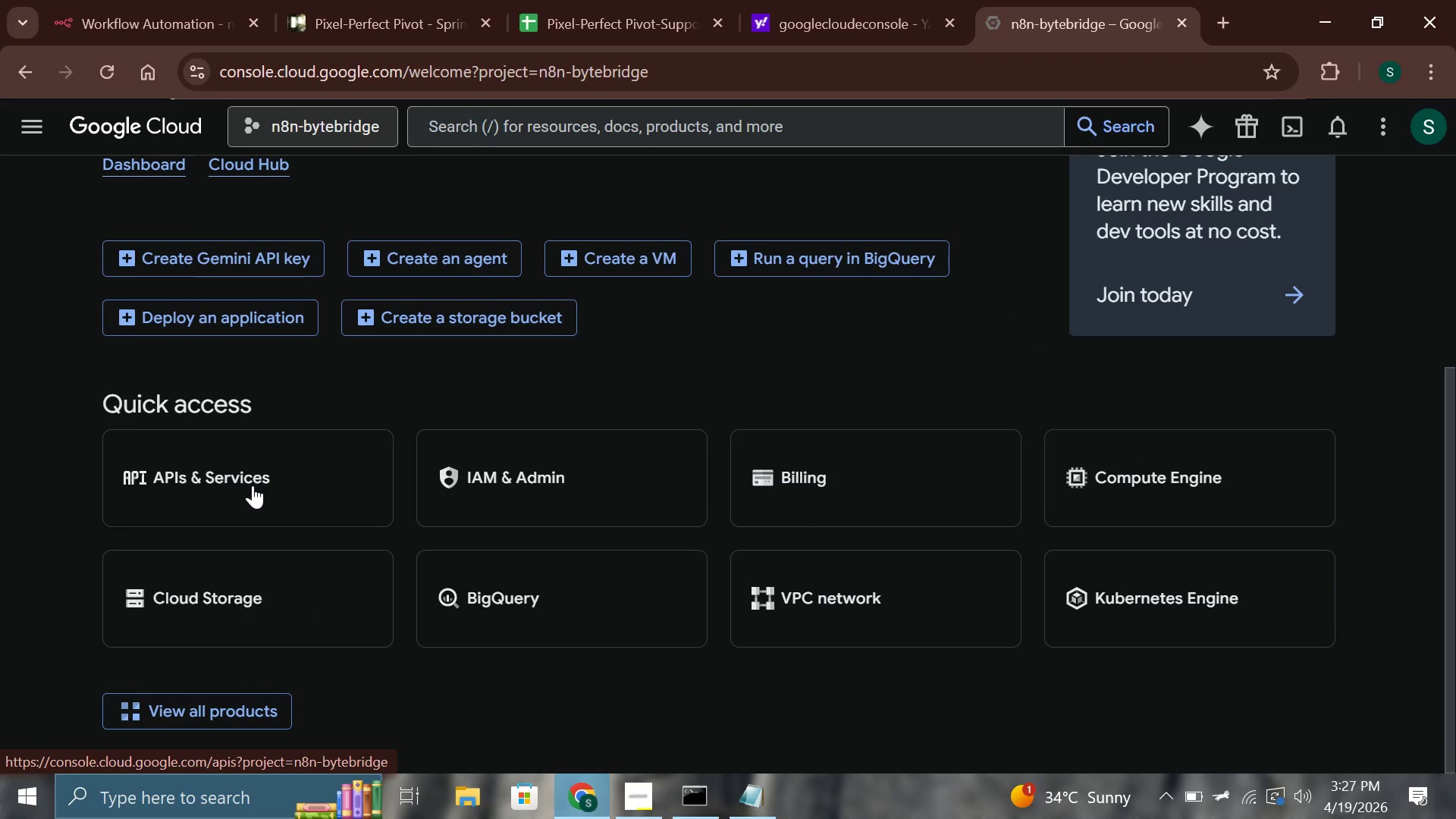 
left_click([253, 485])
 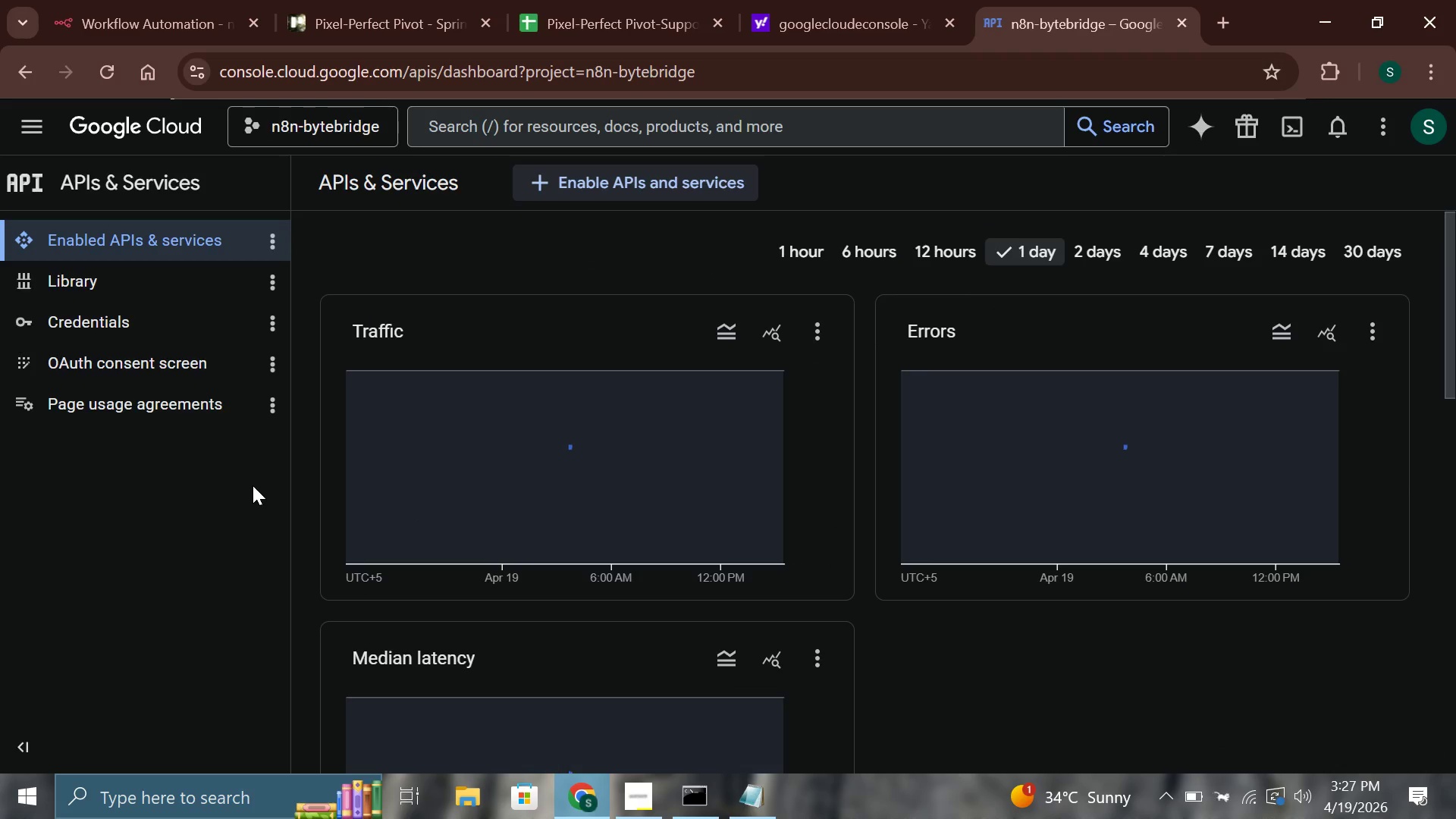 
wait(6.06)
 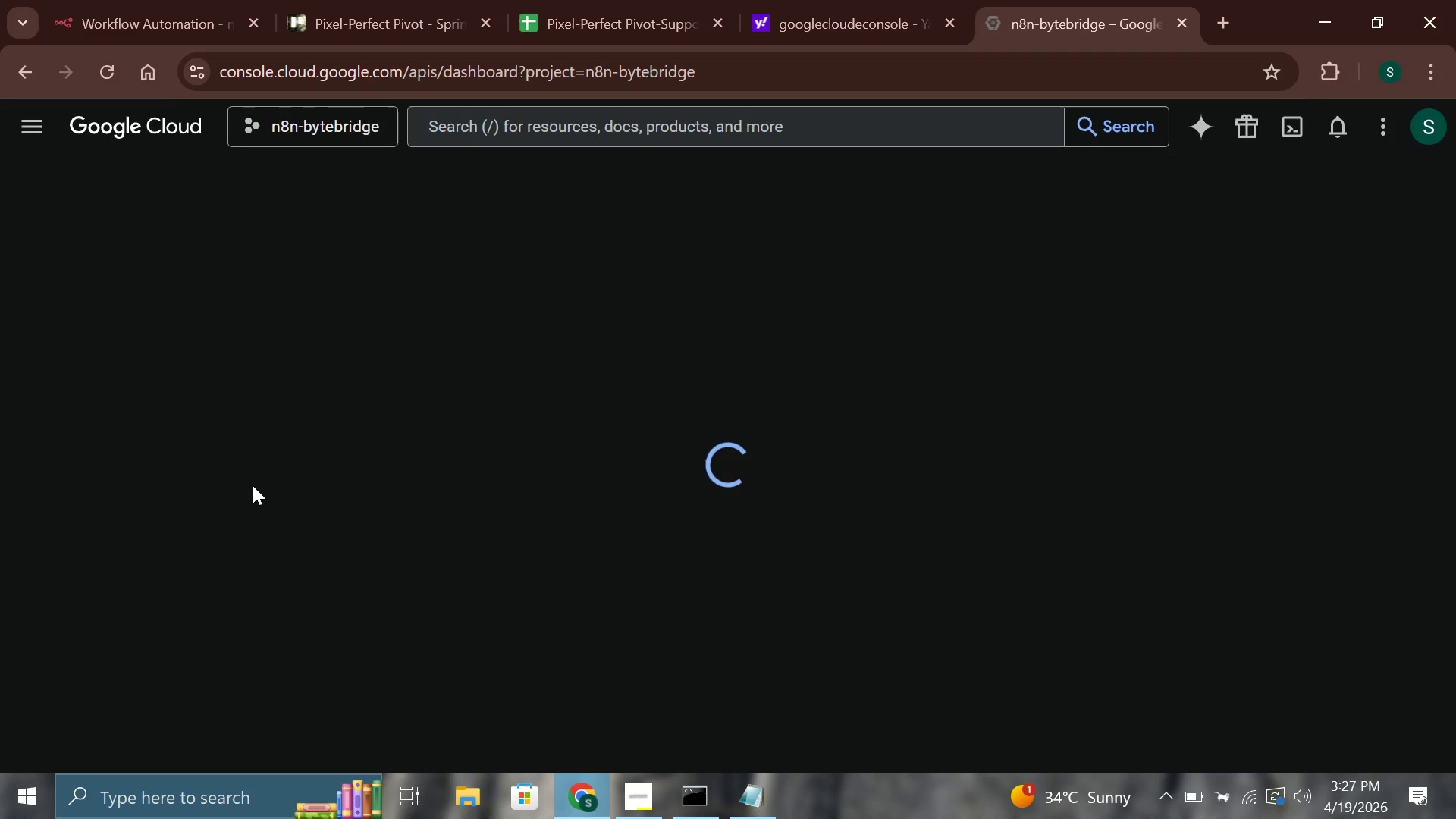 
left_click([155, 316])
 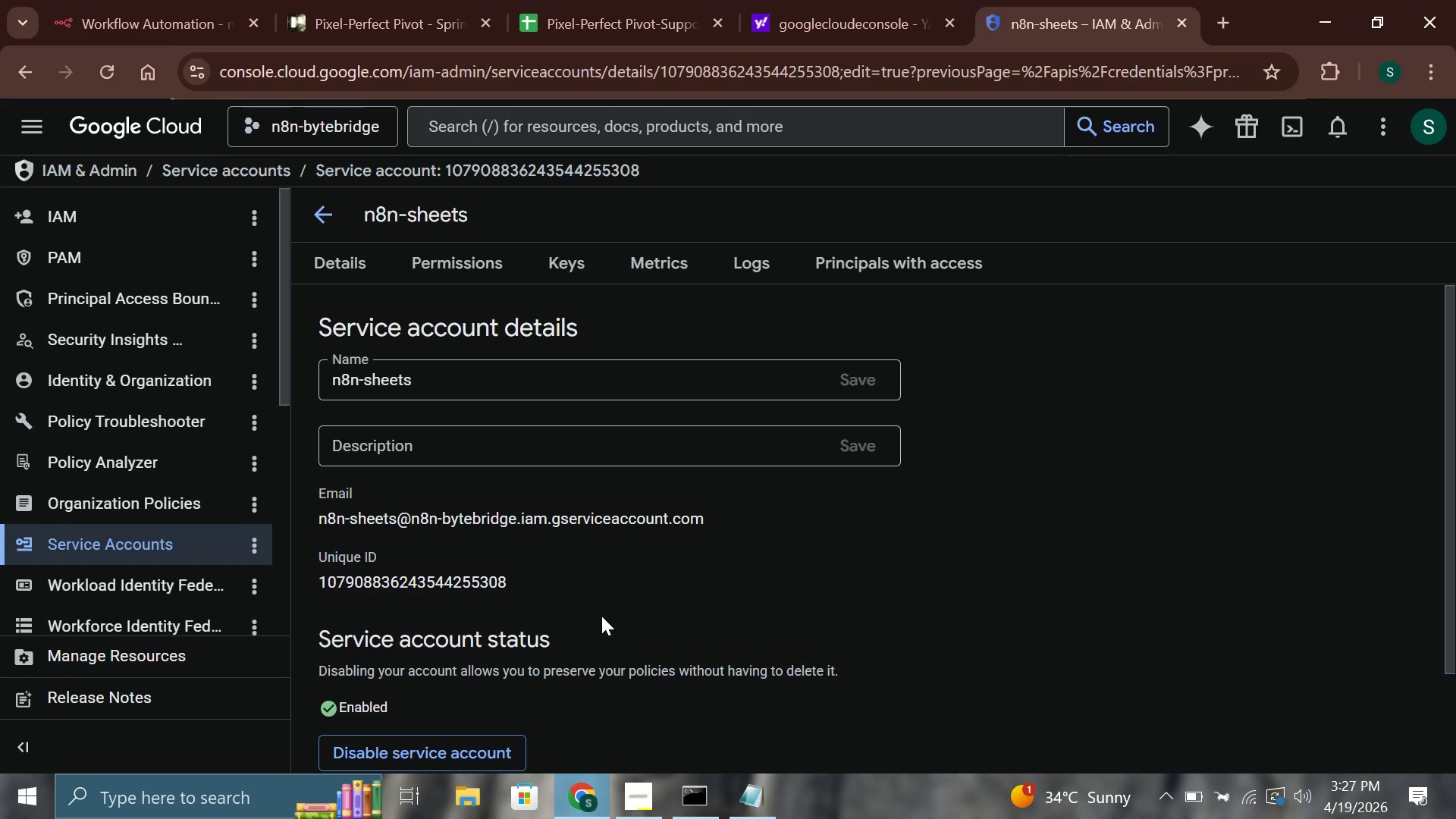 
wait(24.52)
 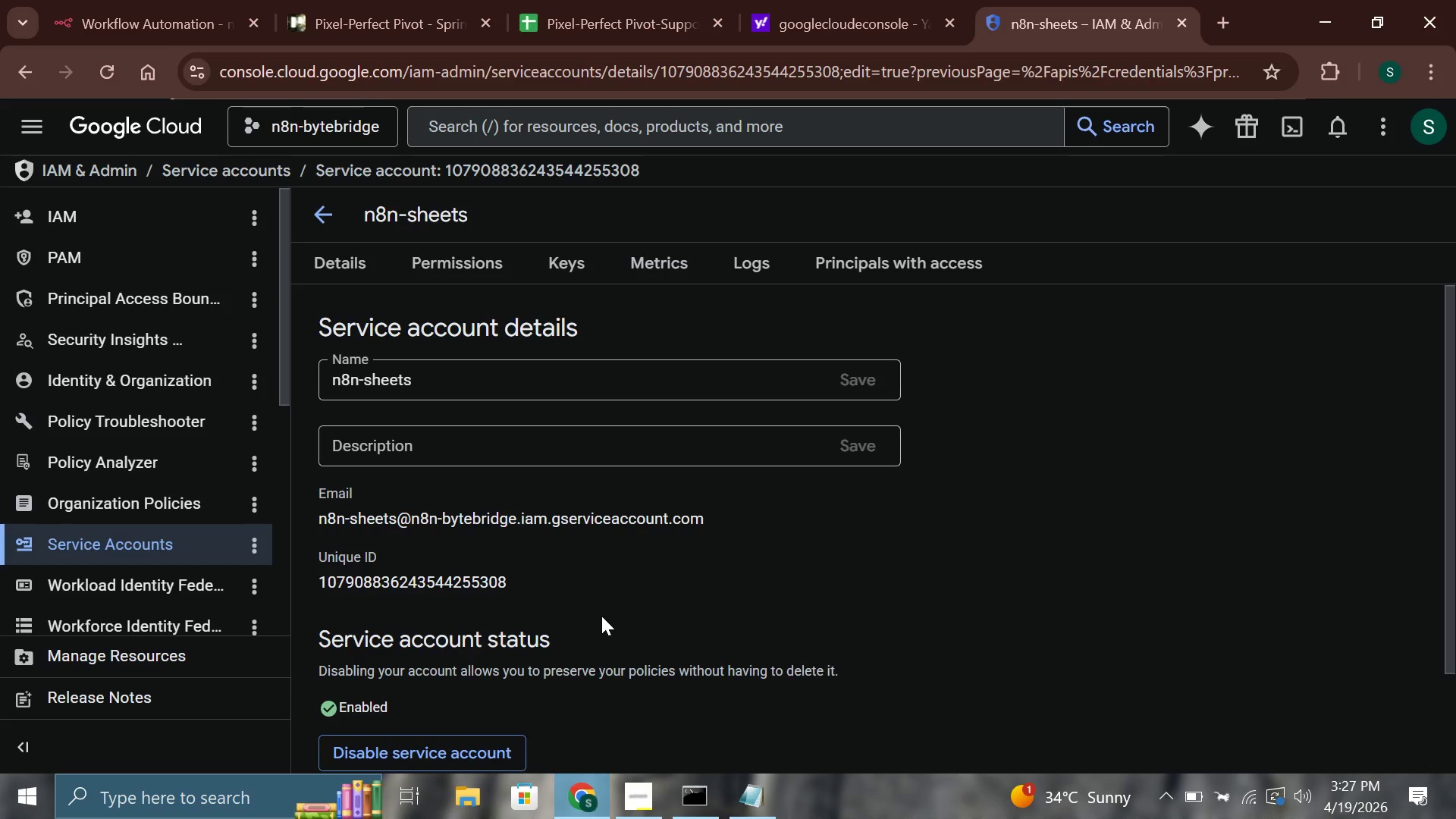 
scroll: coordinate [584, 620], scroll_direction: down, amount: 5.0
 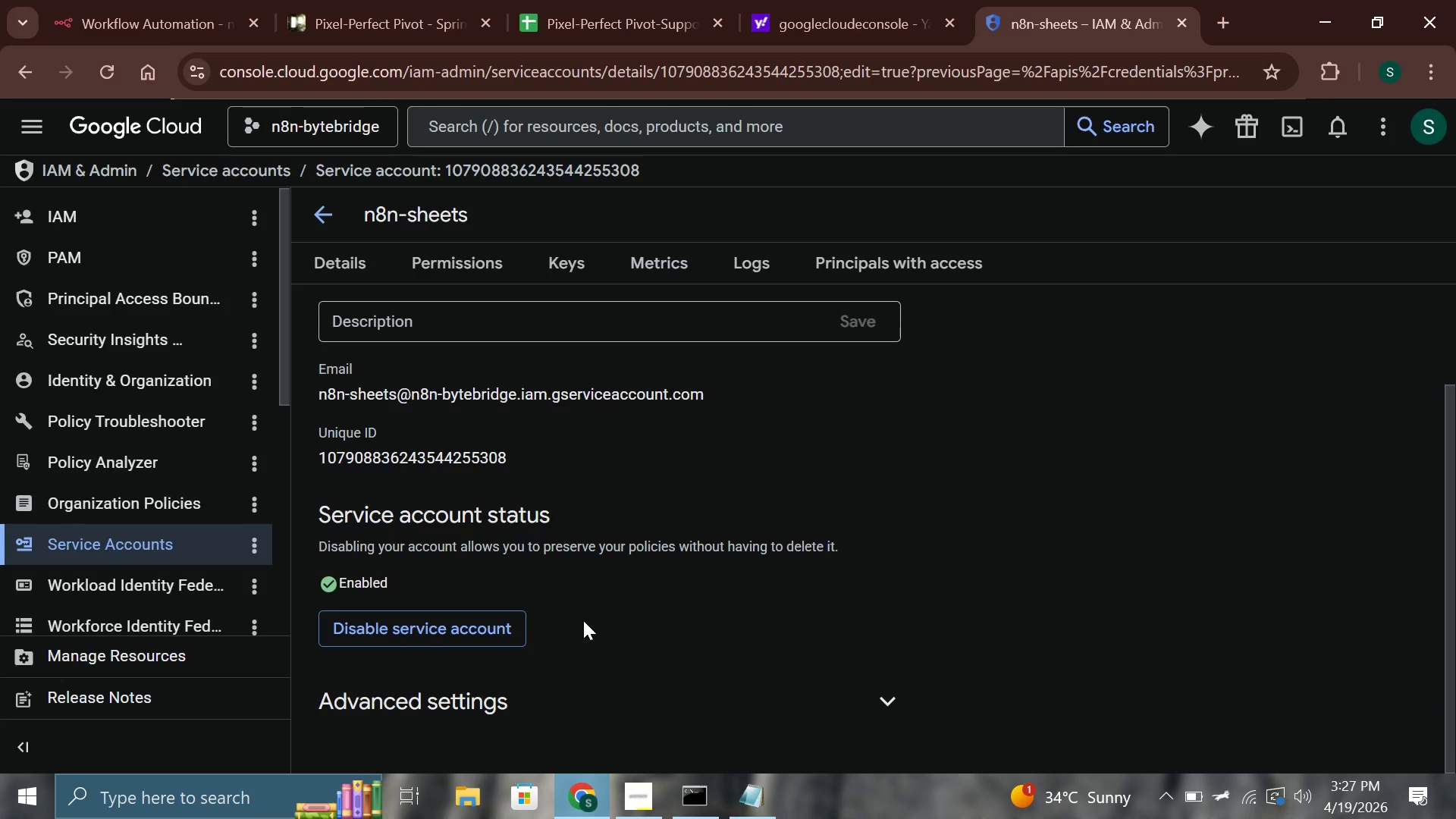 
scroll: coordinate [584, 620], scroll_direction: up, amount: 3.0
 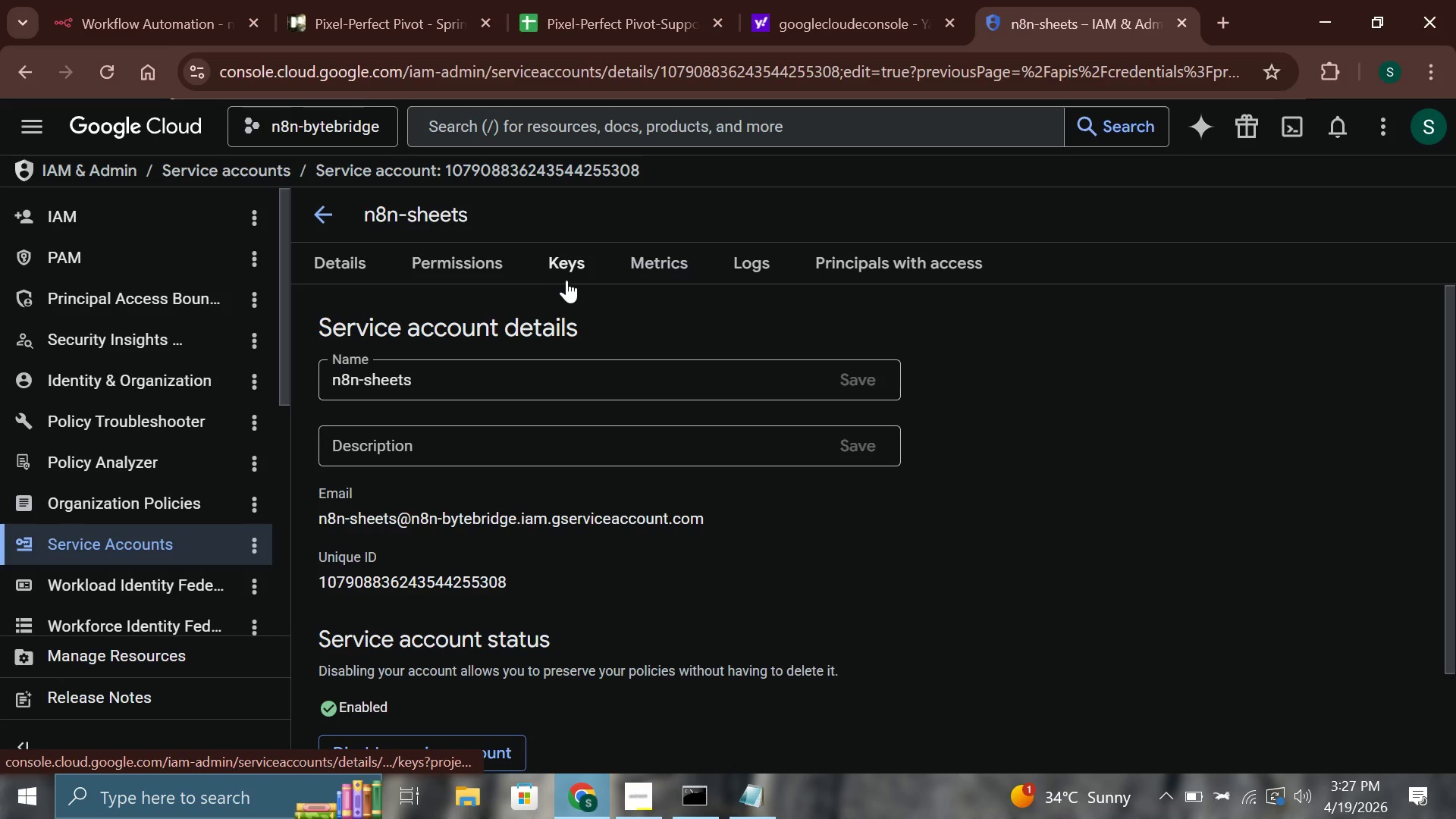 
wait(11.15)
 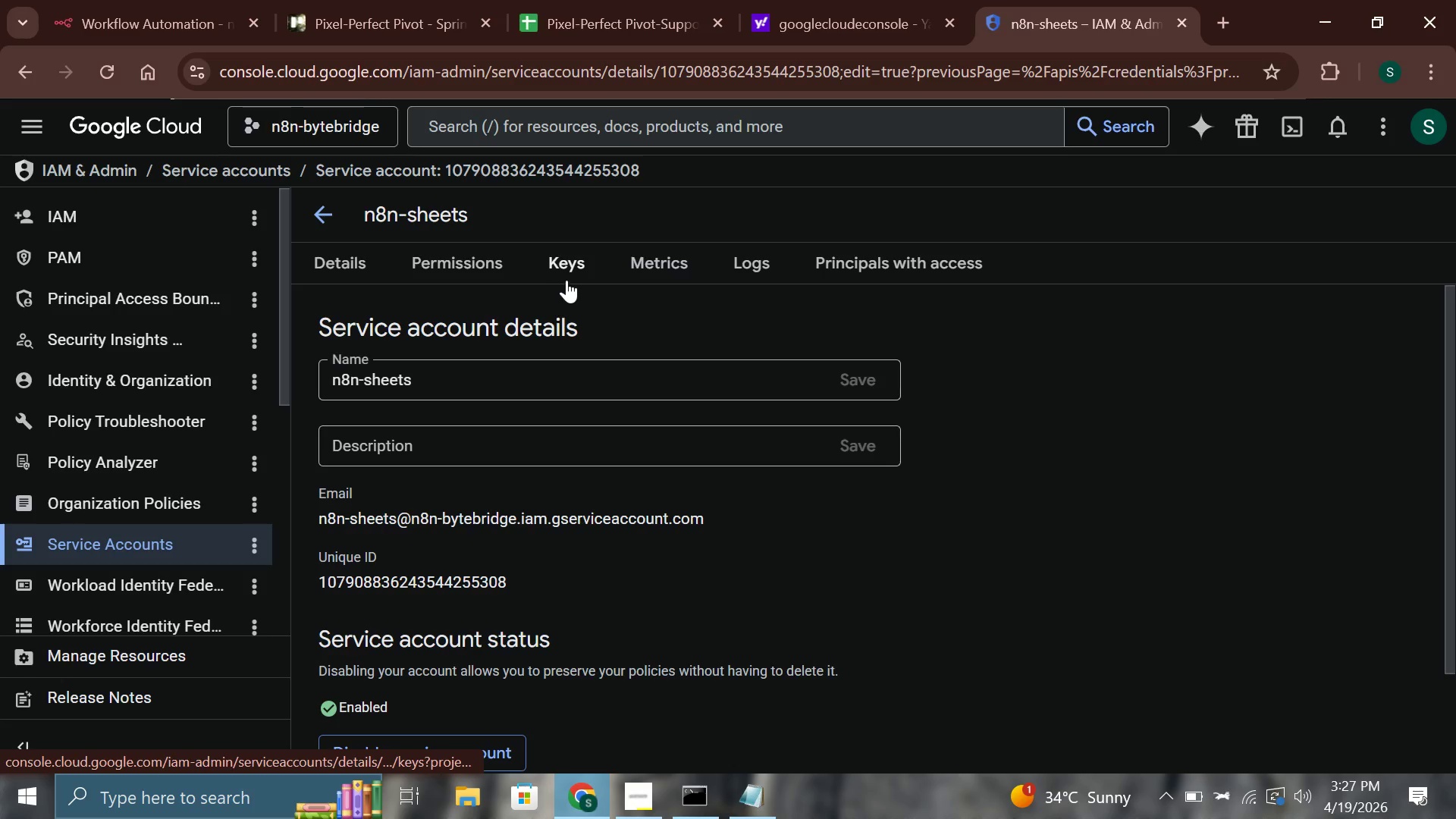 
scroll: coordinate [535, 521], scroll_direction: down, amount: 7.0
 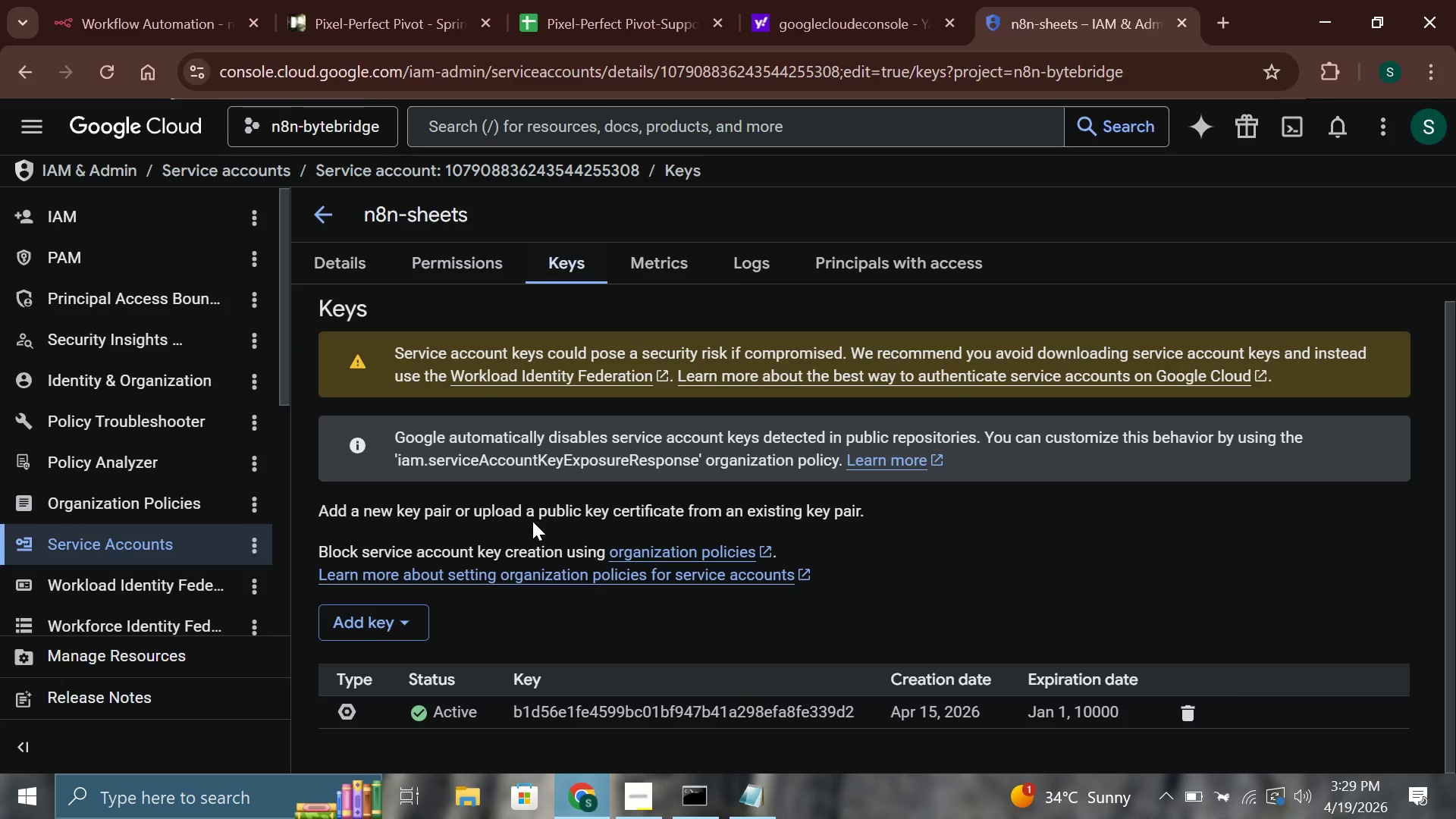 
wait(79.72)
 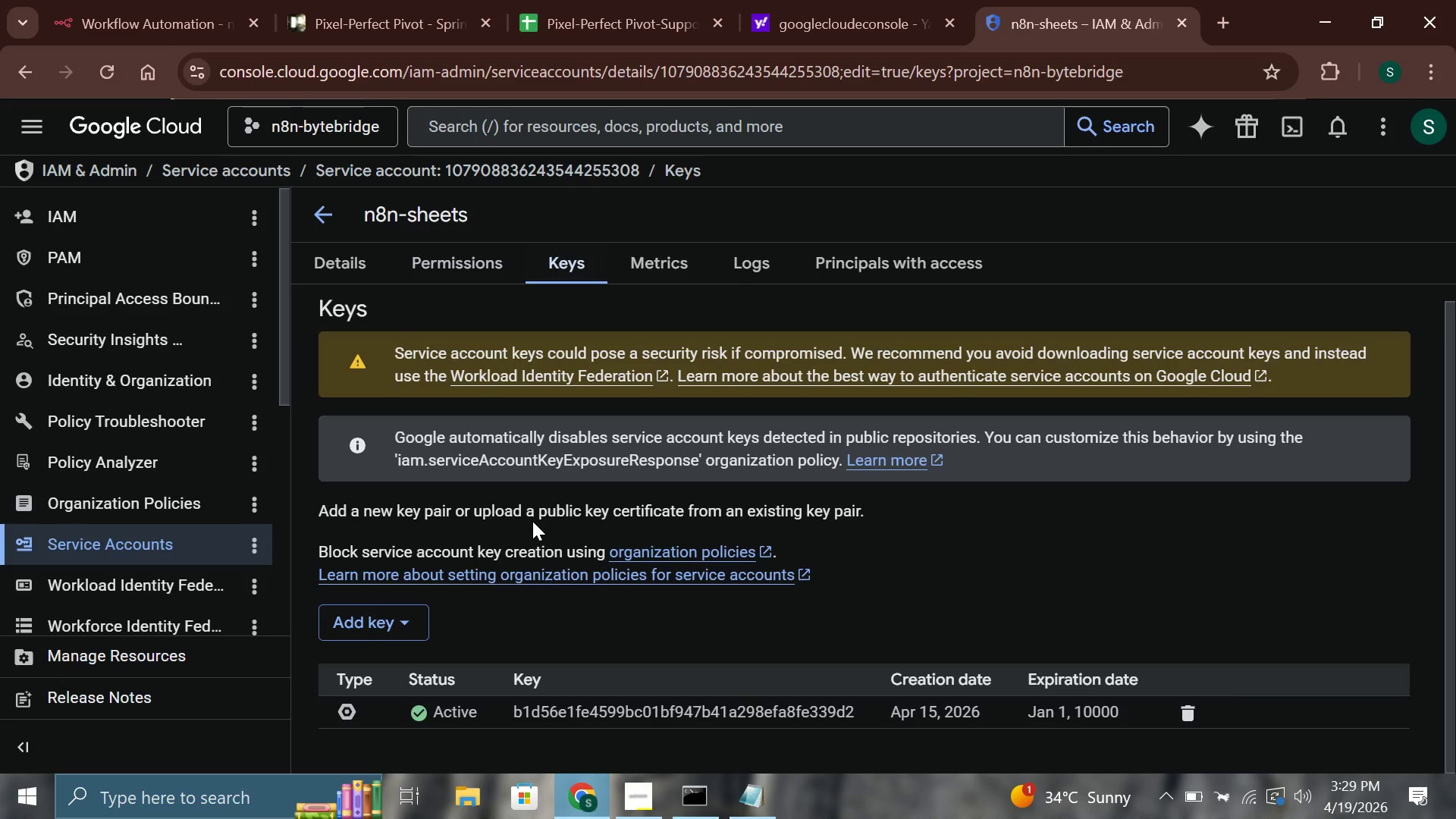 
left_click([554, 714])
 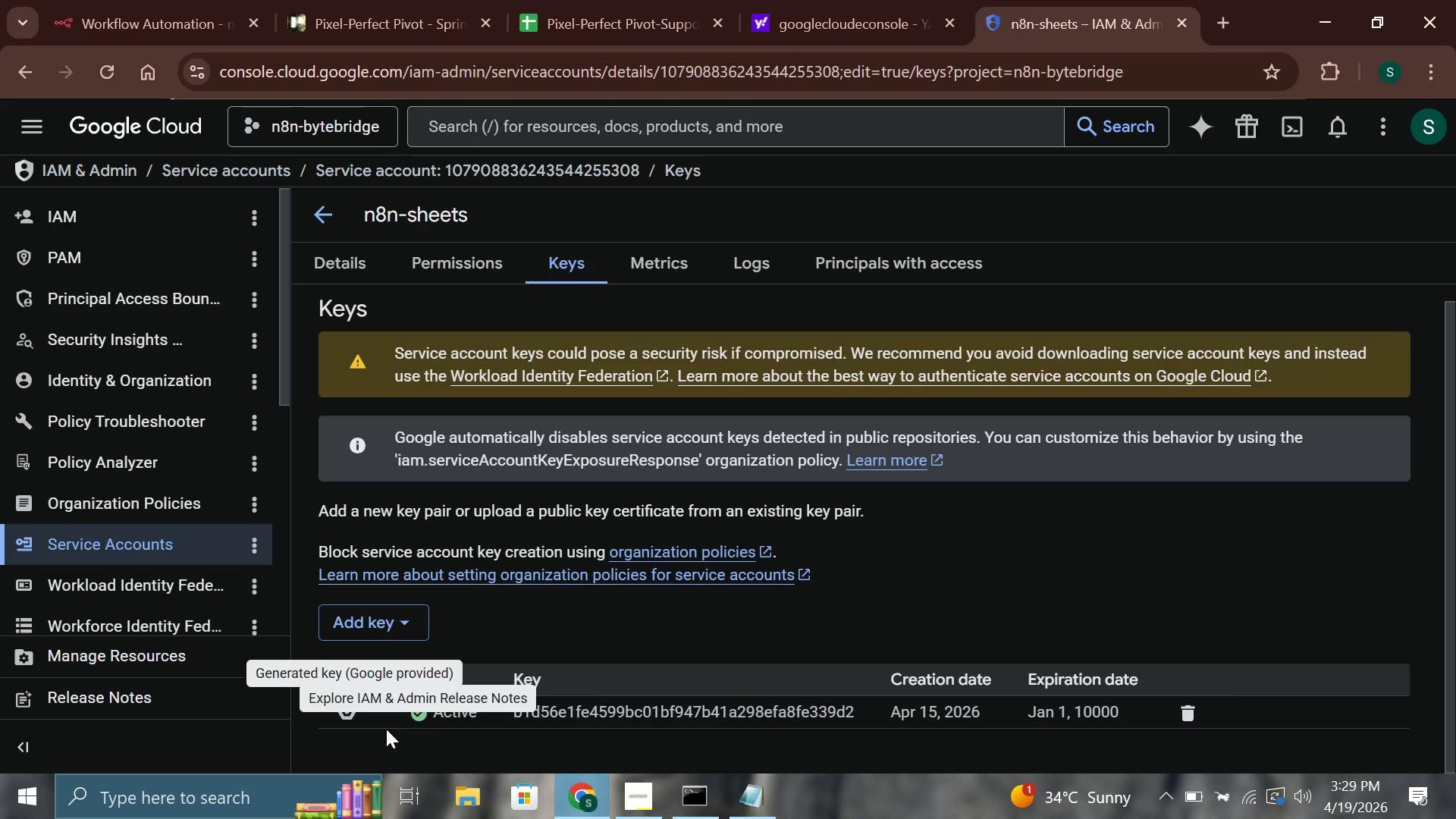 
left_click([348, 712])
 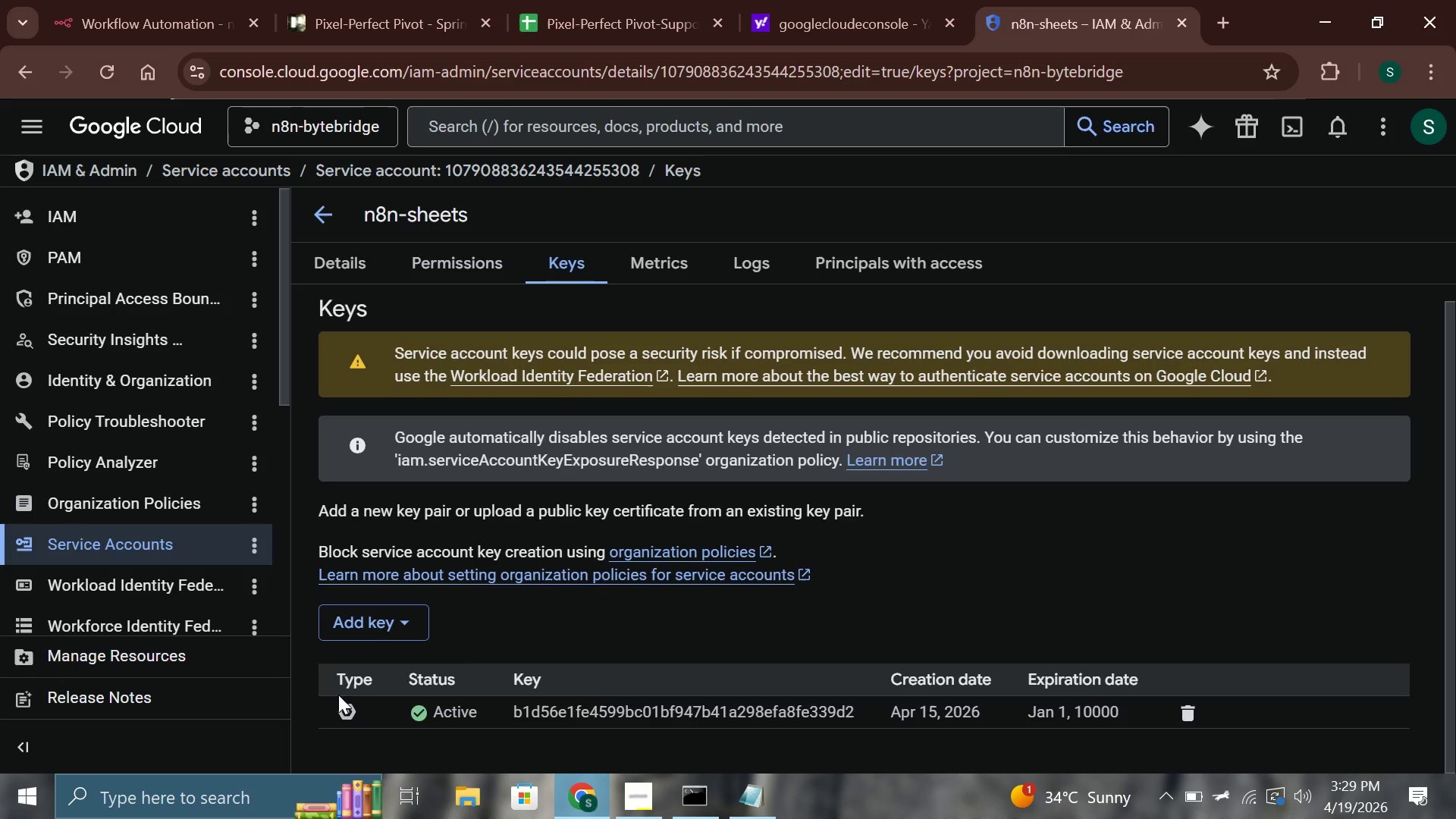 
left_click([340, 707])
 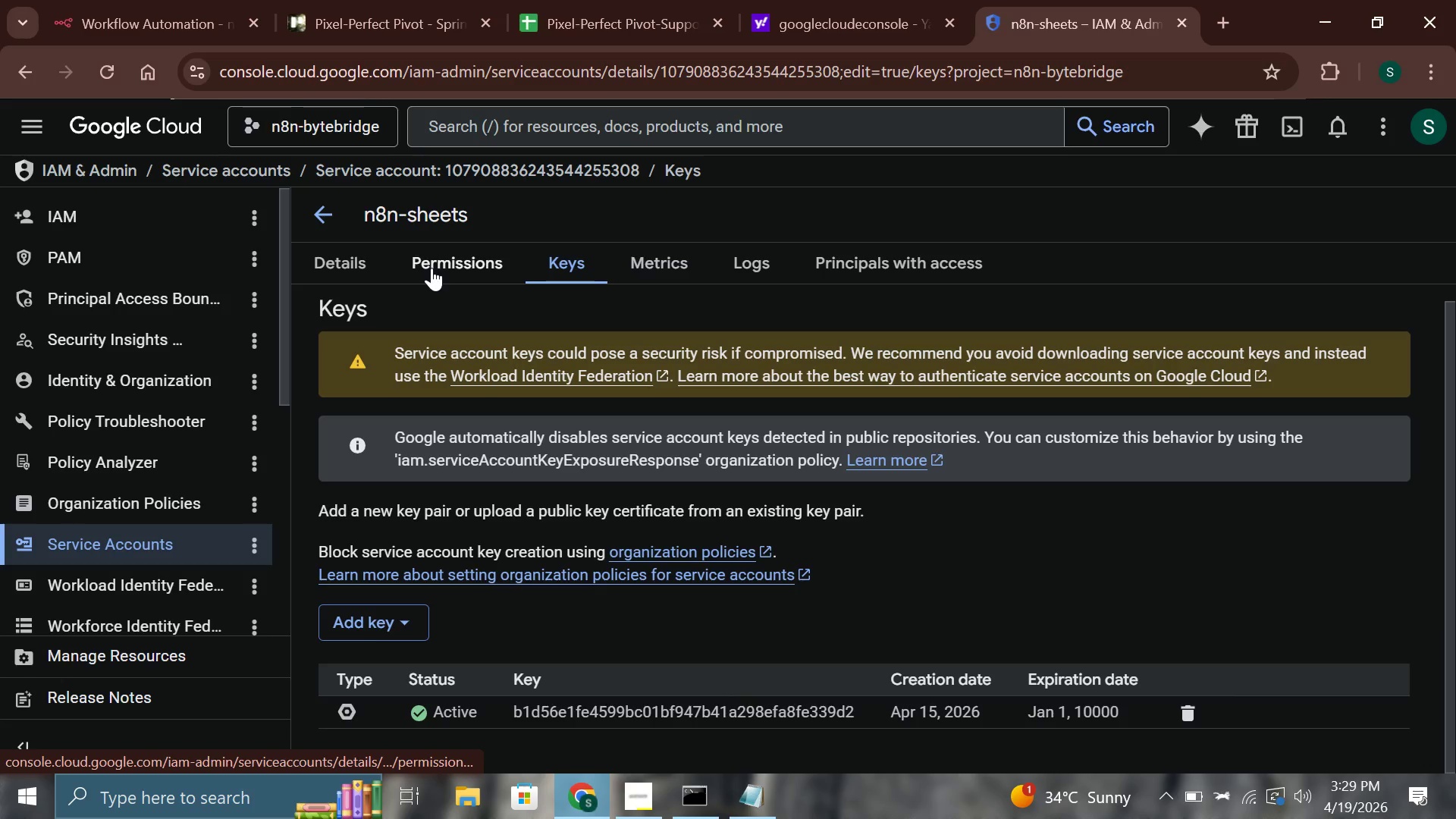 
left_click([347, 264])
 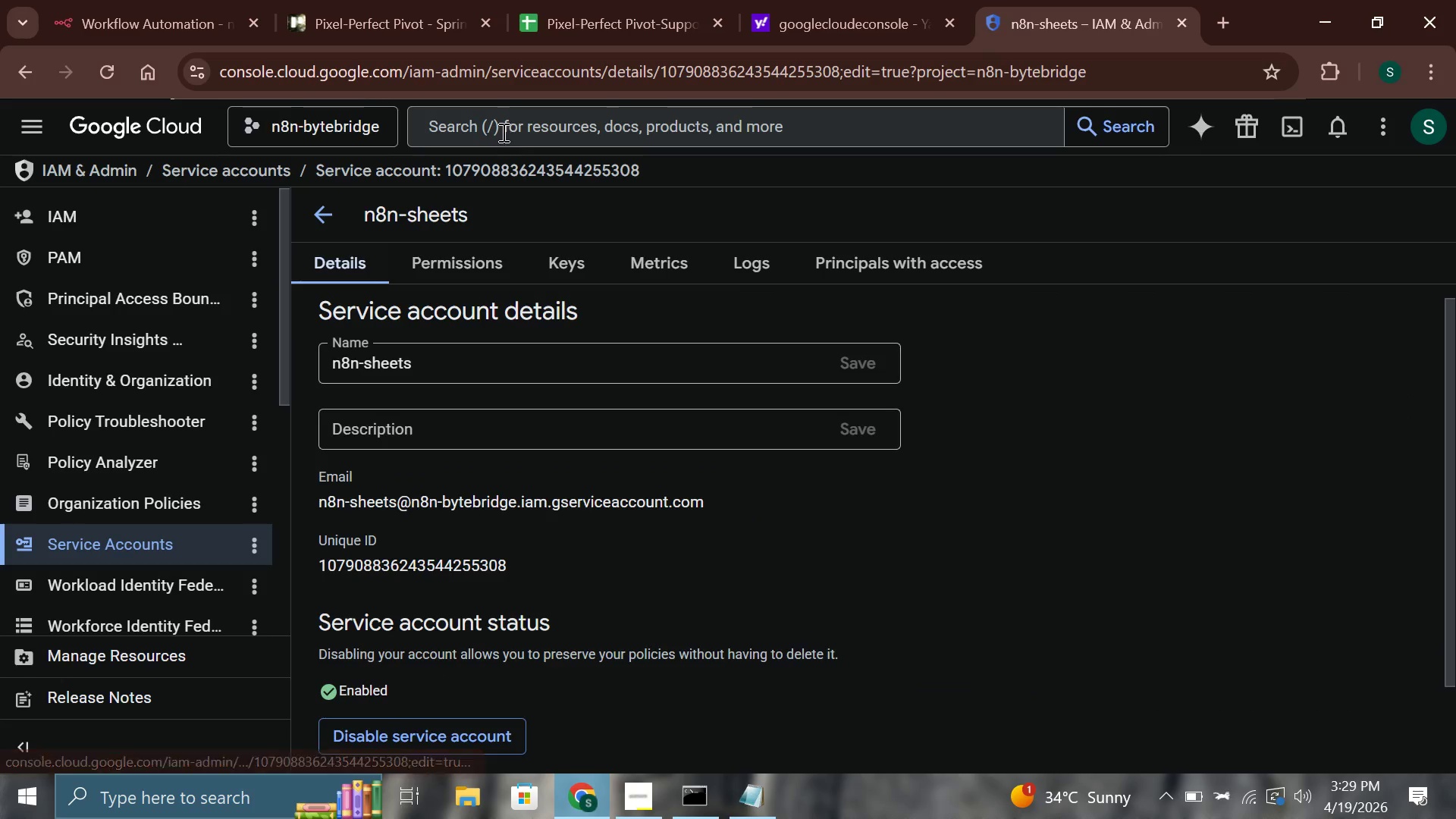 
left_click([502, 128])
 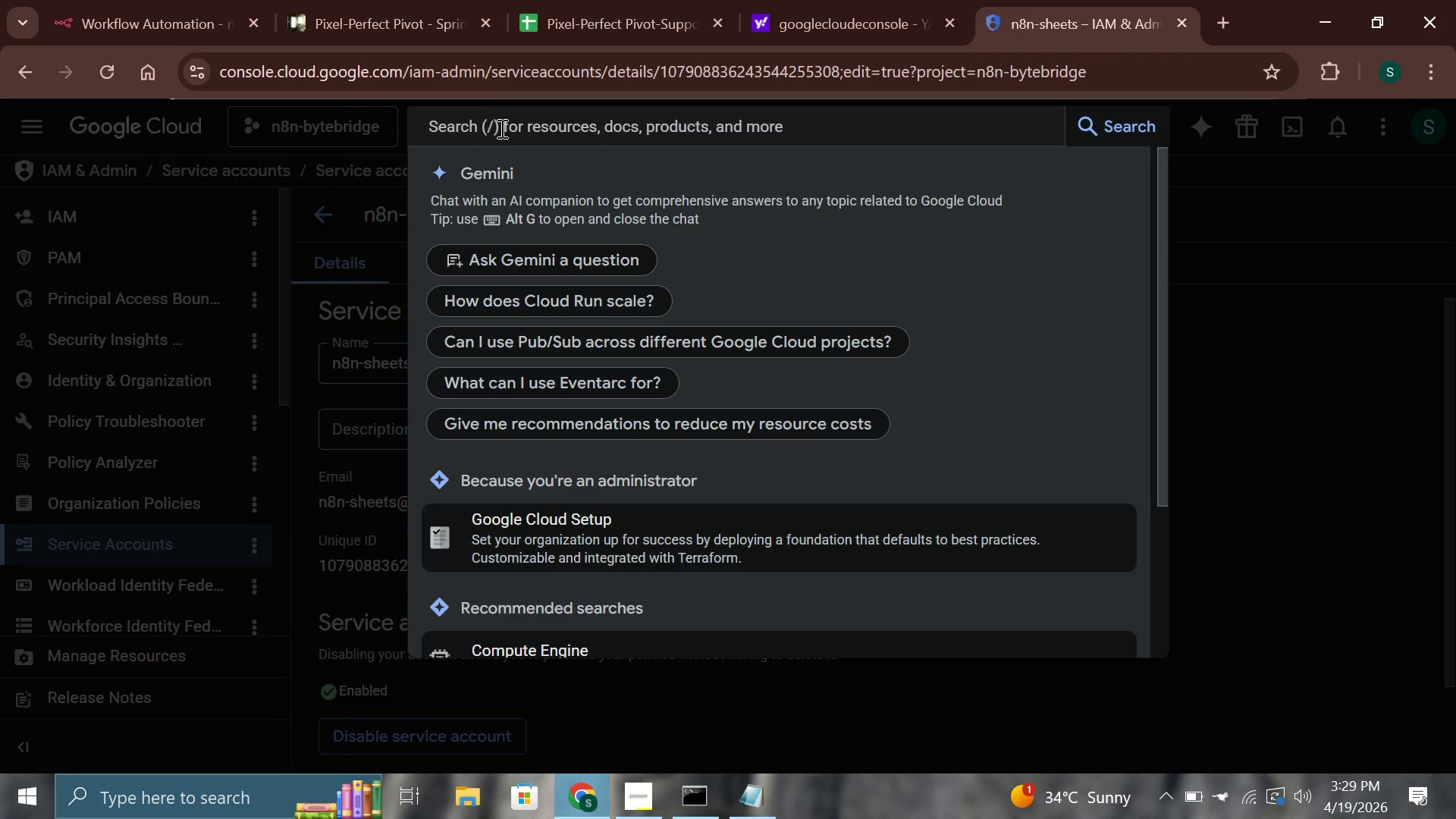 
type(google sg)
key(Backspace)
type(heet)
 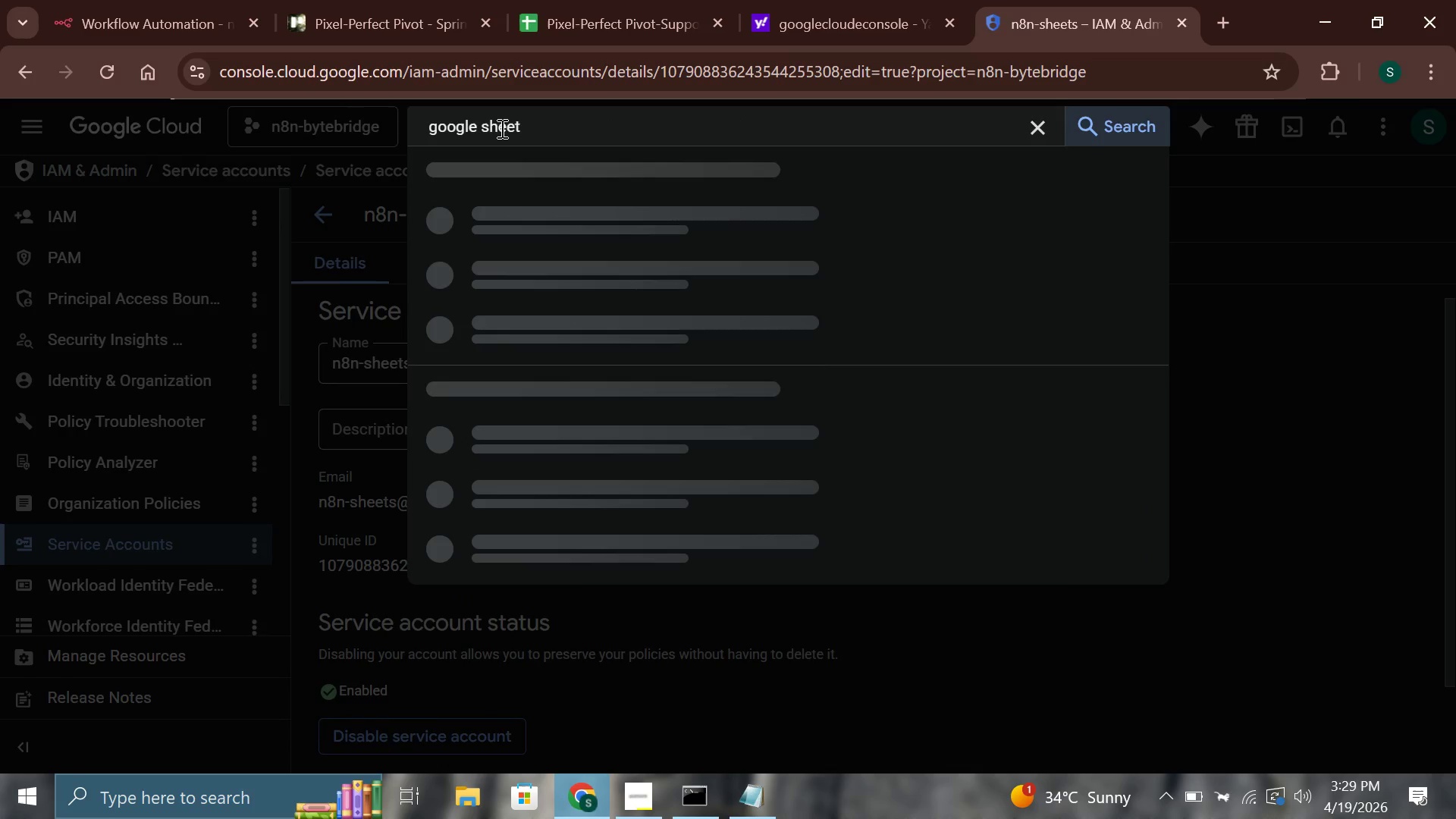 
key(Enter)
 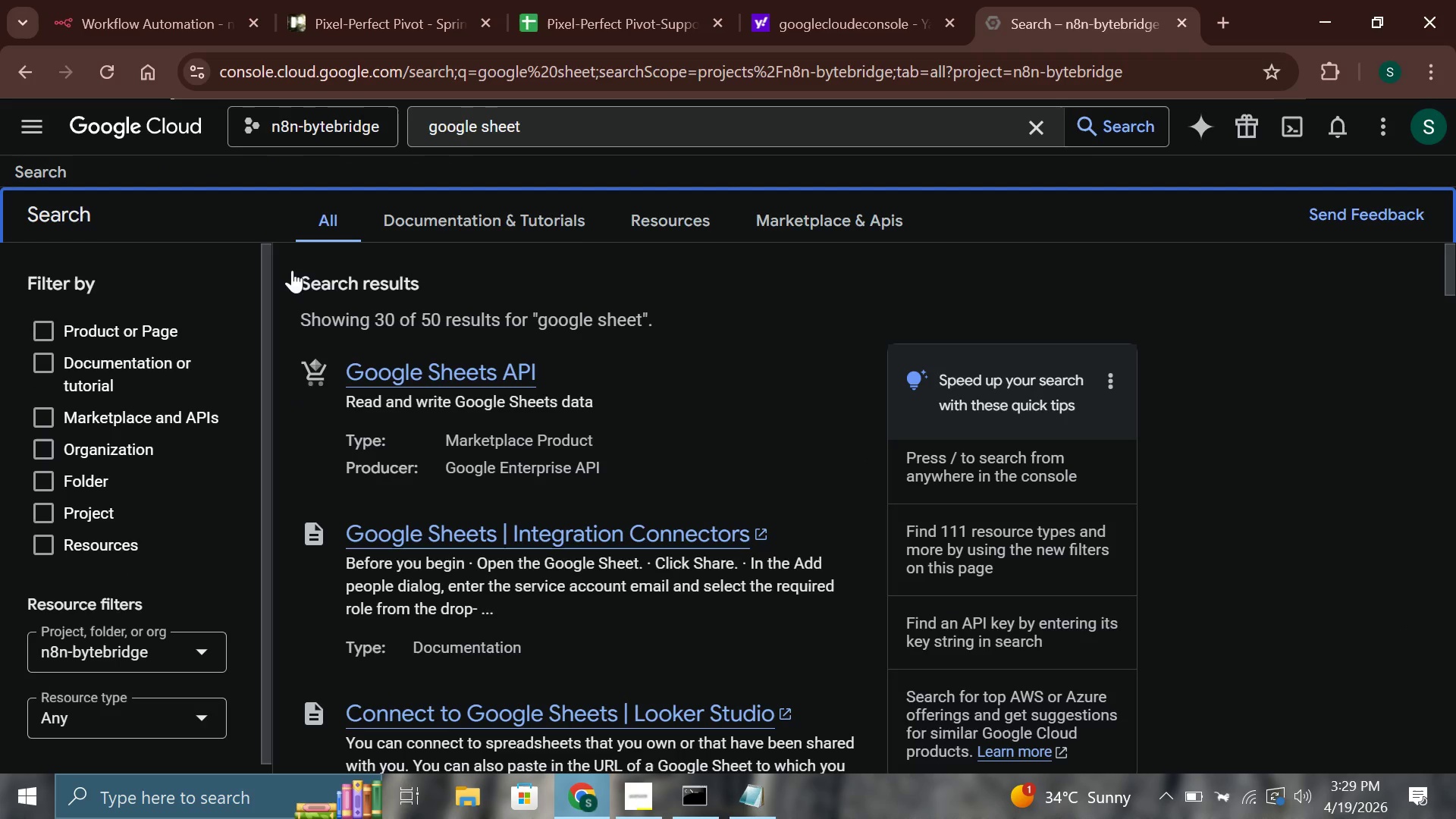 
wait(7.09)
 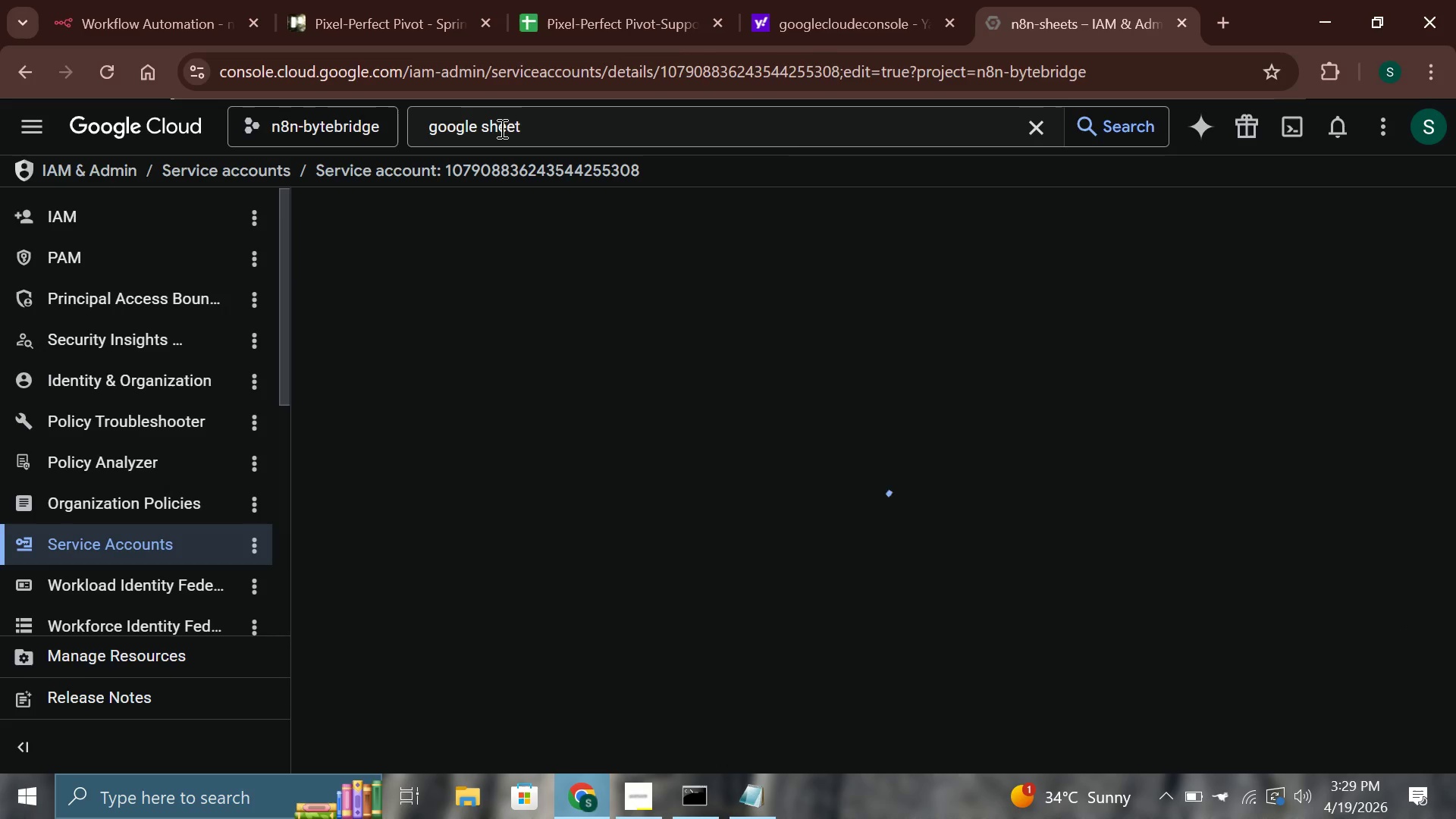 
scroll: coordinate [448, 375], scroll_direction: up, amount: 2.0
 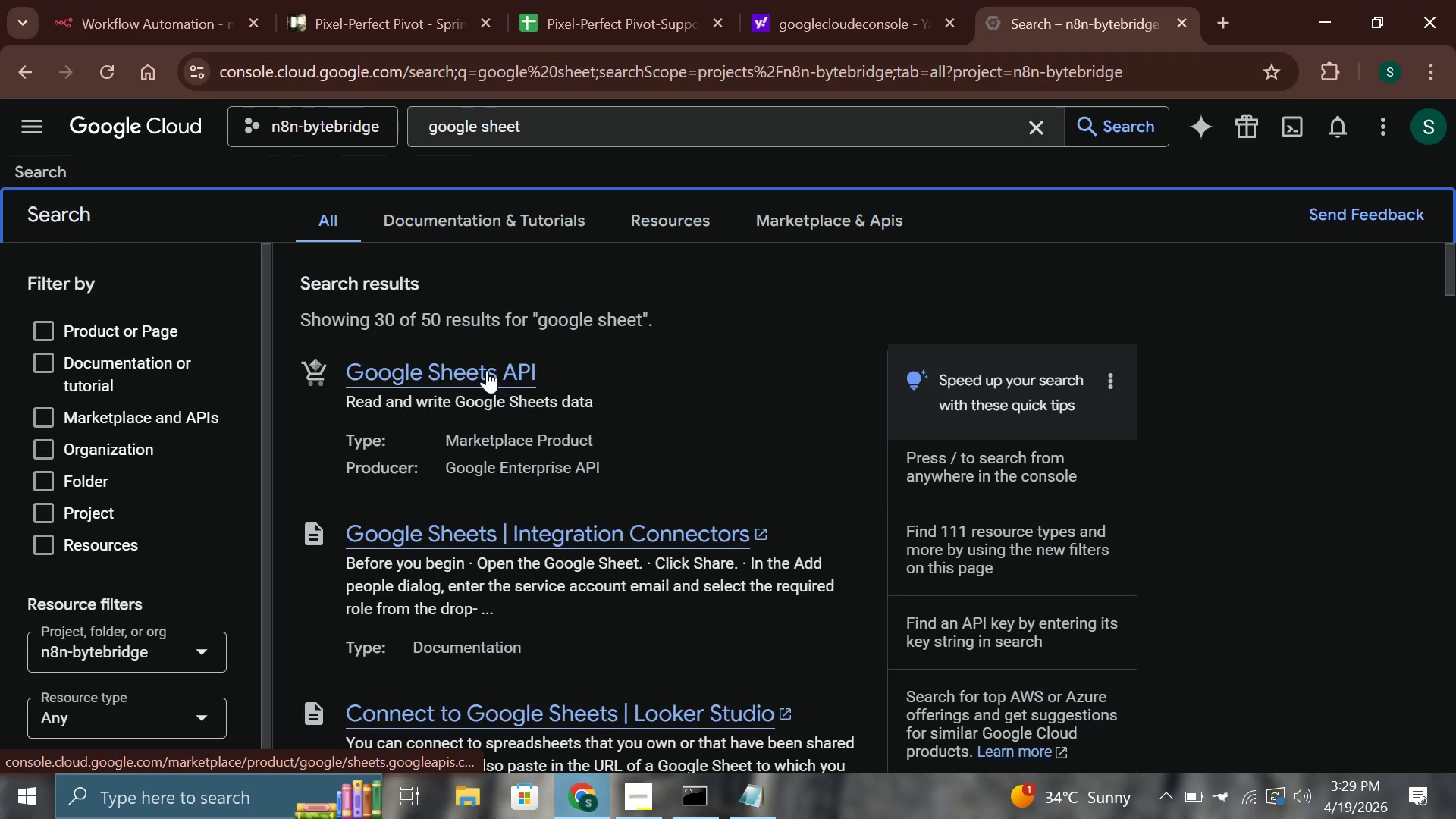 
left_click([477, 369])
 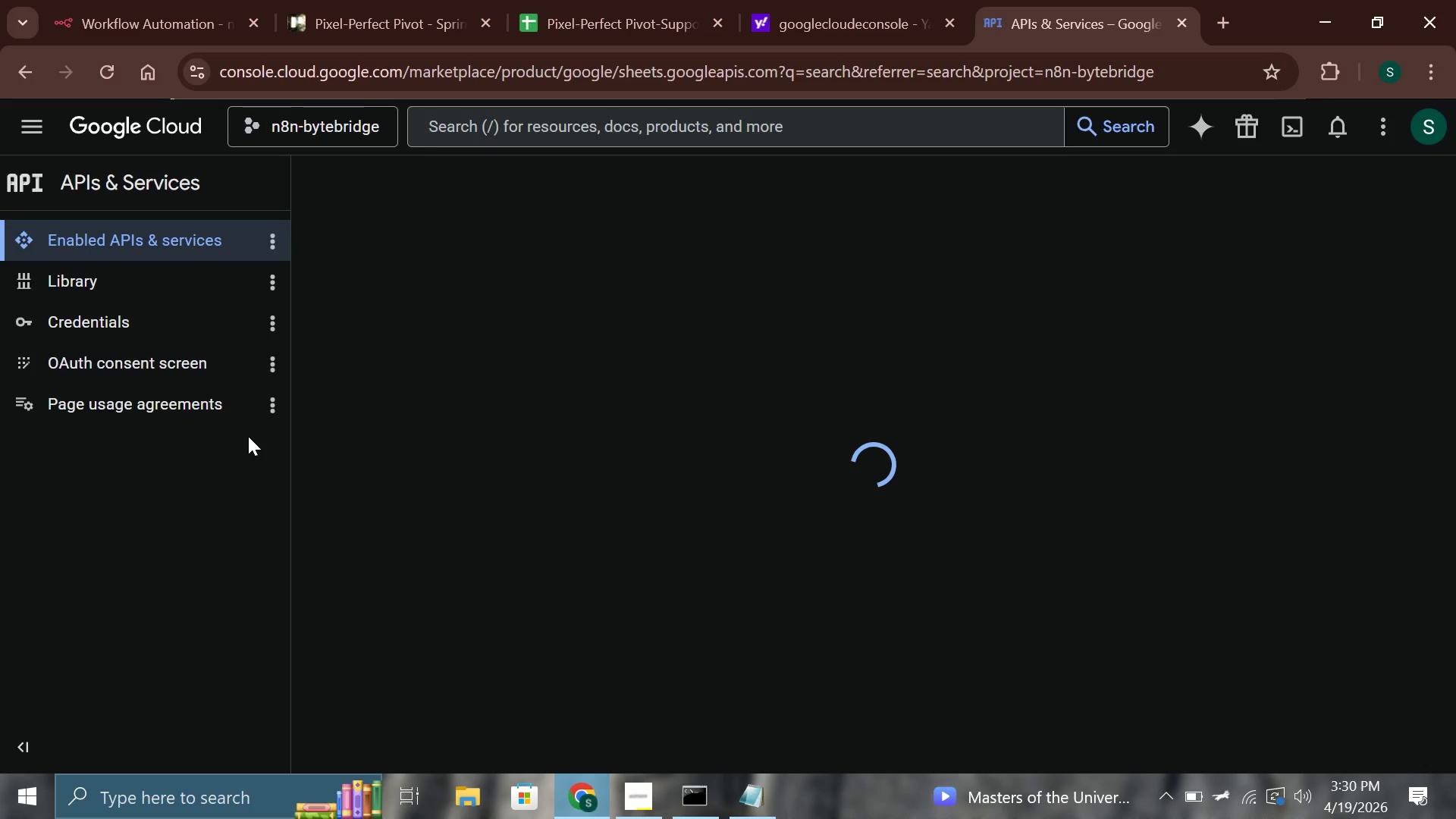 
wait(18.42)
 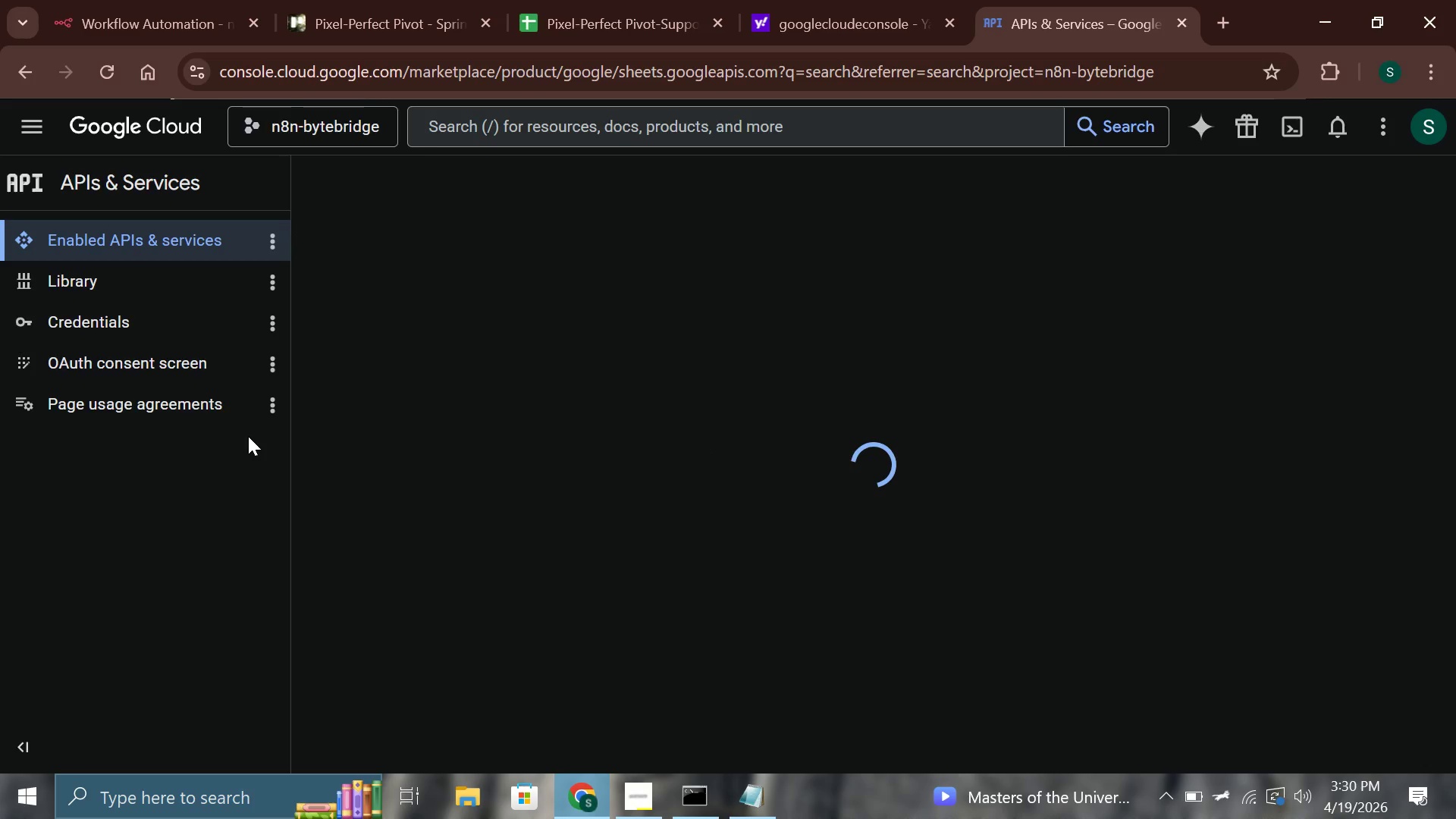 
scroll: coordinate [849, 322], scroll_direction: down, amount: 3.0
 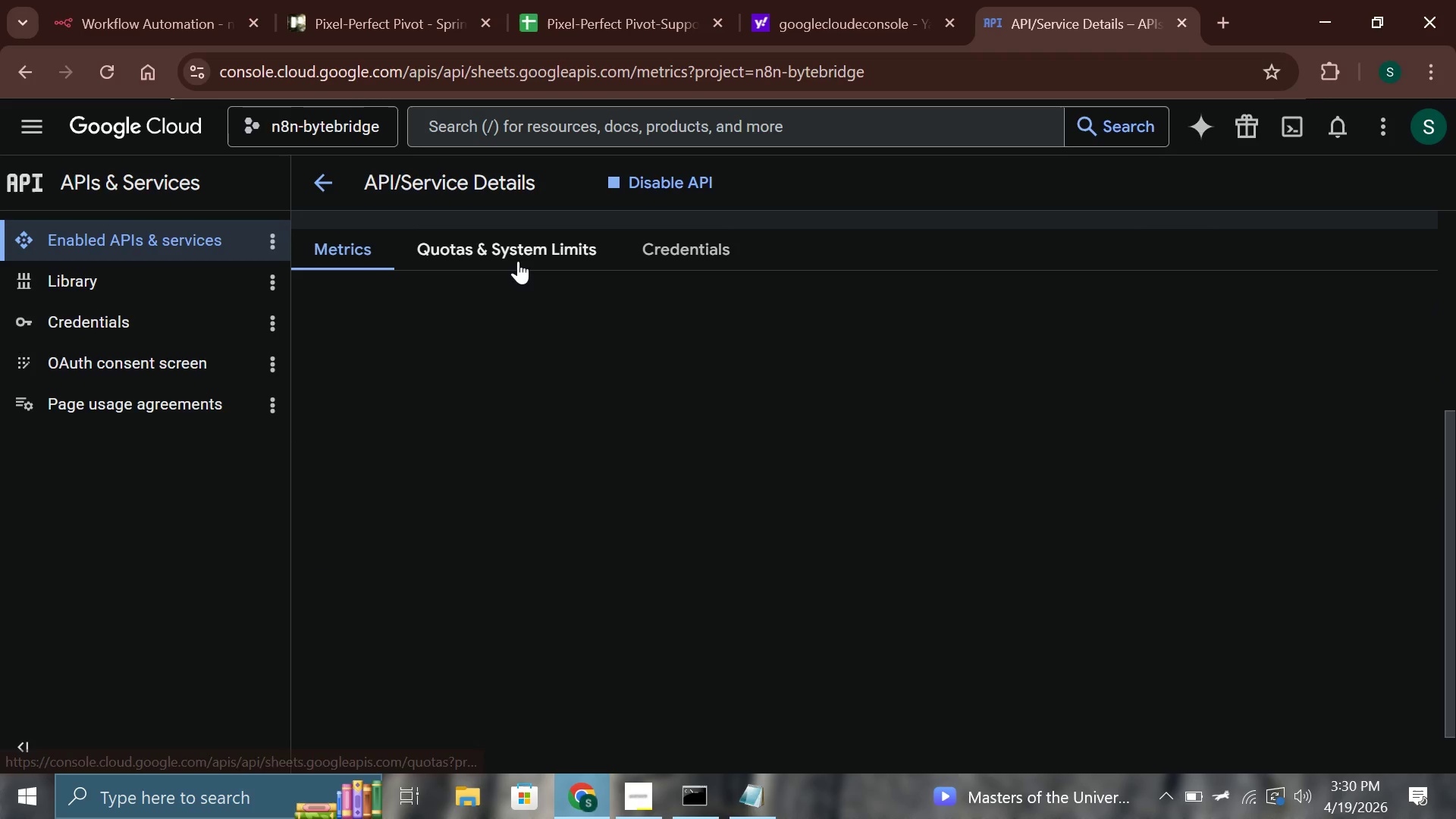 
left_click([517, 261])
 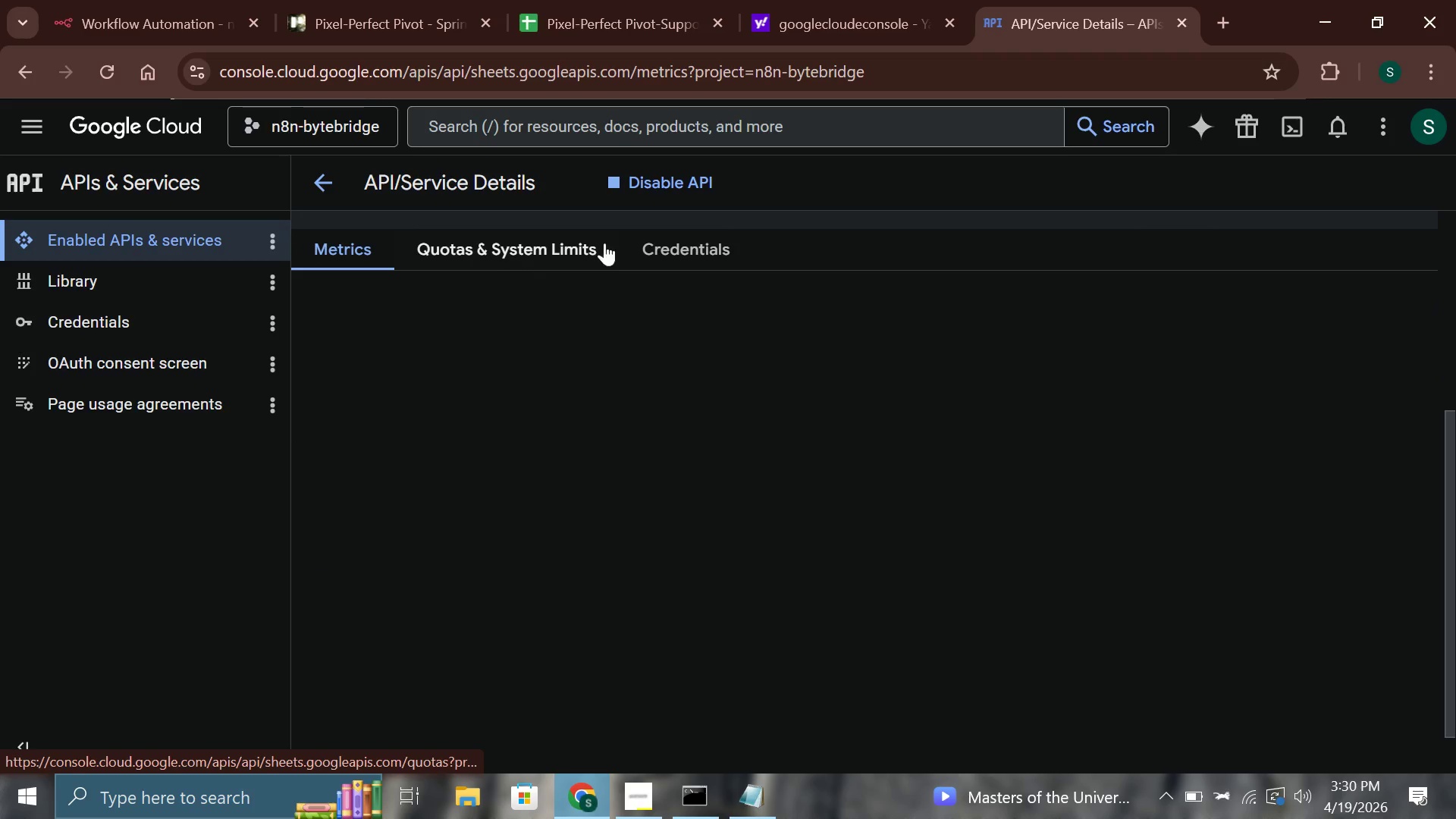 
mouse_move([720, 243])
 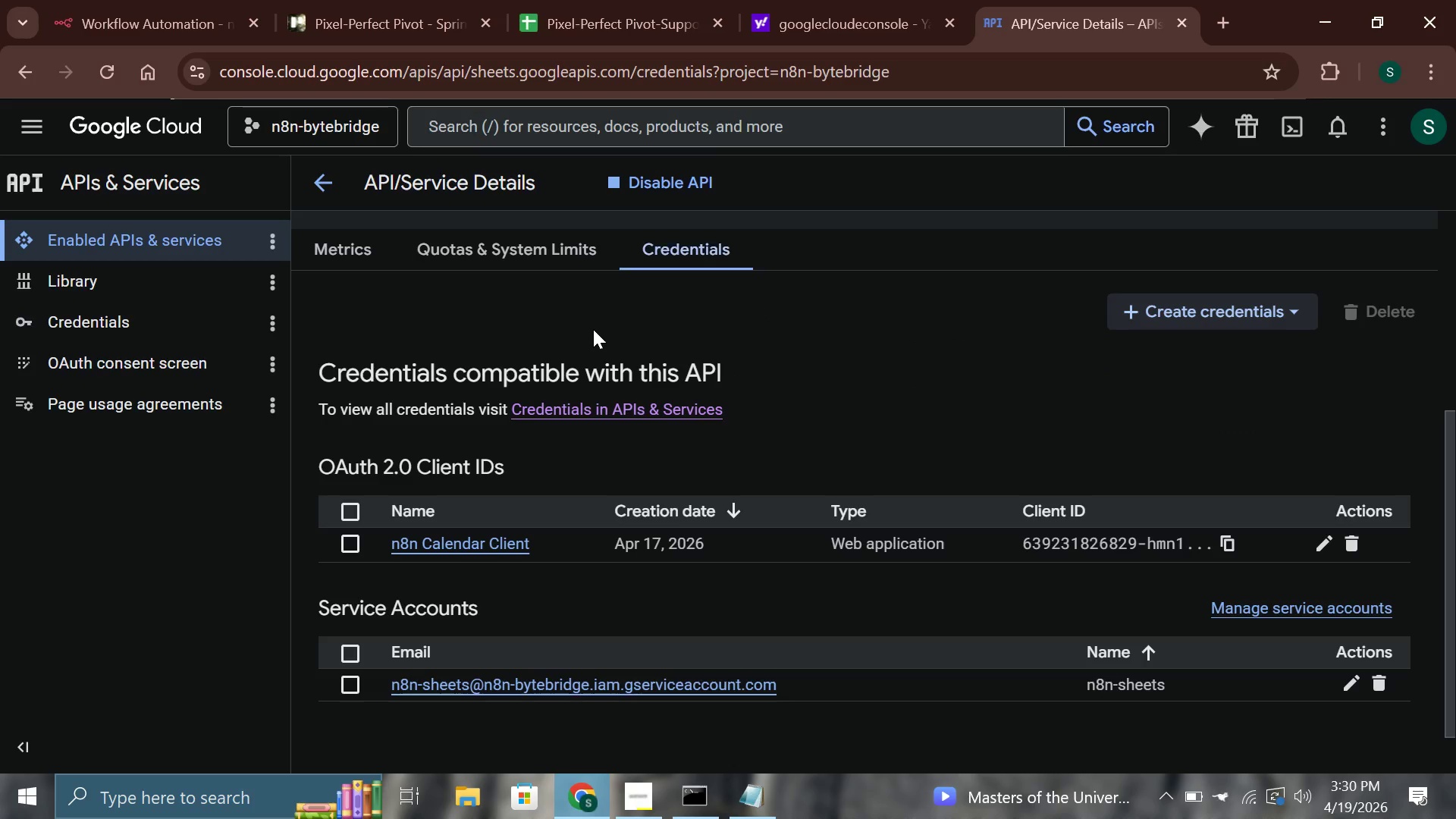 
scroll: coordinate [593, 329], scroll_direction: down, amount: 2.0
 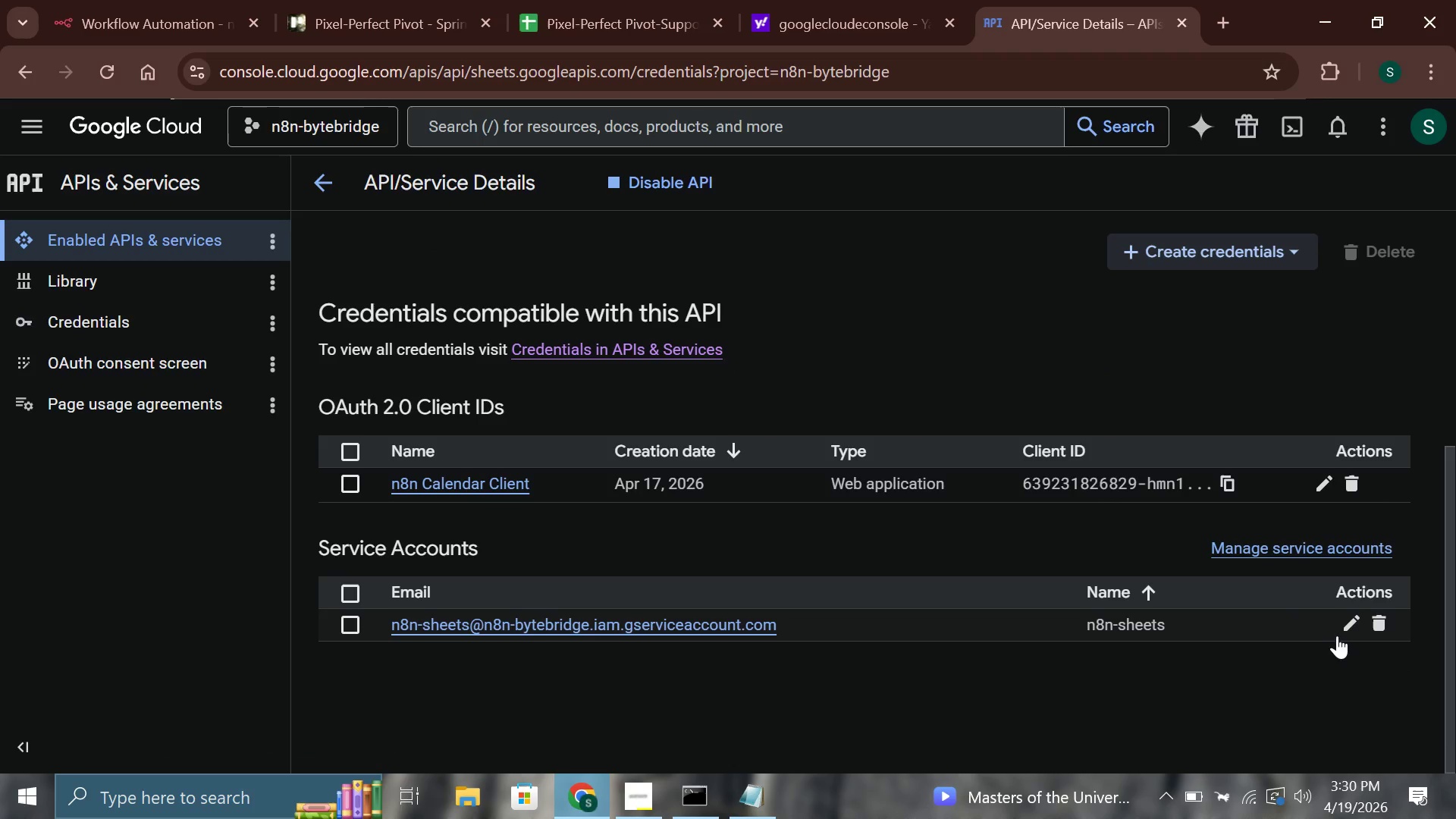 
left_click([1349, 626])
 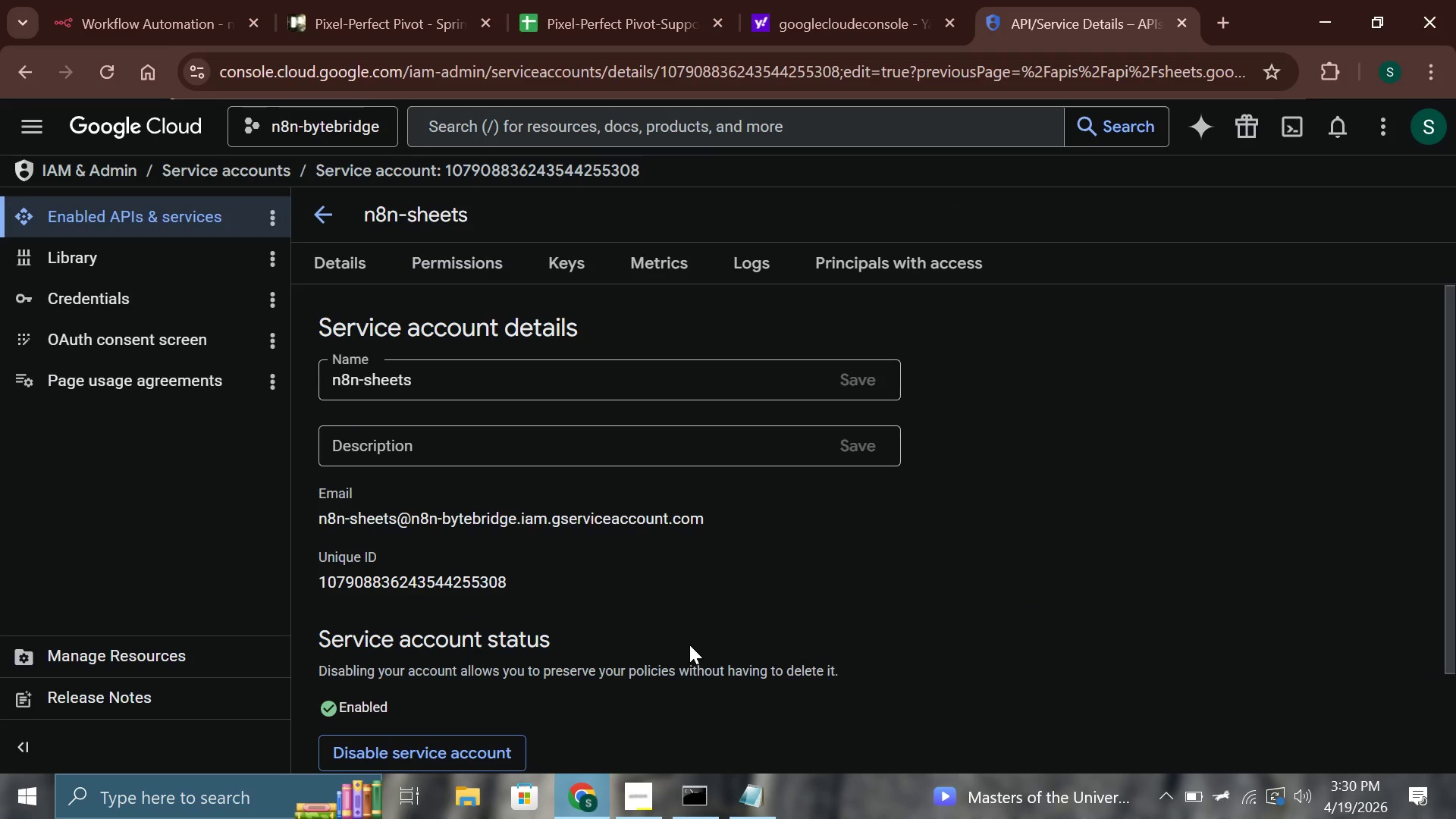 
scroll: coordinate [728, 545], scroll_direction: down, amount: 9.0
 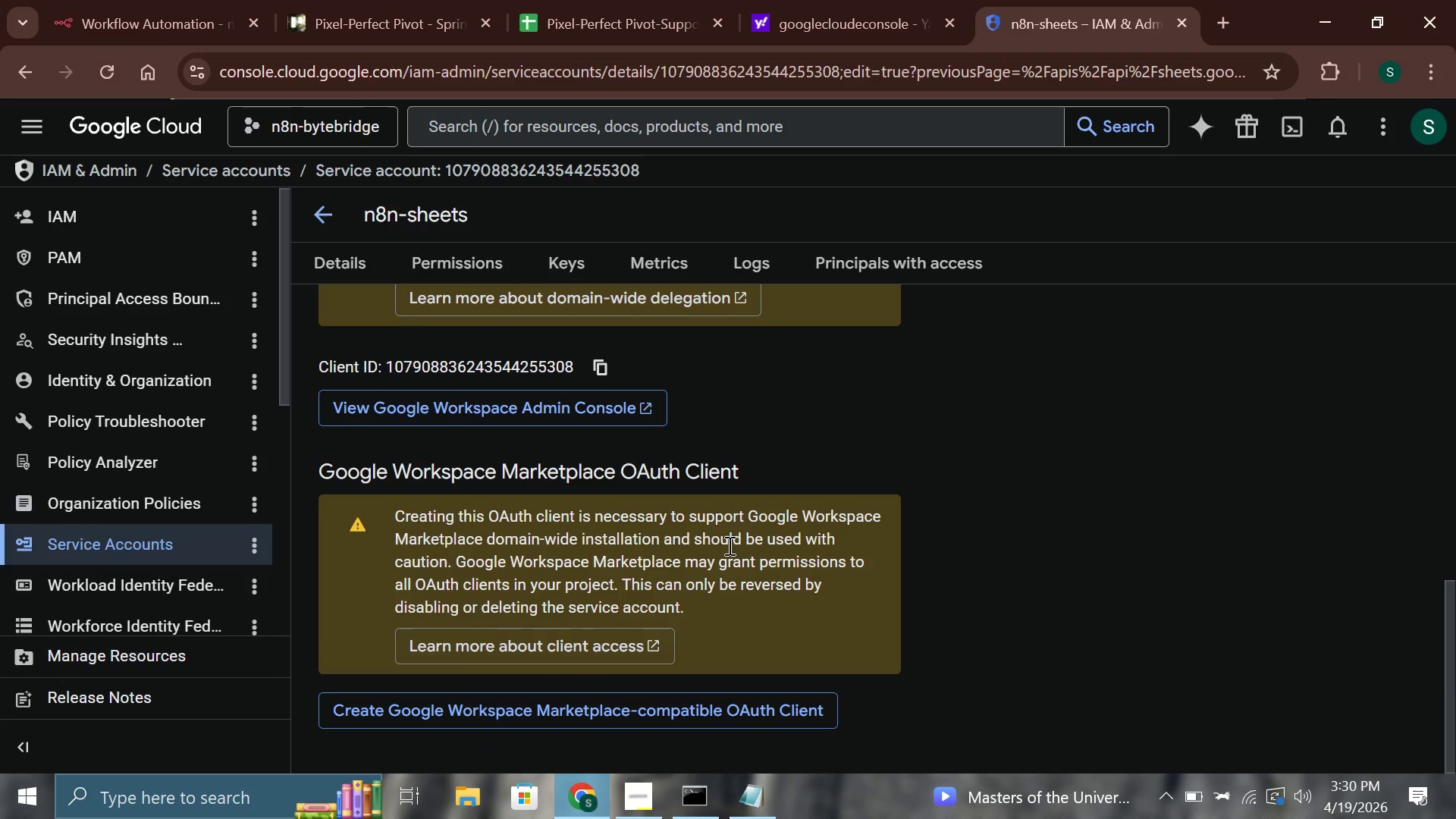 
scroll: coordinate [726, 545], scroll_direction: up, amount: 4.0
 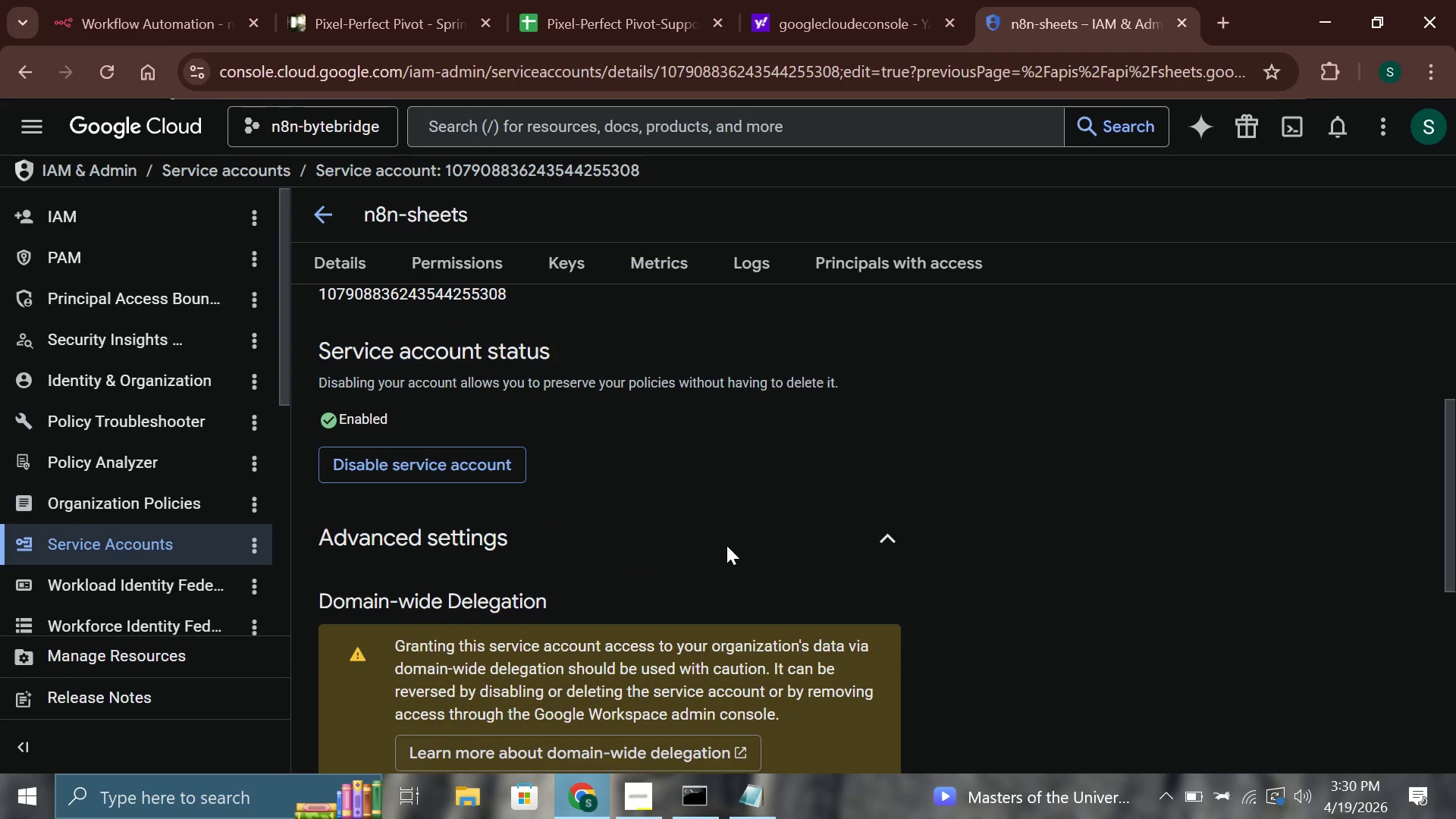 
scroll: coordinate [726, 545], scroll_direction: down, amount: 6.0
 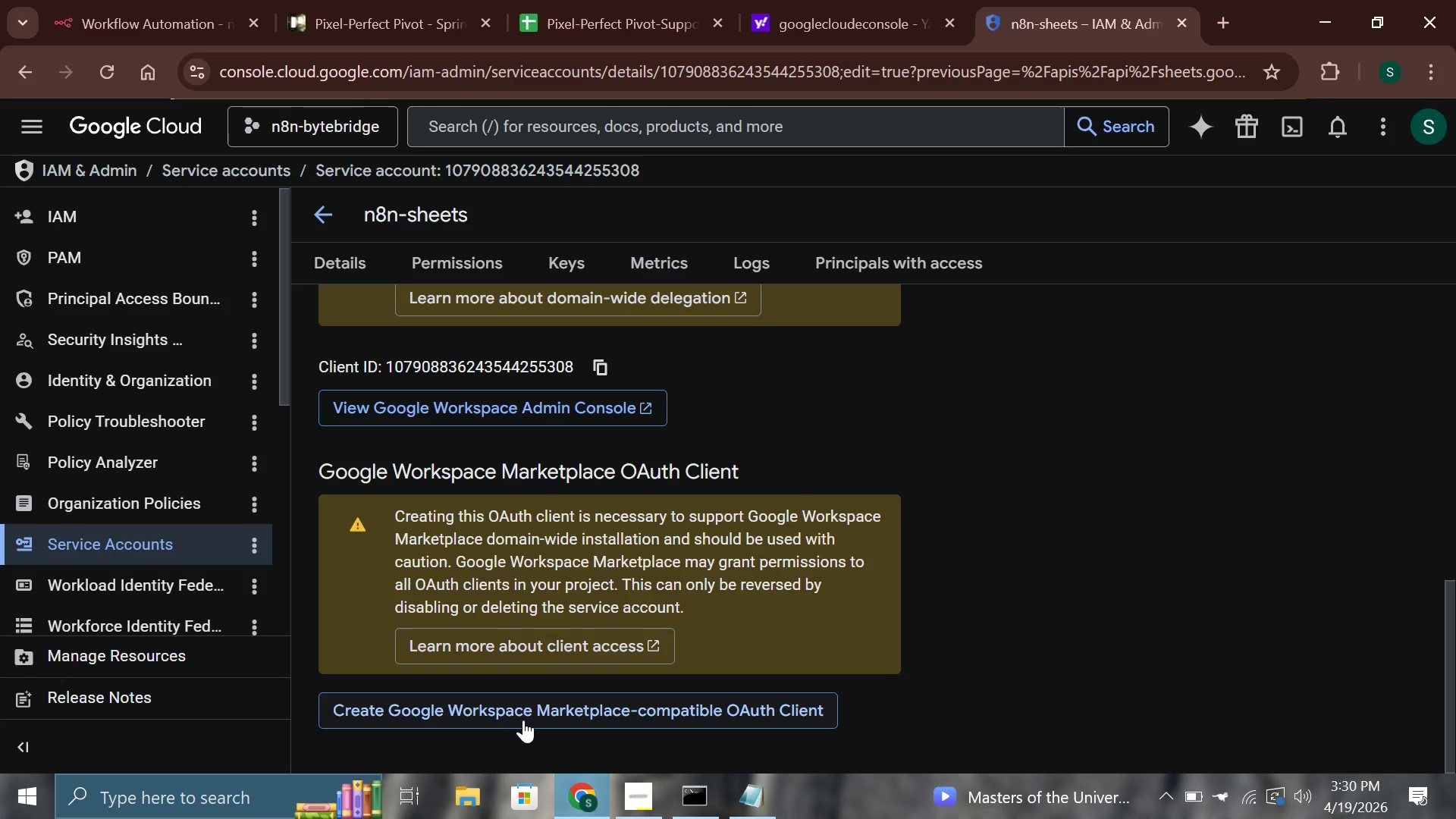 
wait(14.59)
 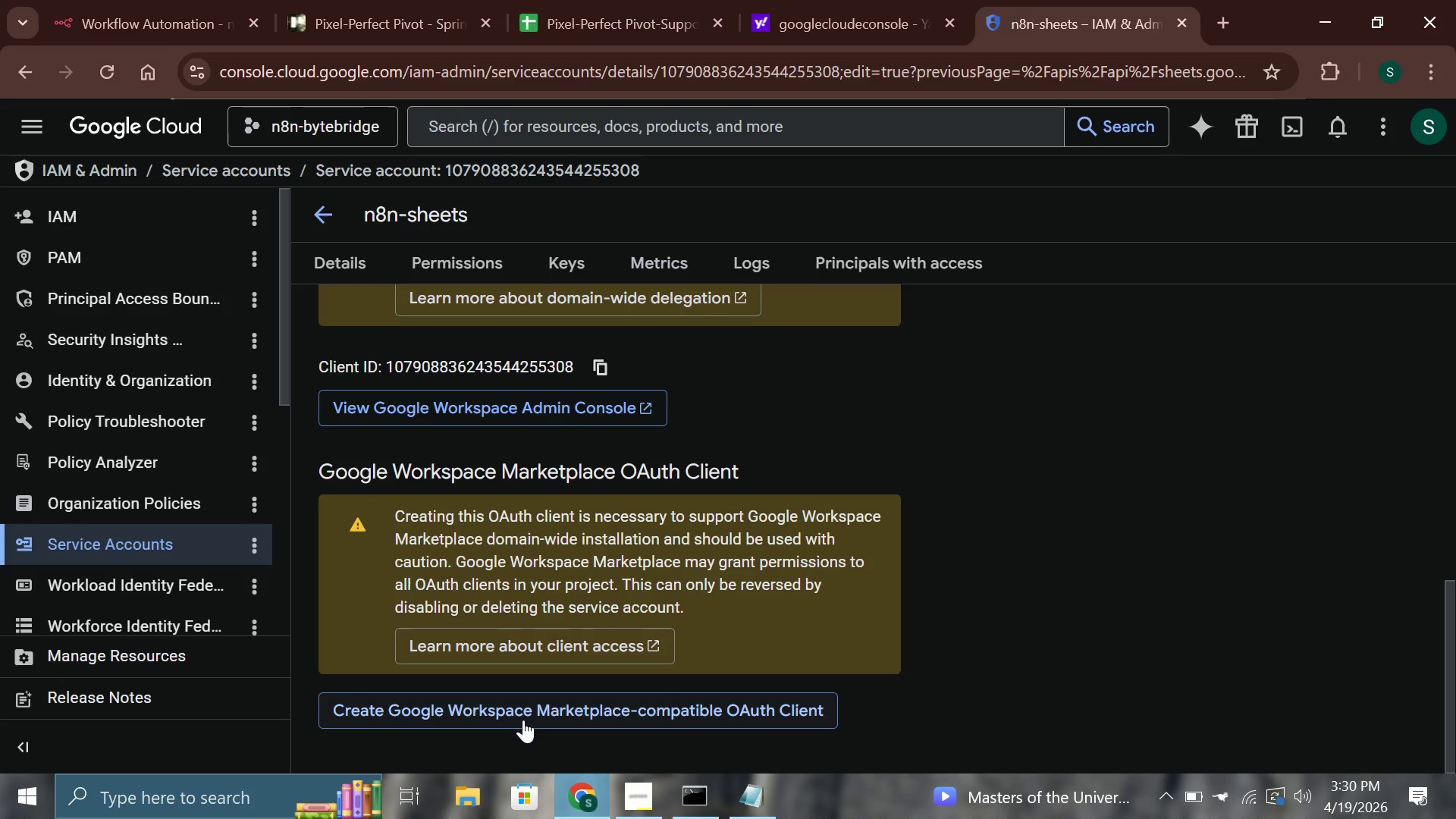 
left_click([51, 0])
 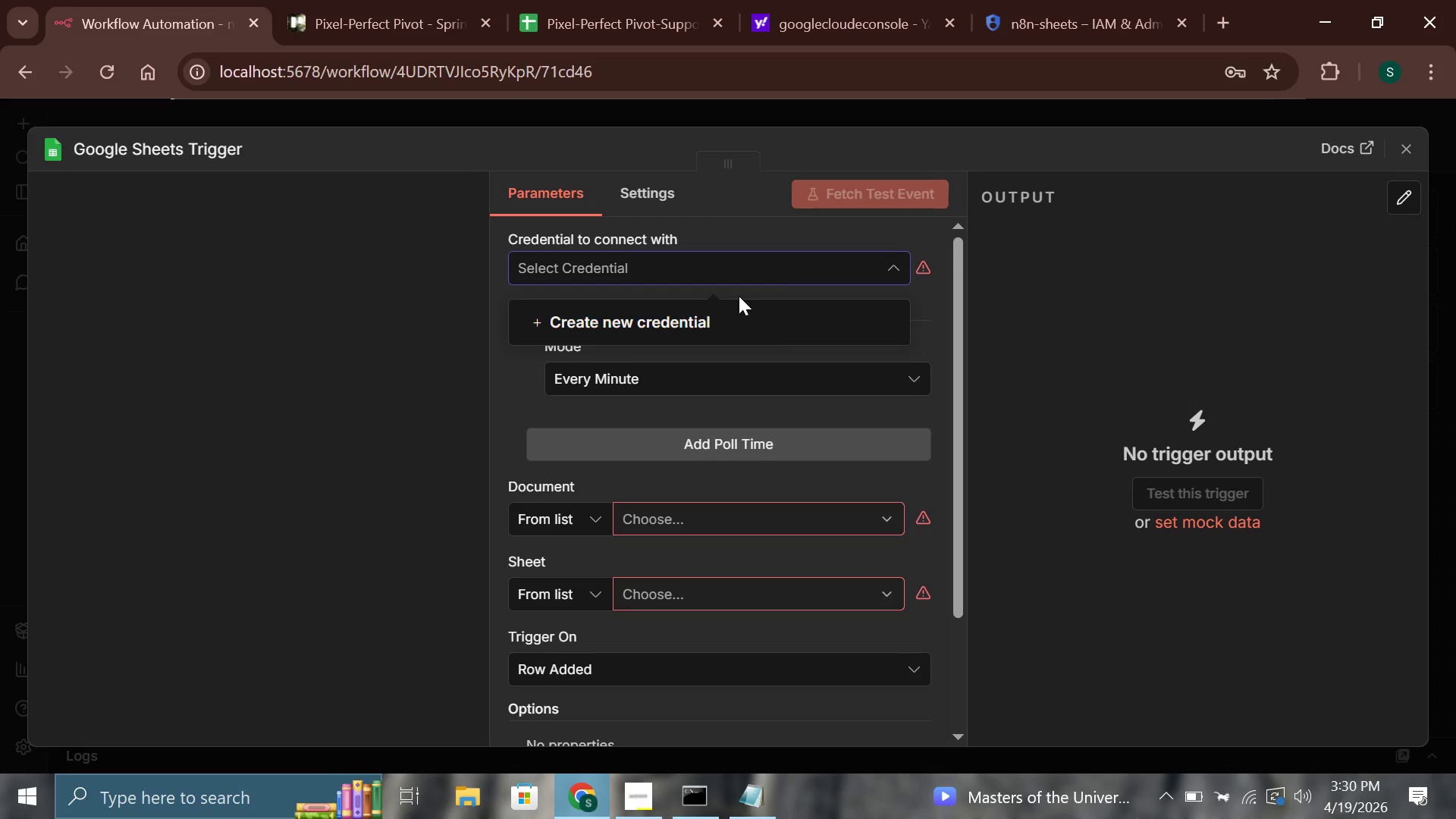 
left_click([709, 307])
 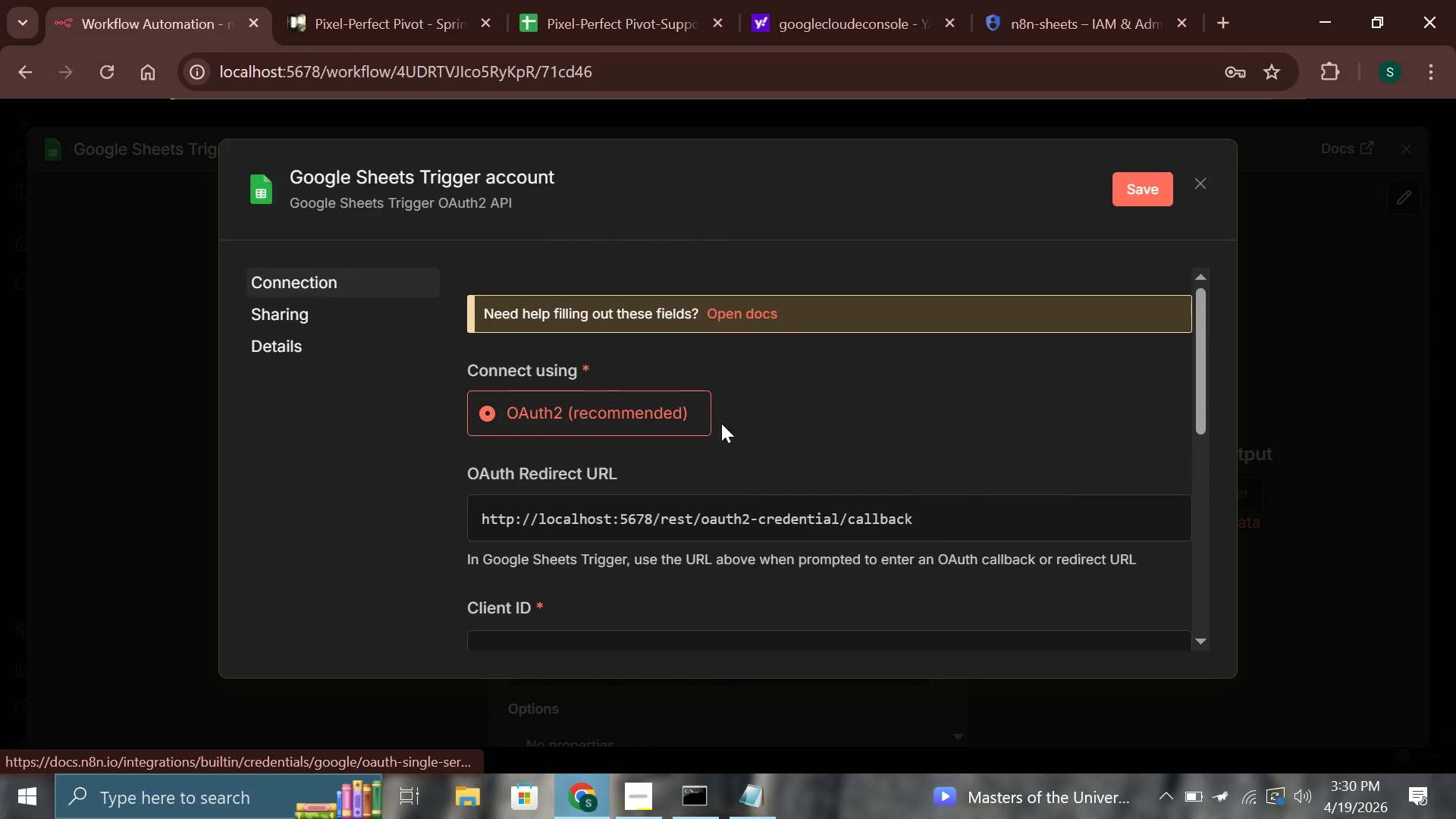 
scroll: coordinate [763, 607], scroll_direction: down, amount: 2.0
 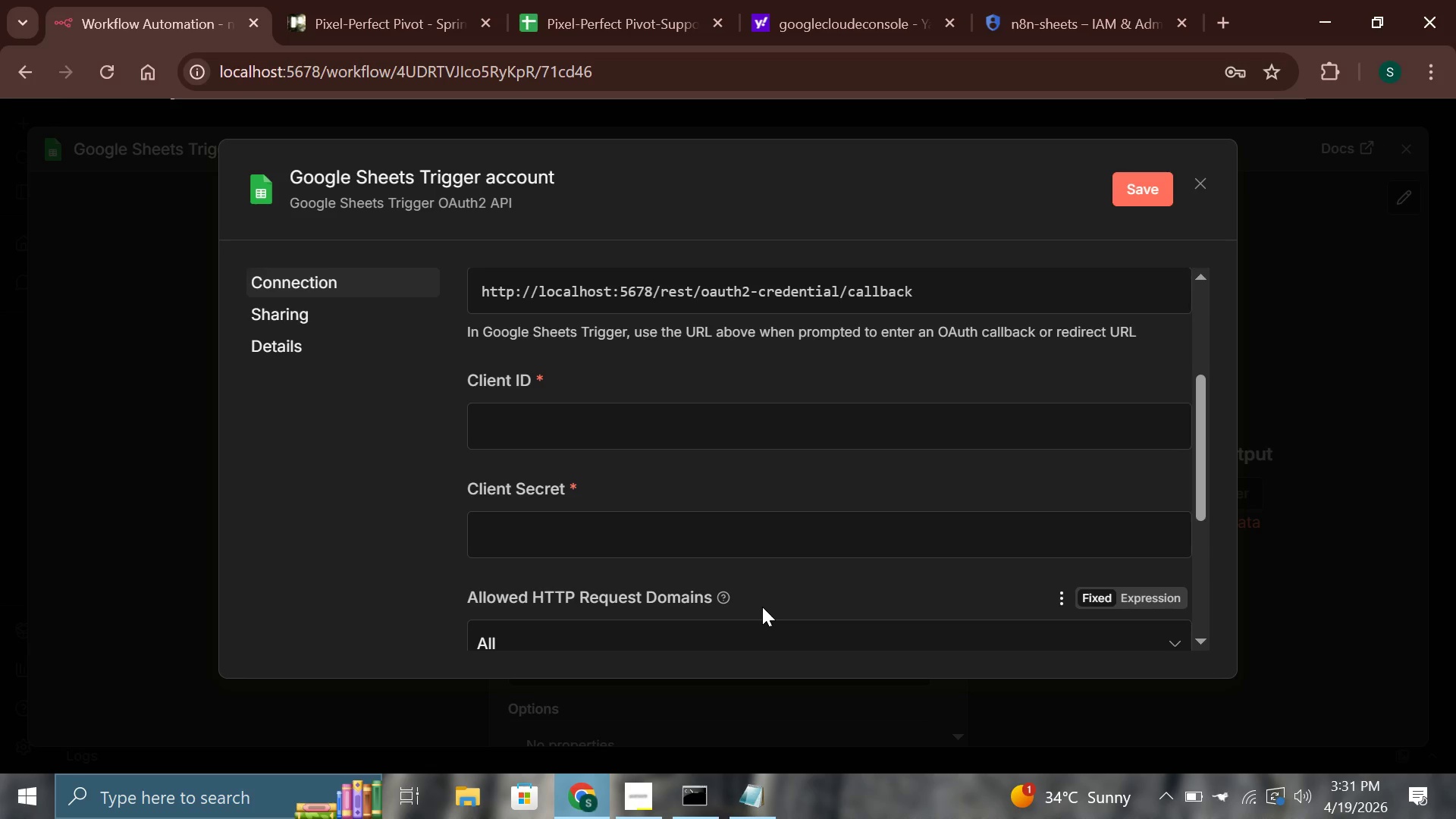 
wait(57.65)
 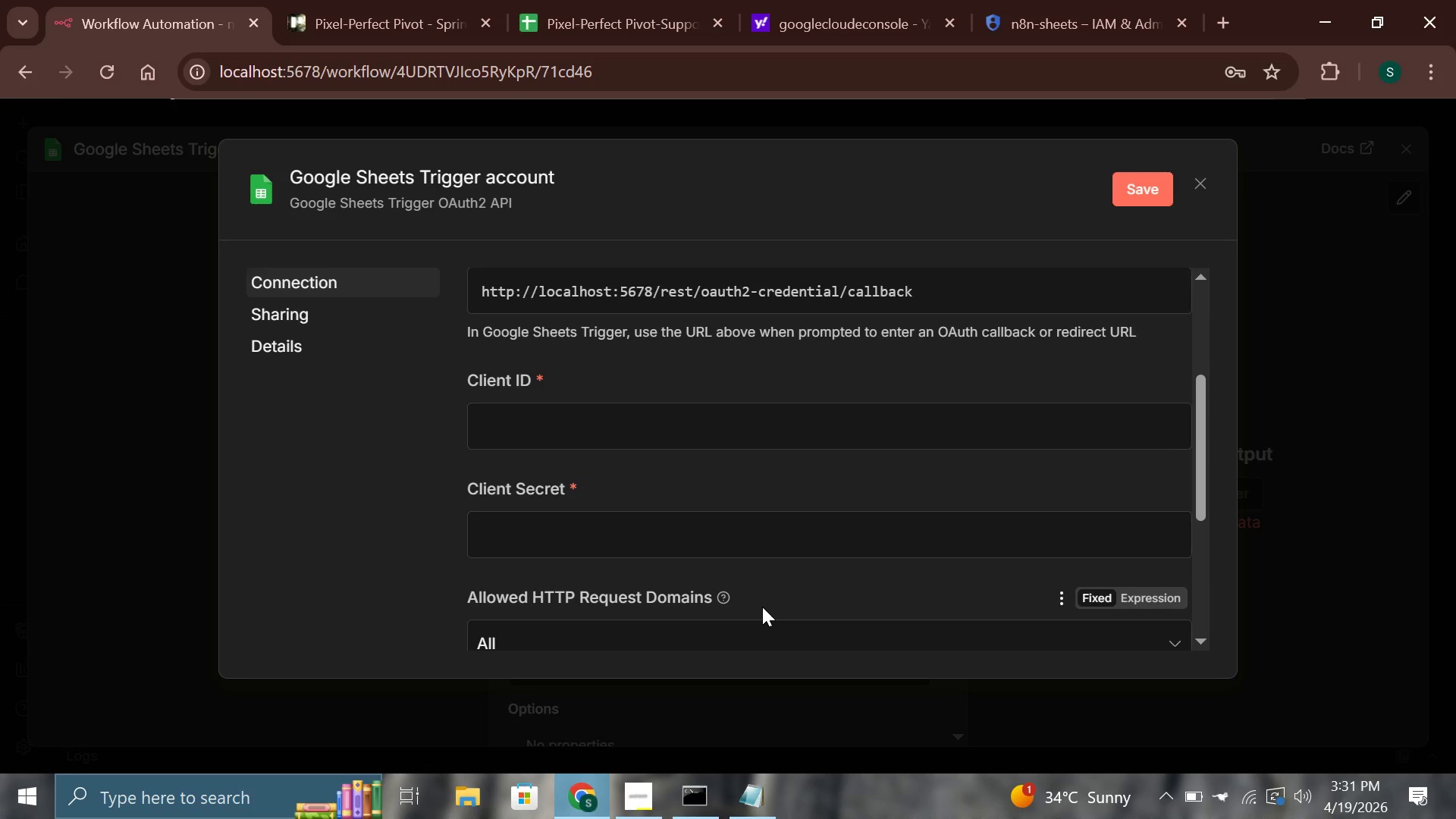 
scroll: coordinate [748, 475], scroll_direction: down, amount: 3.0
 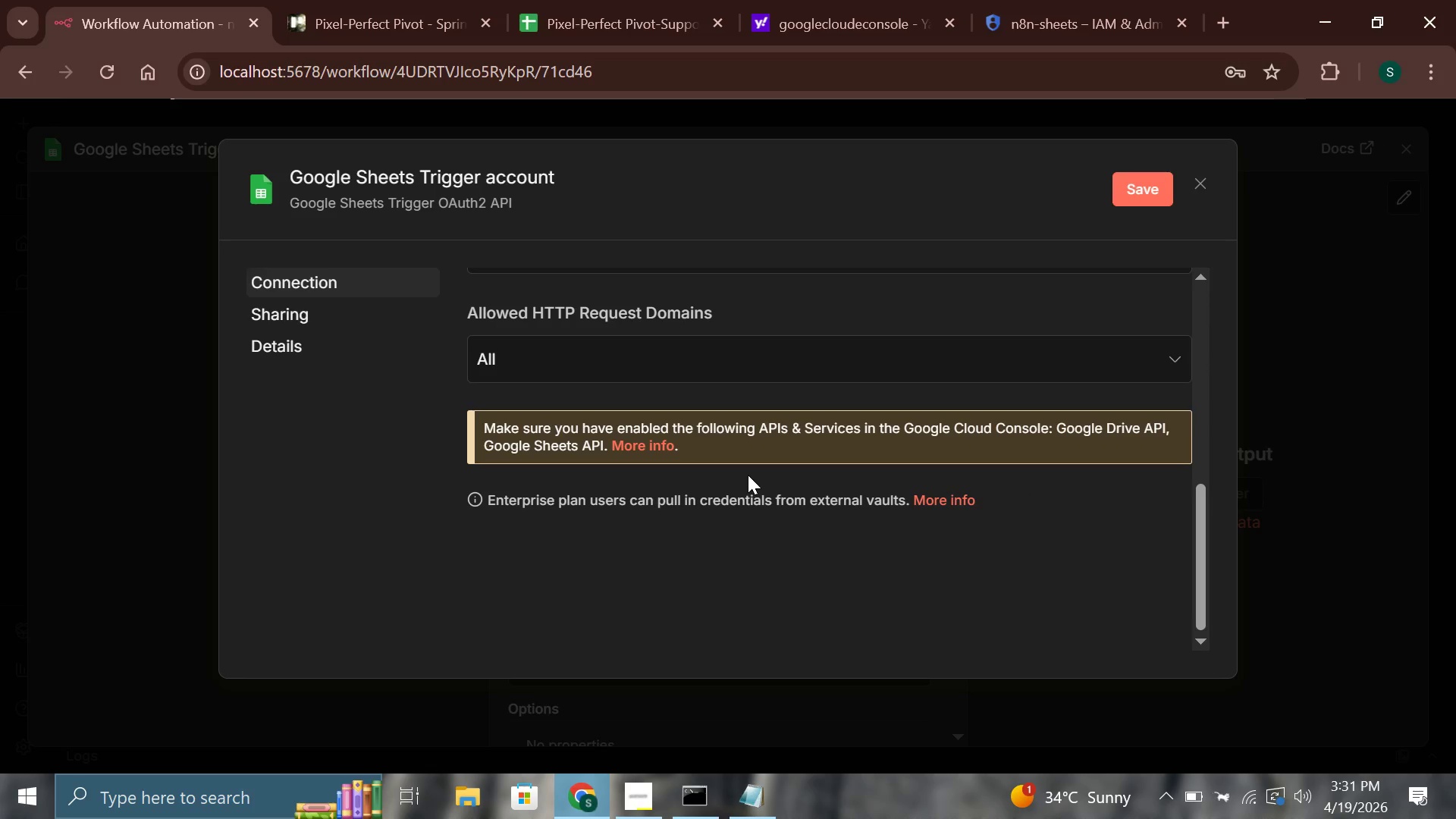 
scroll: coordinate [748, 475], scroll_direction: up, amount: 2.0
 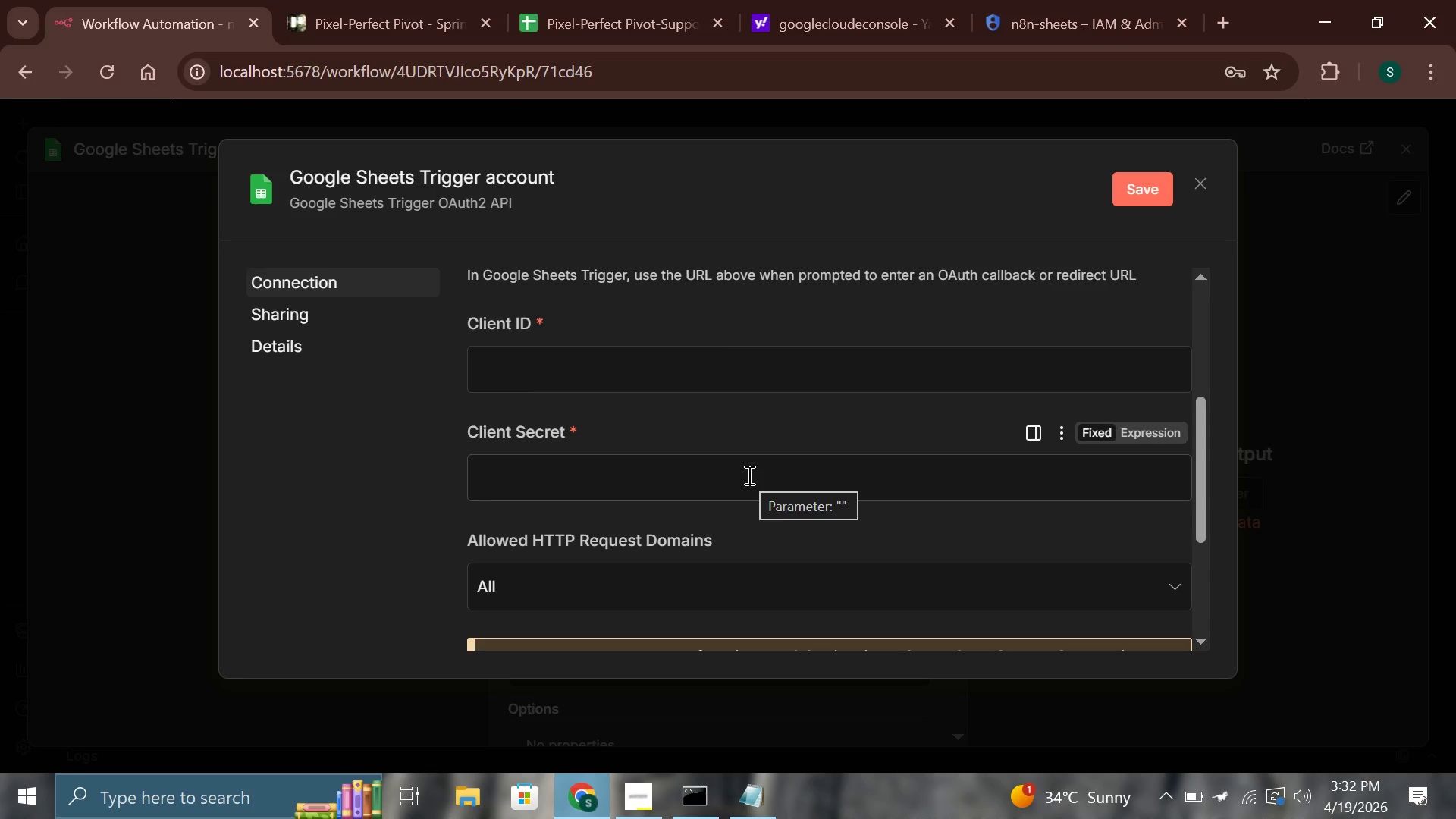 
wait(22.01)
 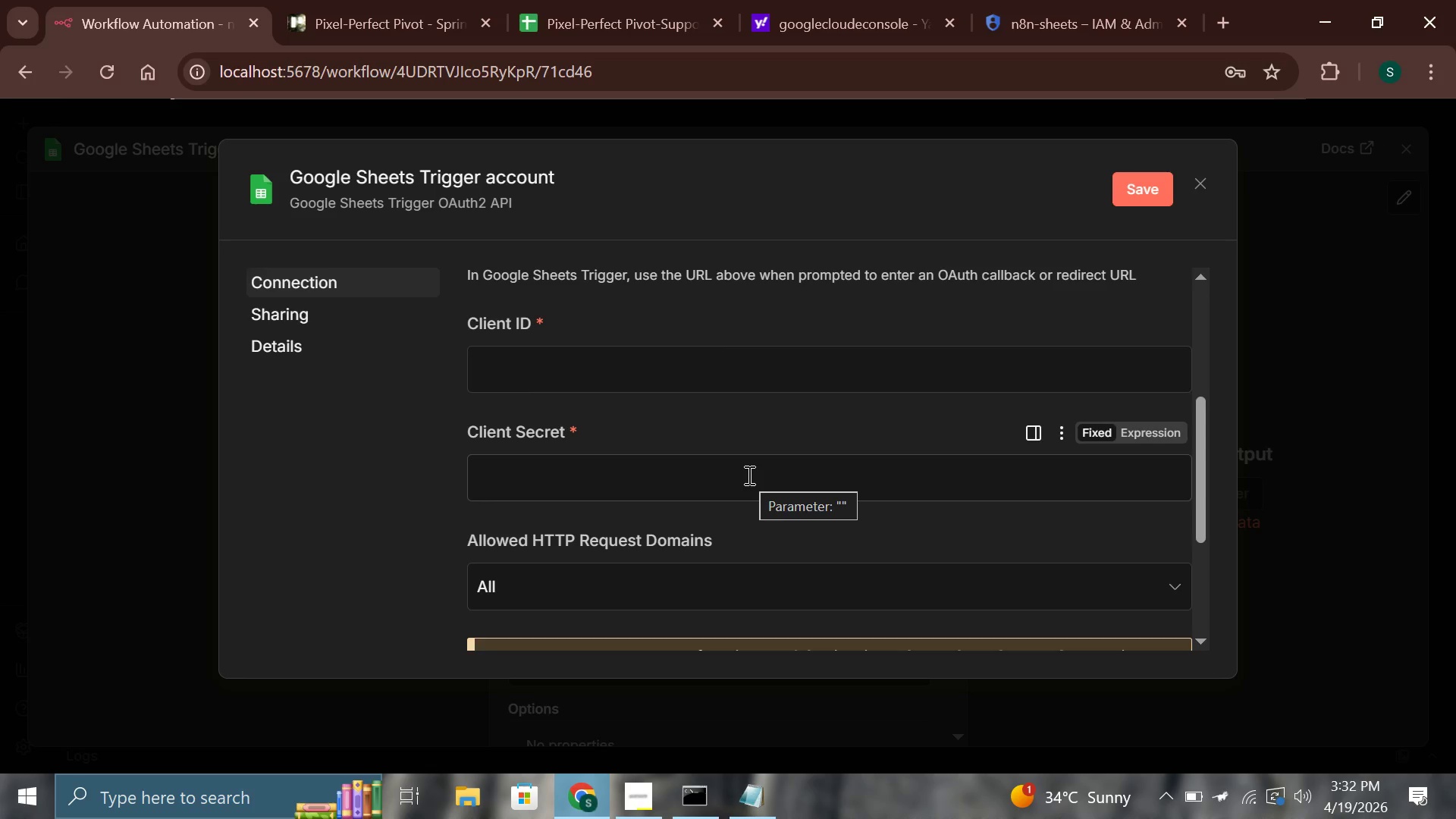 
left_click([1044, 0])
 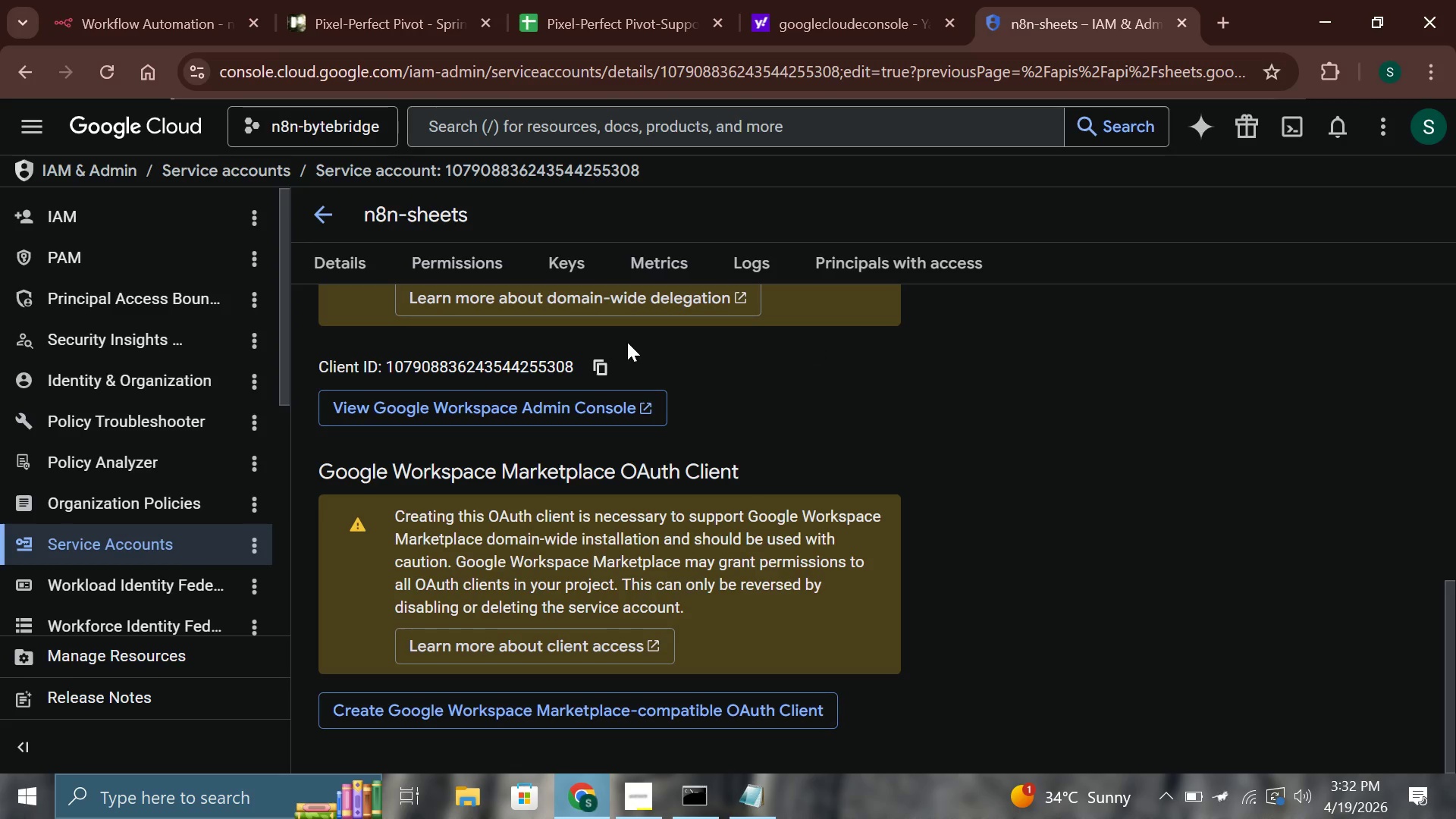 
scroll: coordinate [626, 342], scroll_direction: up, amount: 17.0
 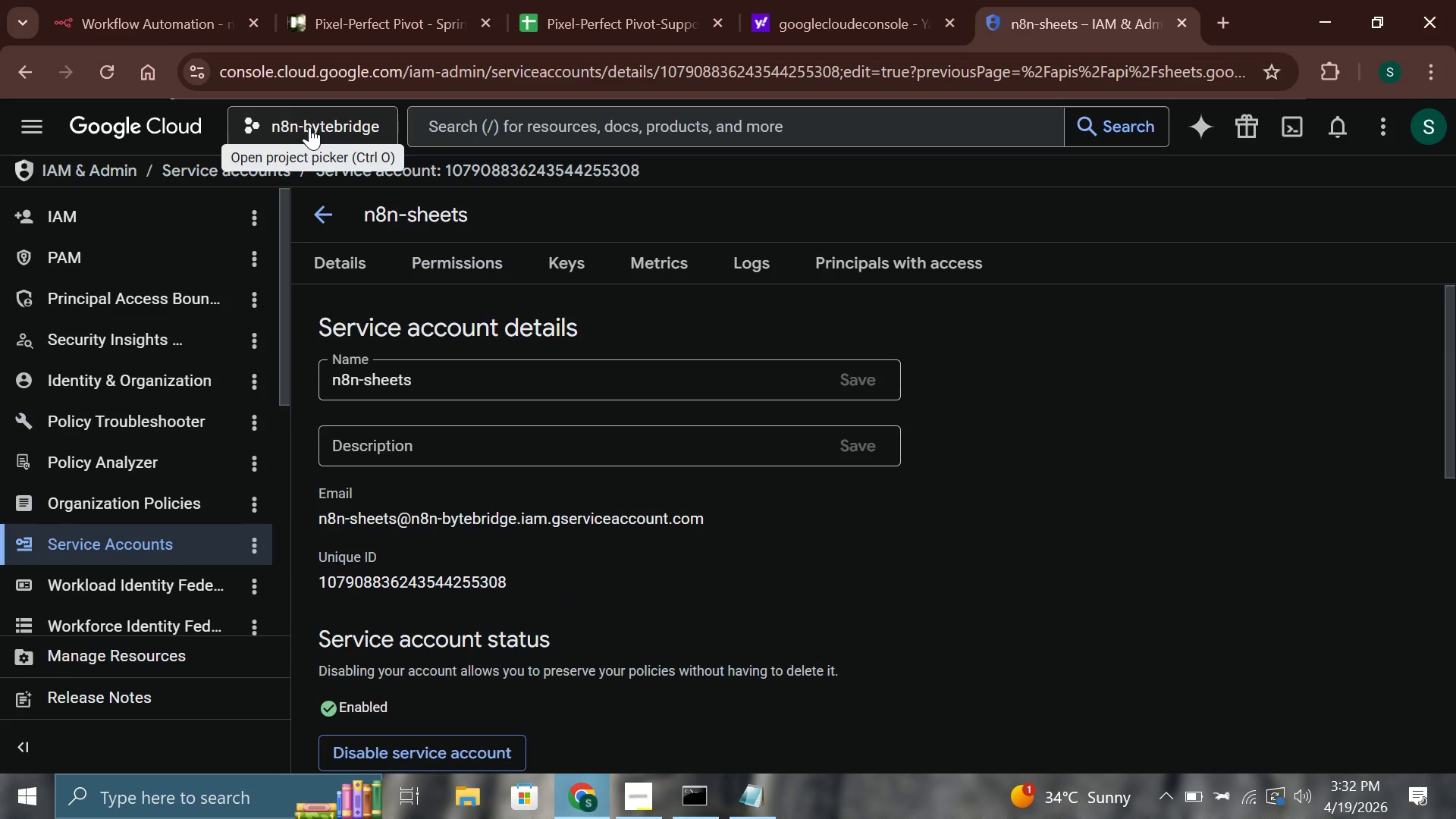 
left_click([309, 127])
 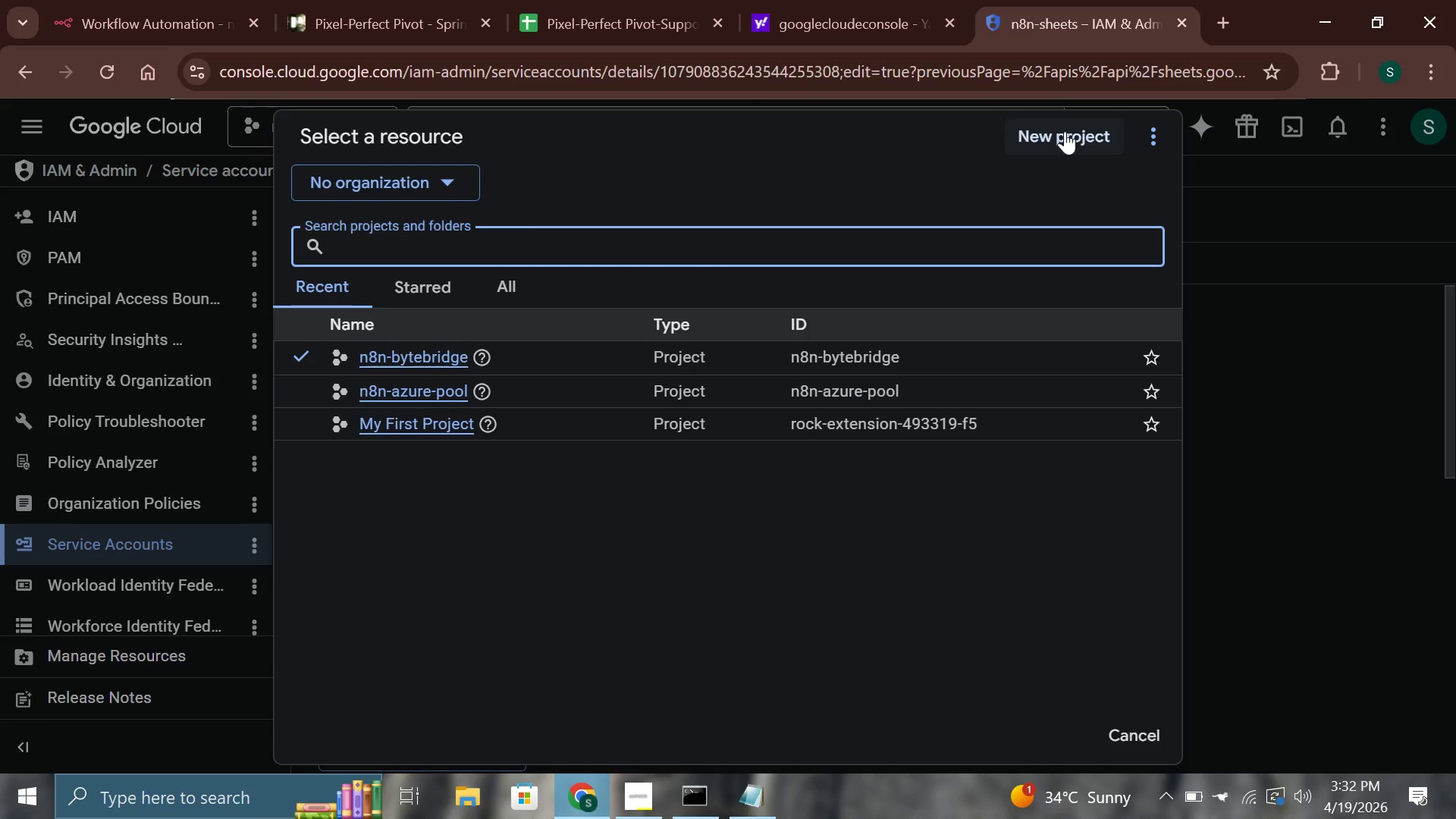 
wait(9.56)
 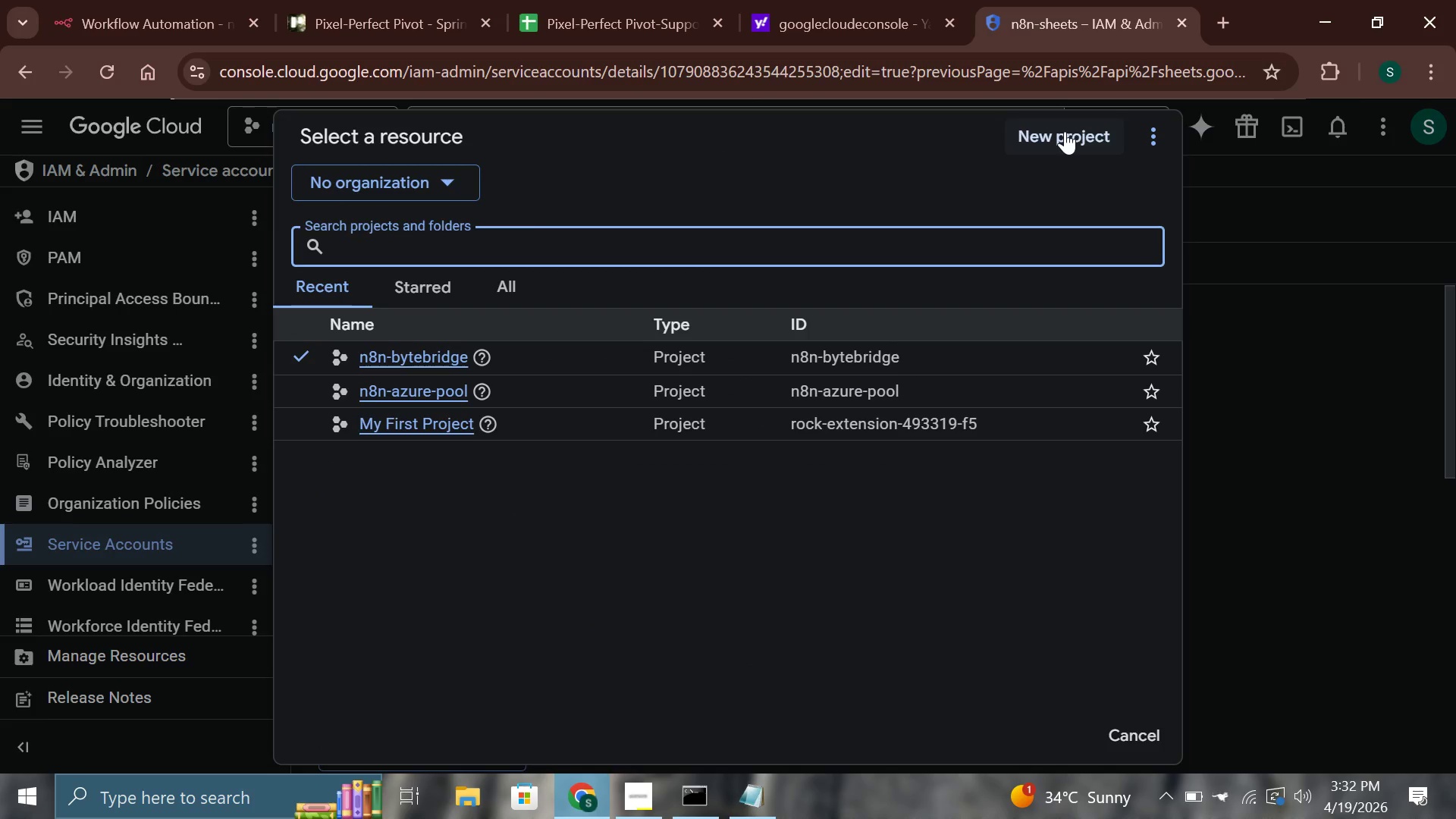 
type(n8n)
 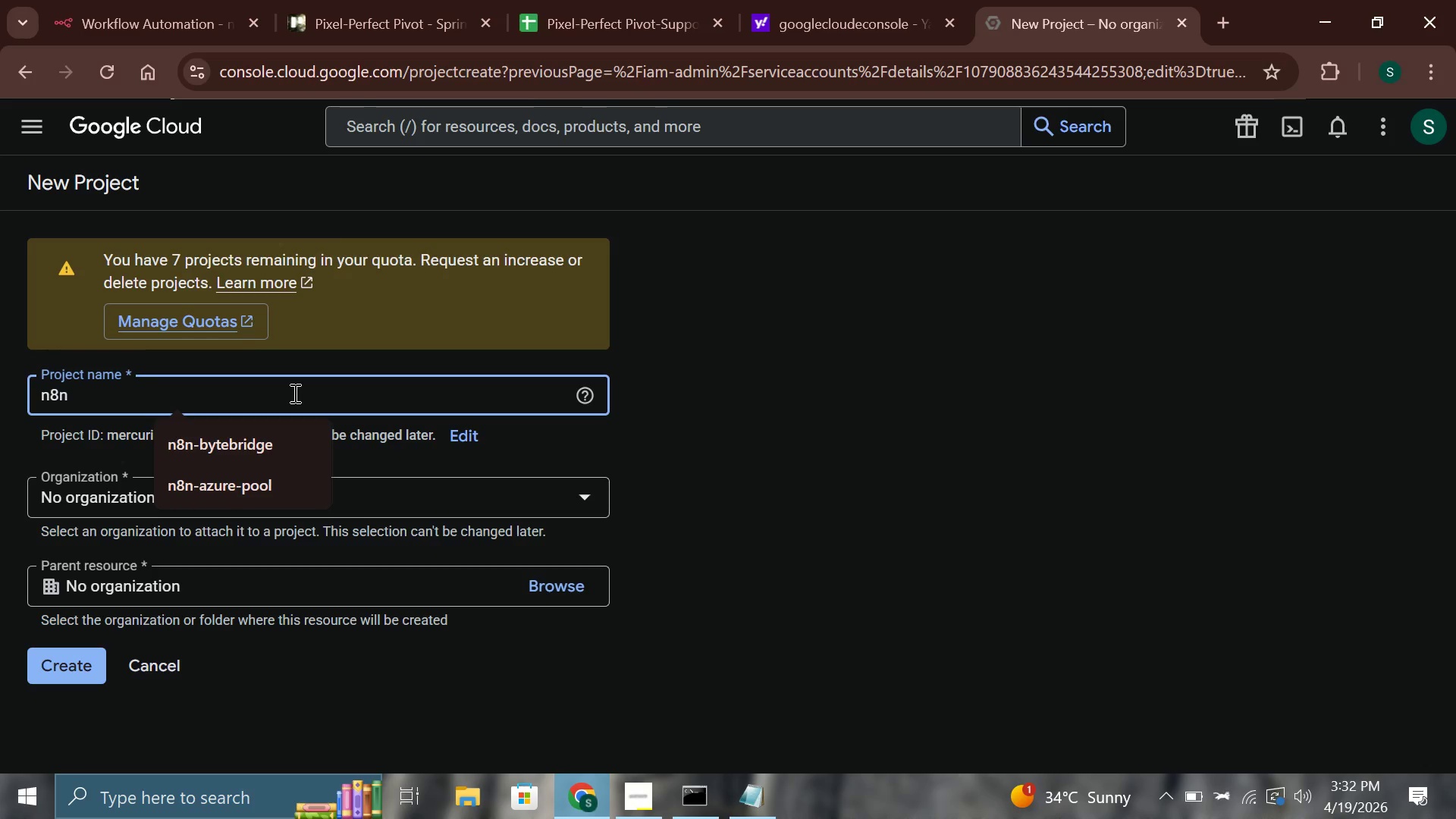 
wait(27.91)
 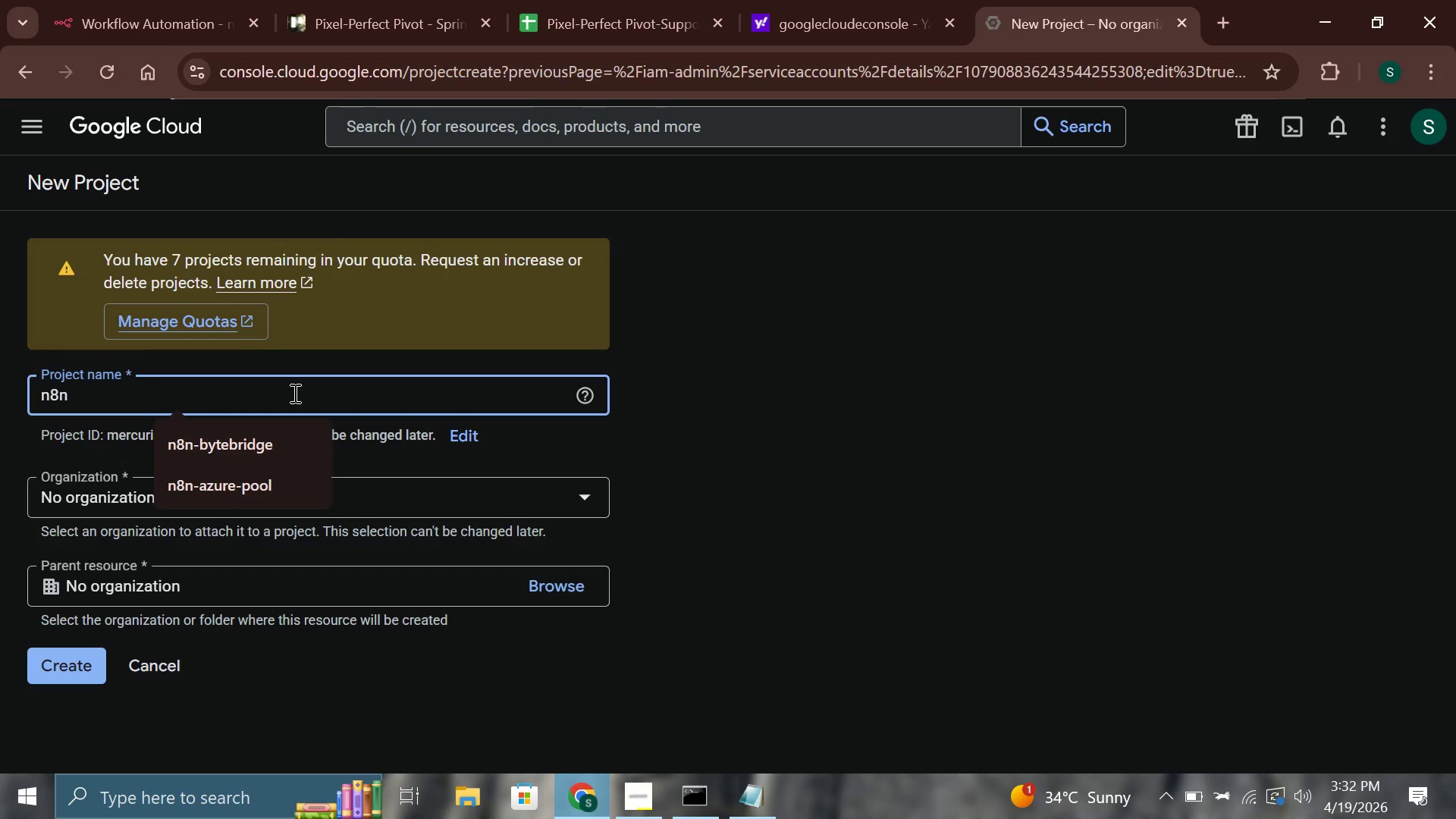 
key(Minus)
 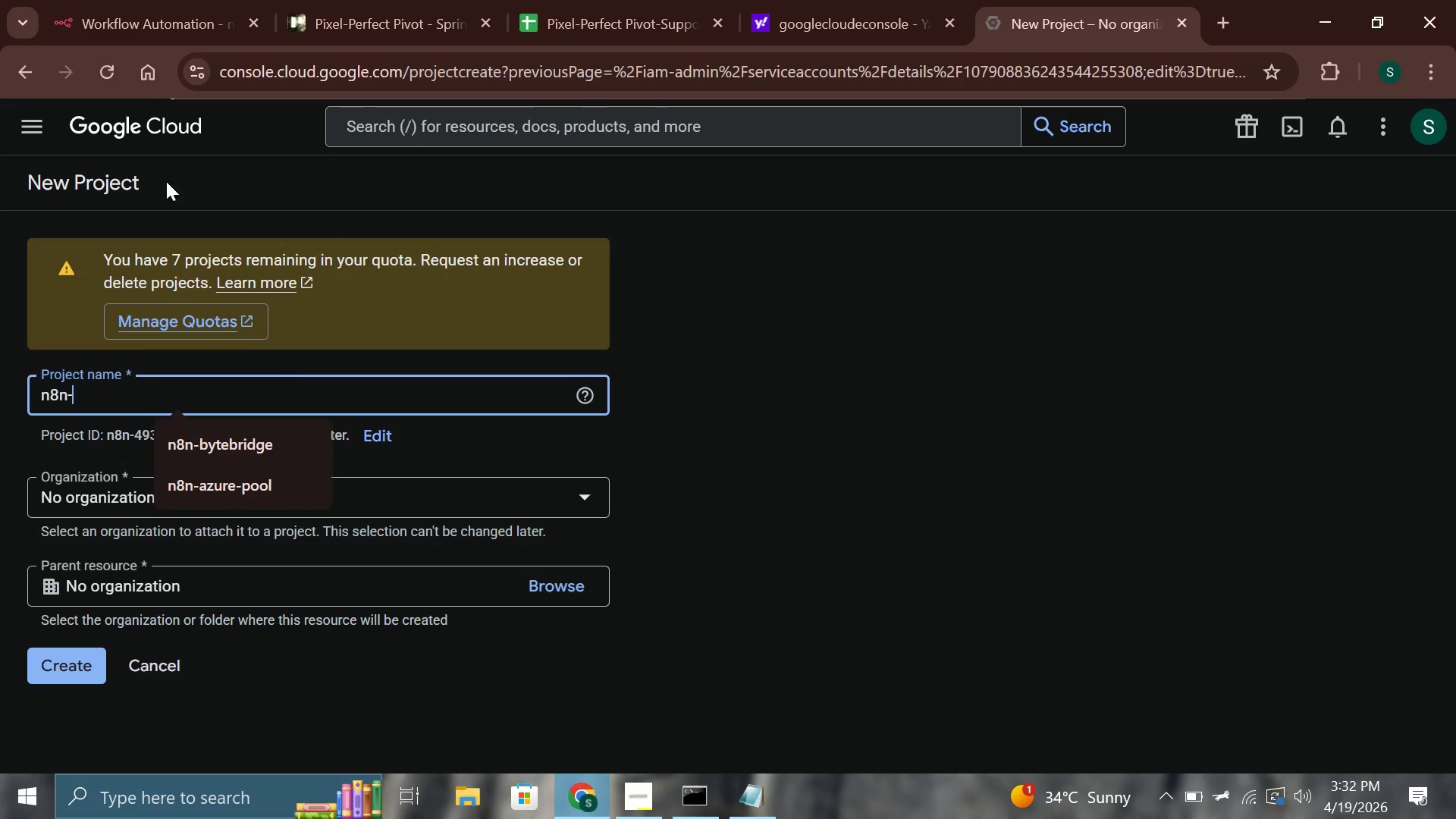 
left_click([58, 0])
 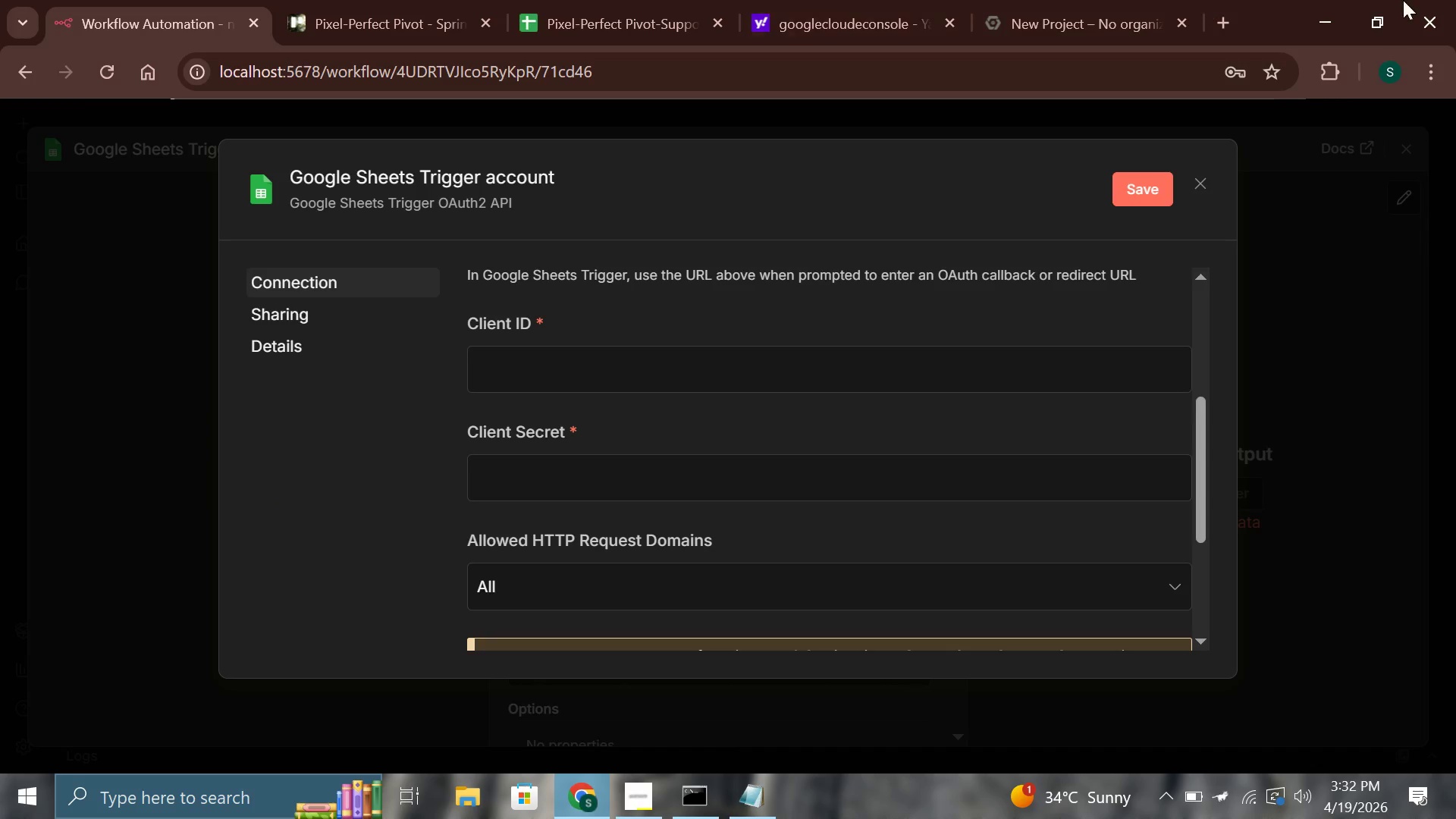 
wait(10.38)
 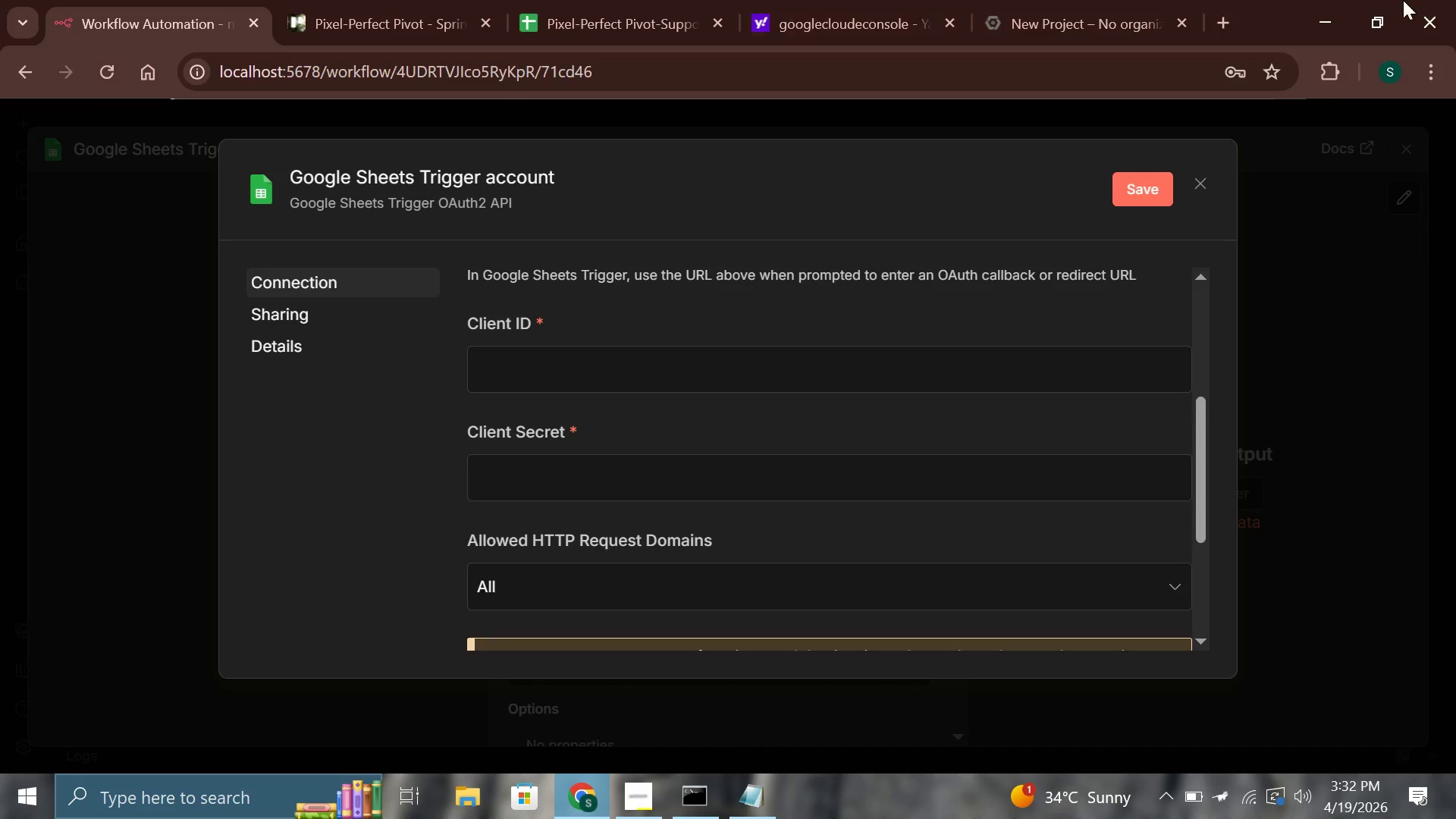 
left_click([1127, 17])
 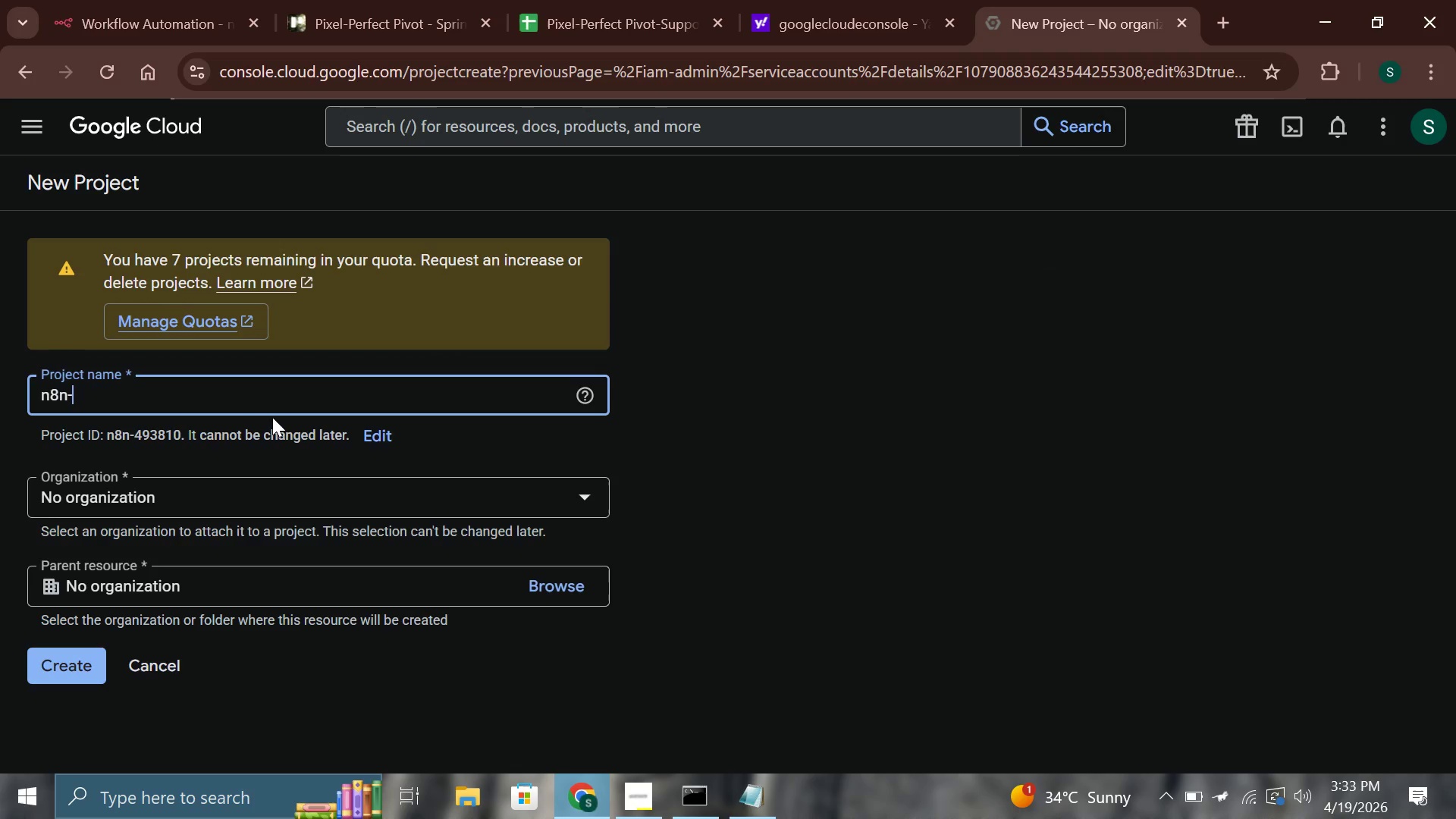 
type(p)
key(Backspace)
type(Pice)
key(Backspace)
key(Backspace)
type(xel0)
key(Backspace)
type(-Perfect)
 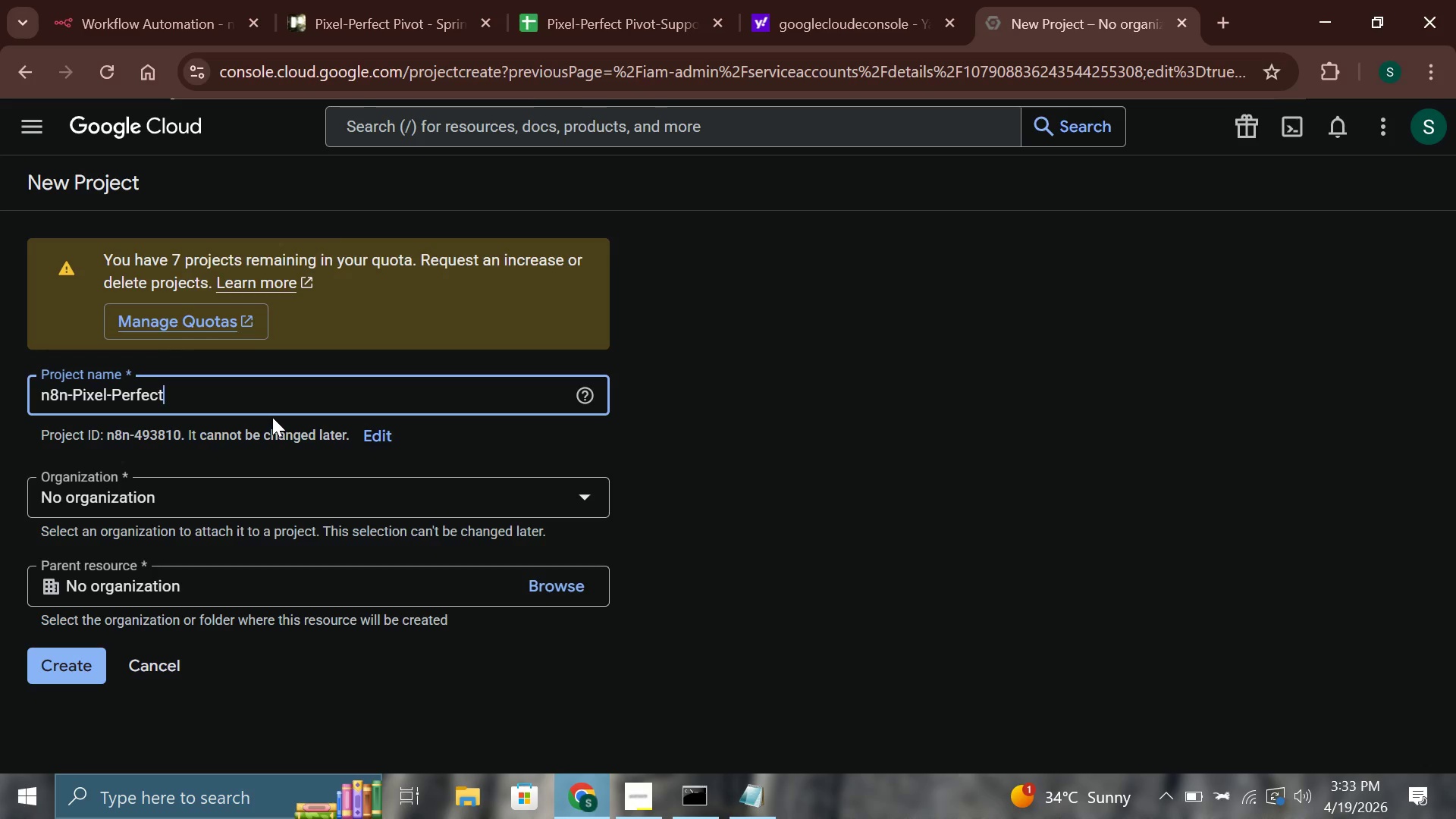 
wait(5.83)
 